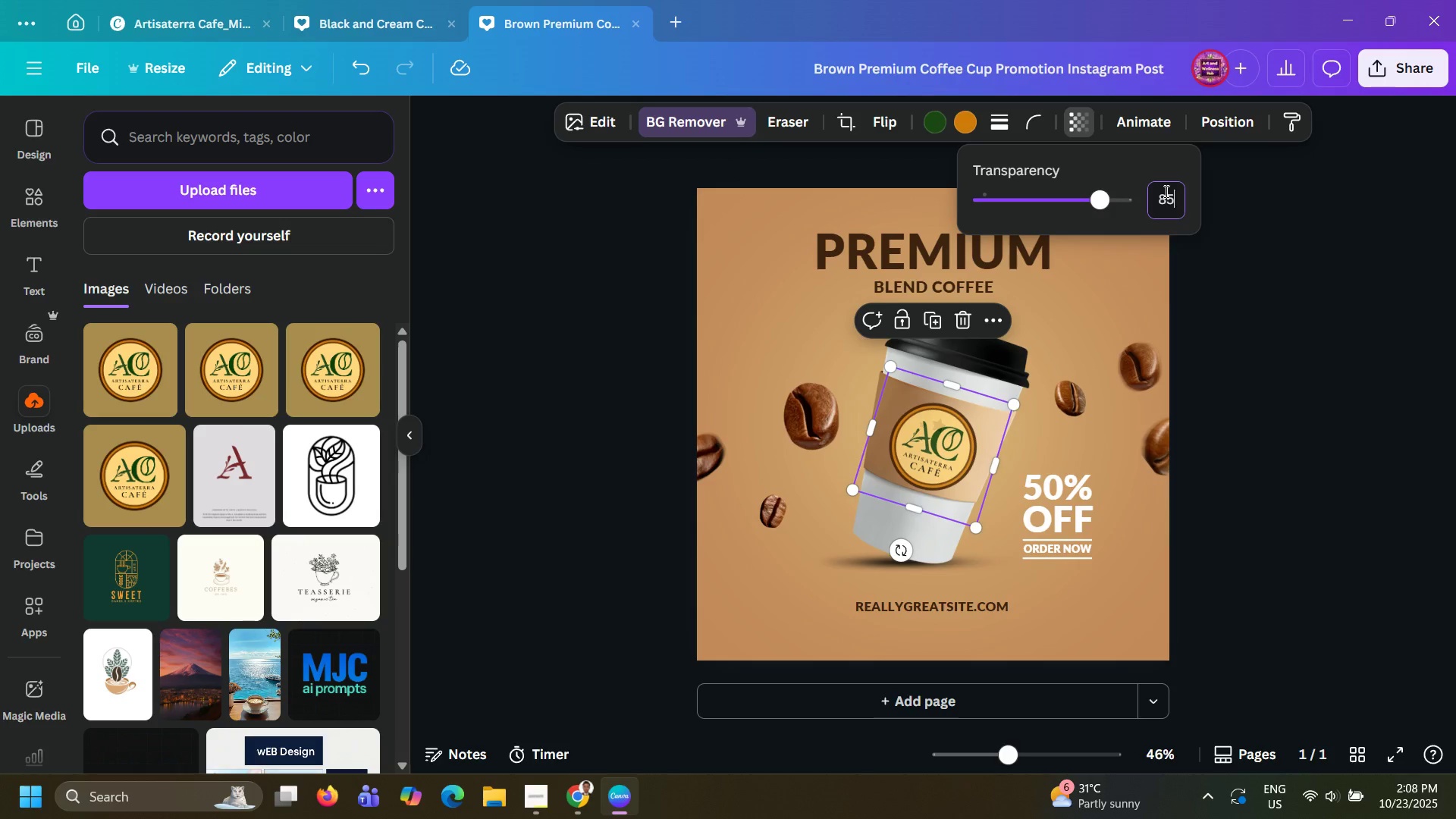 
key(Numpad5)
 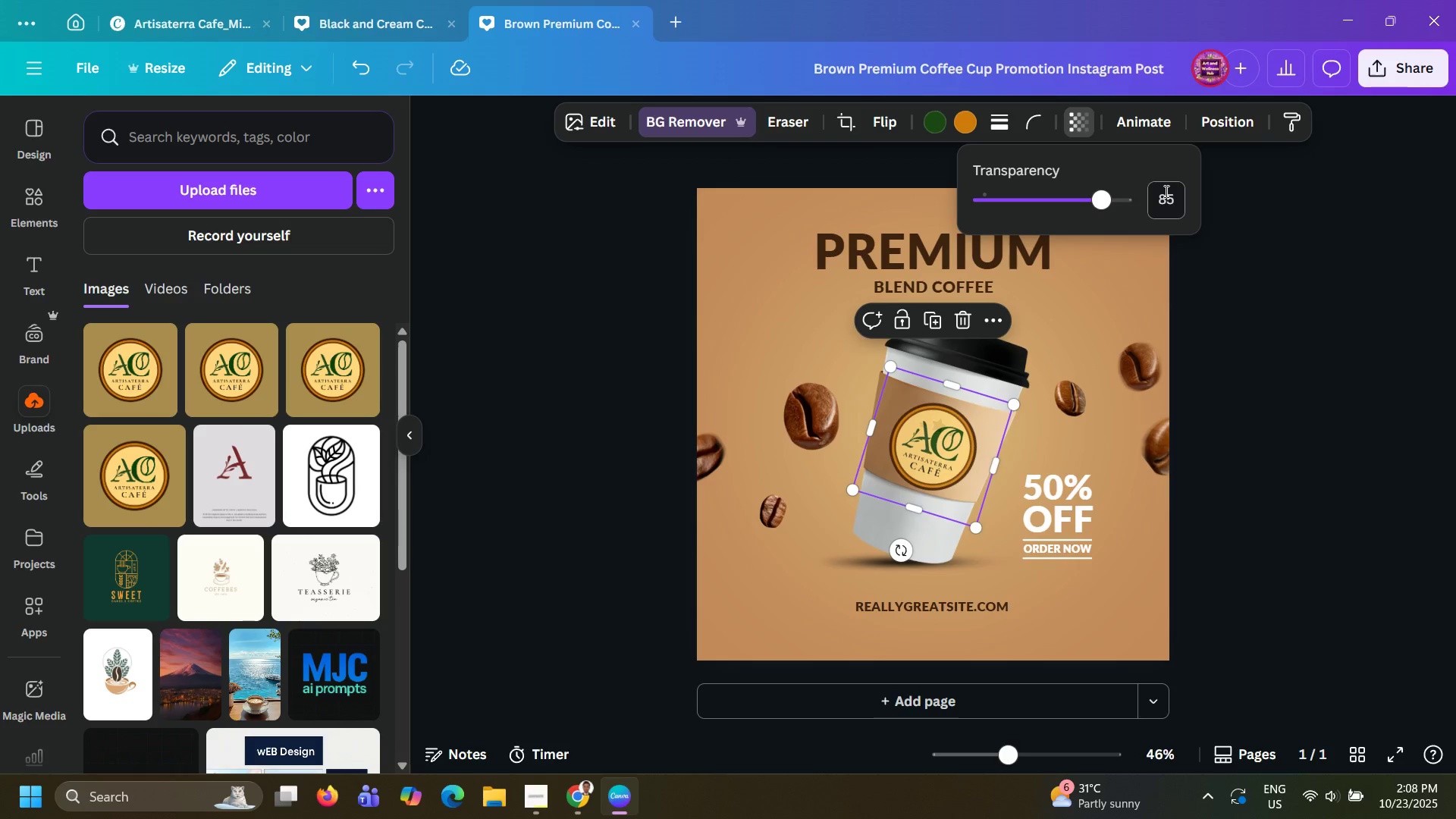 
key(NumpadEnter)
 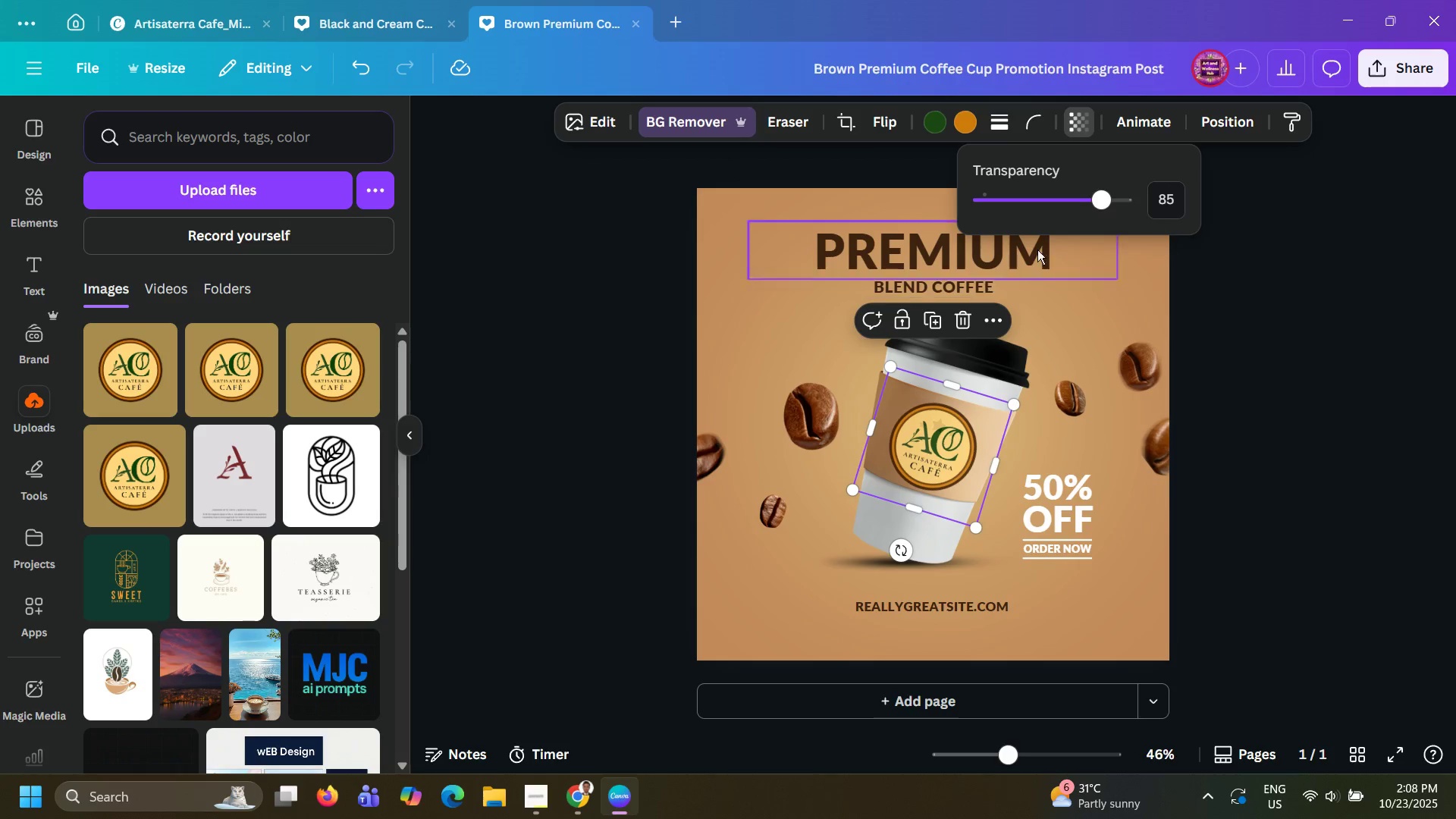 
left_click([1389, 338])
 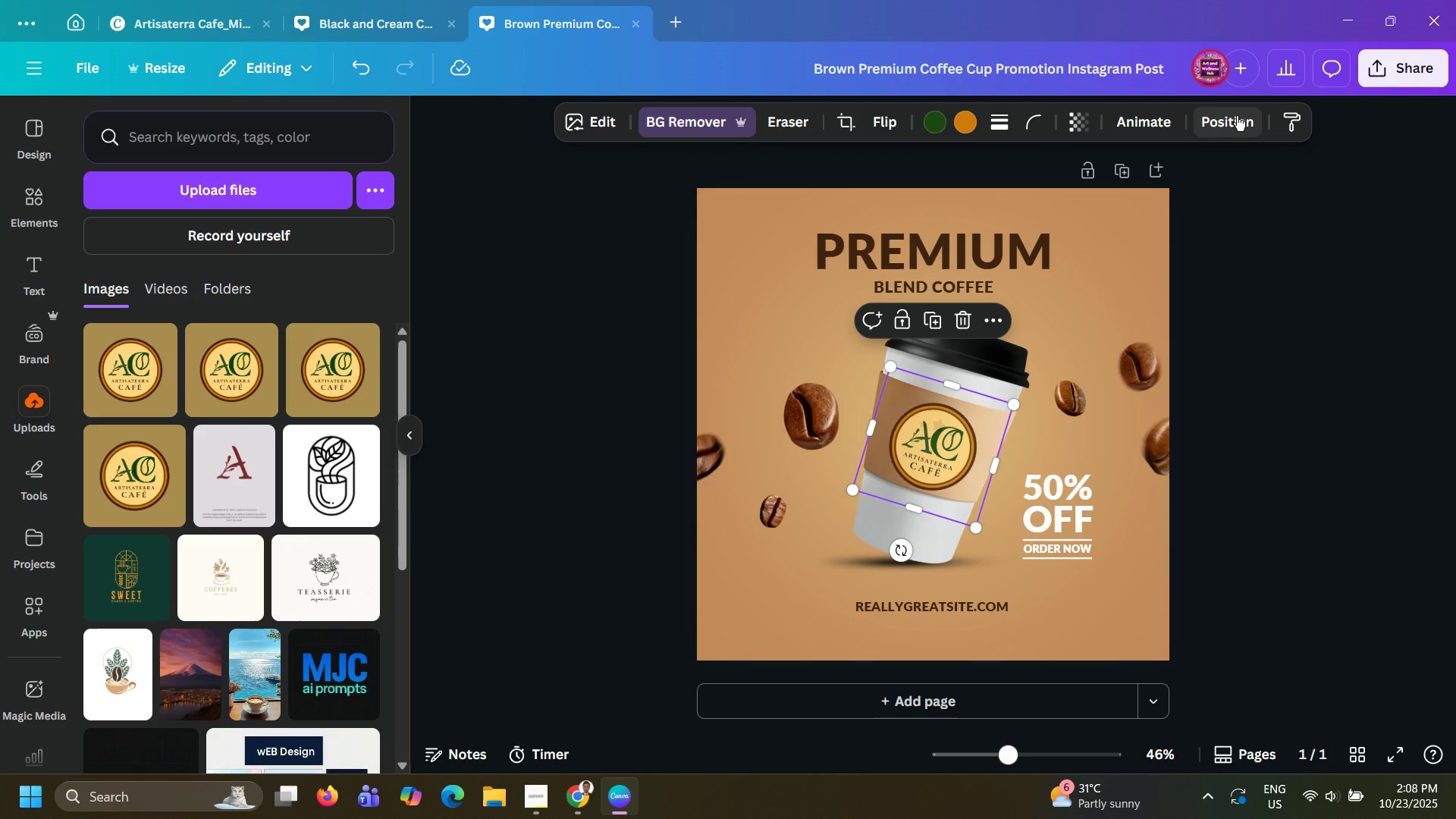 
left_click([1237, 116])
 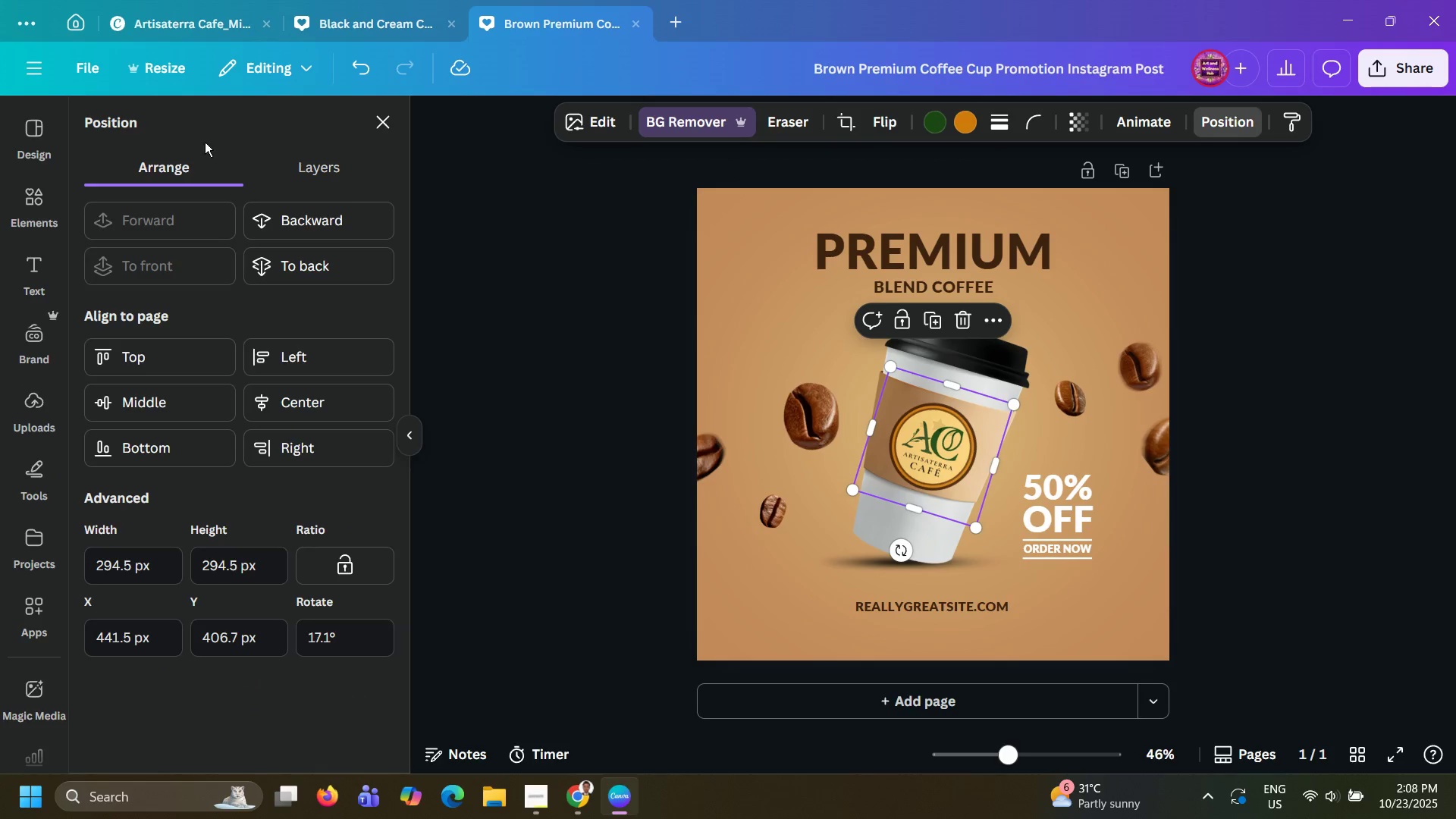 
left_click([287, 162])
 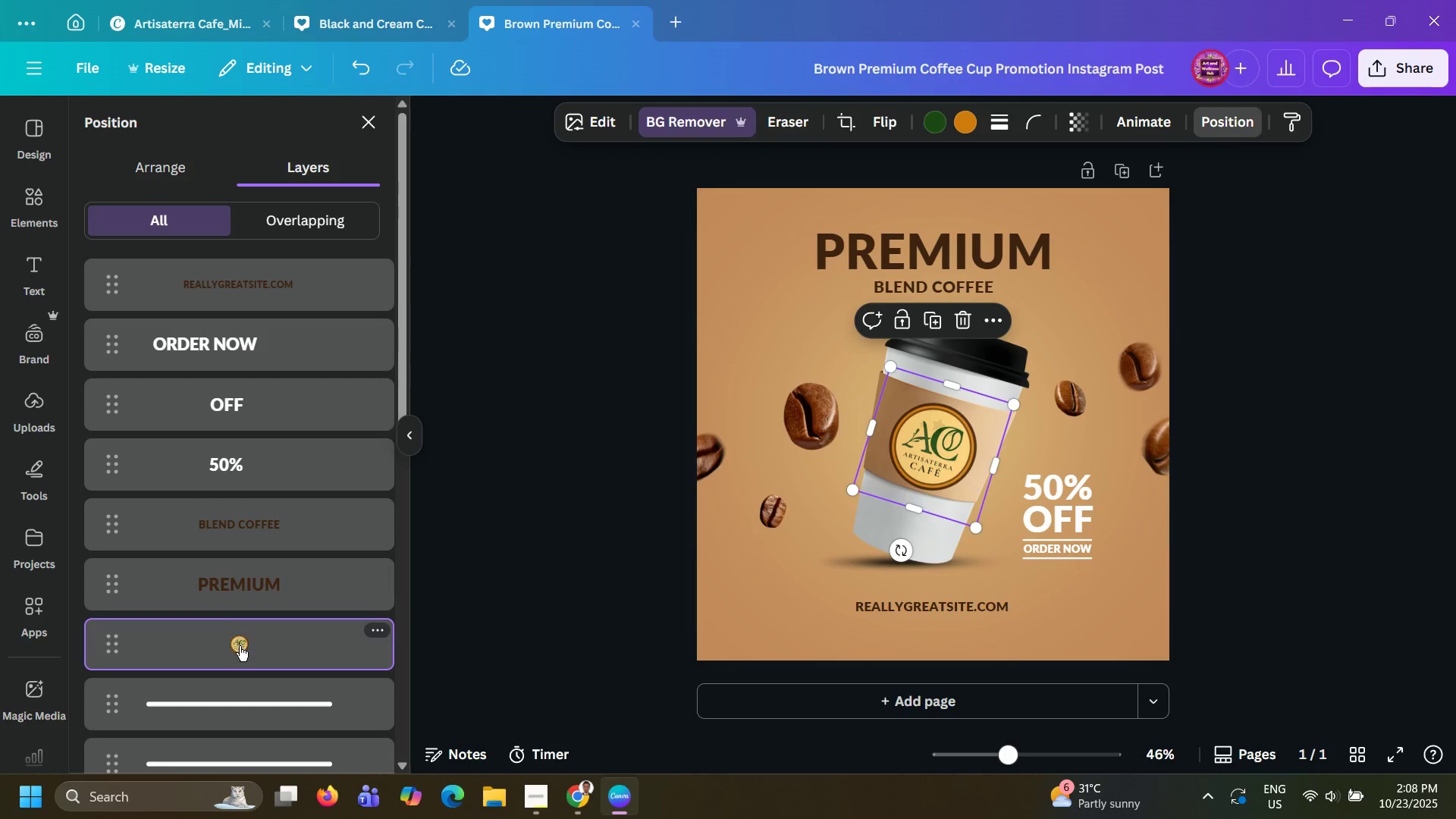 
scroll: coordinate [233, 566], scroll_direction: down, amount: 10.0
 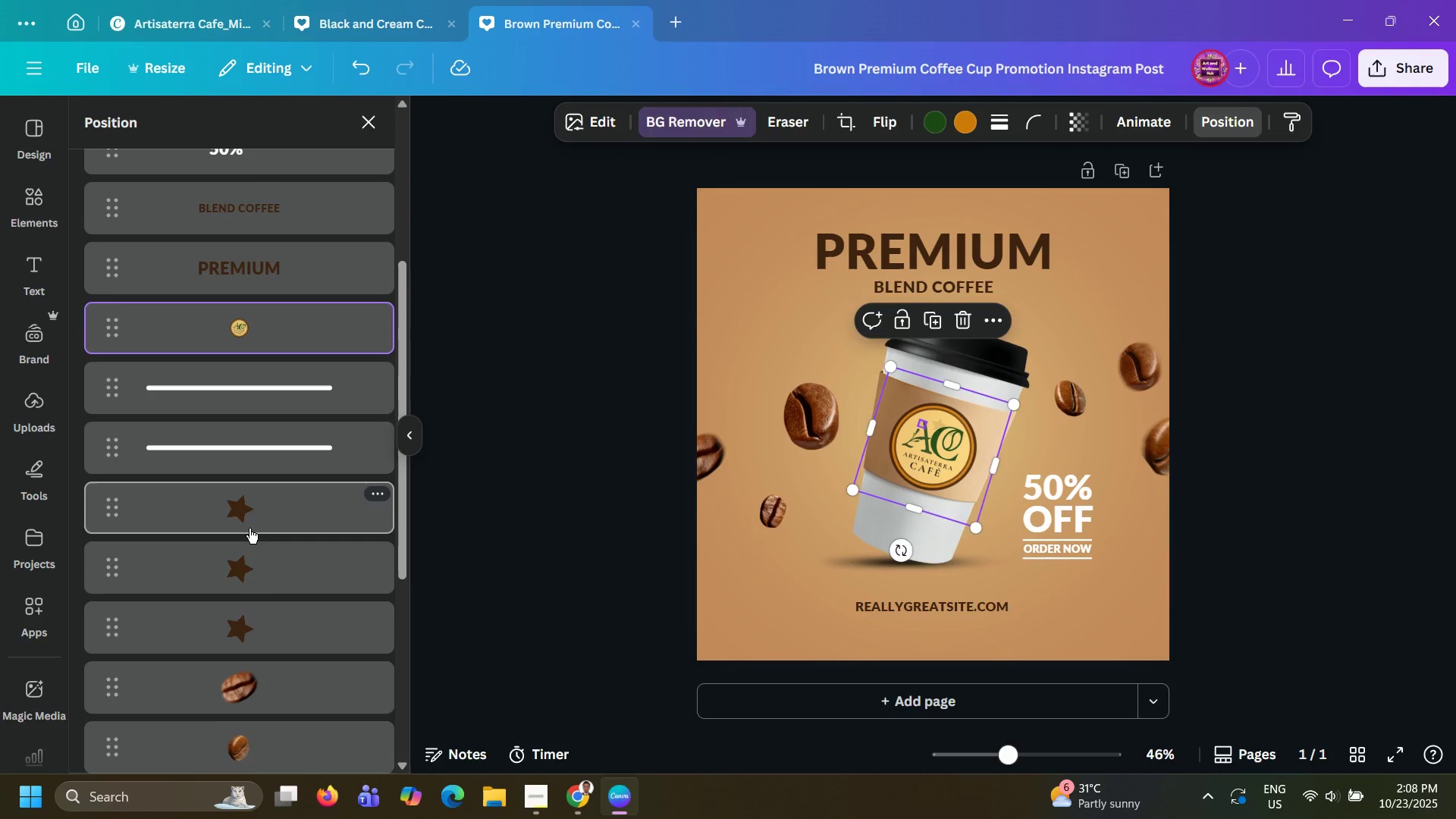 
left_click([249, 529])
 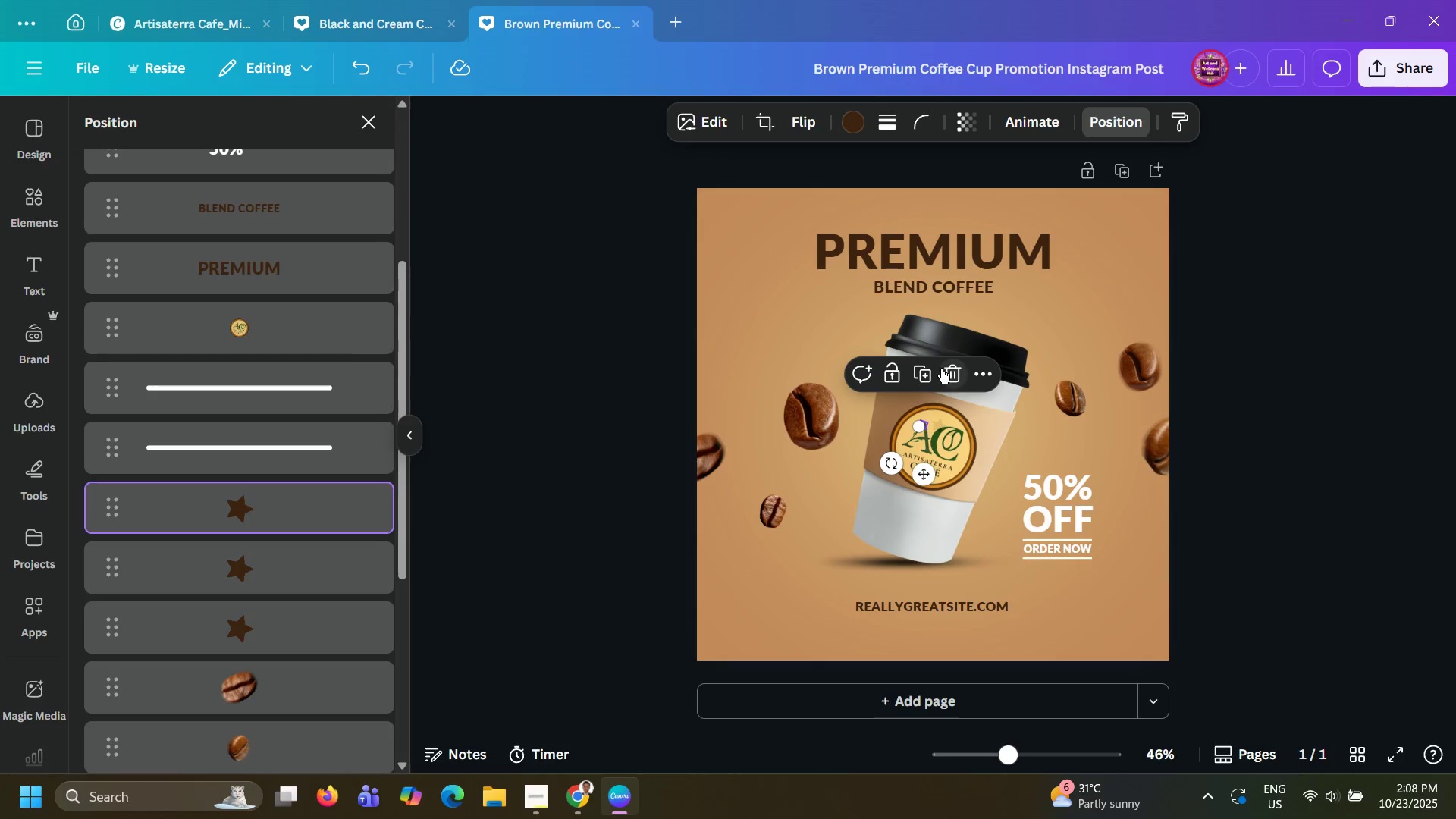 
left_click([946, 369])
 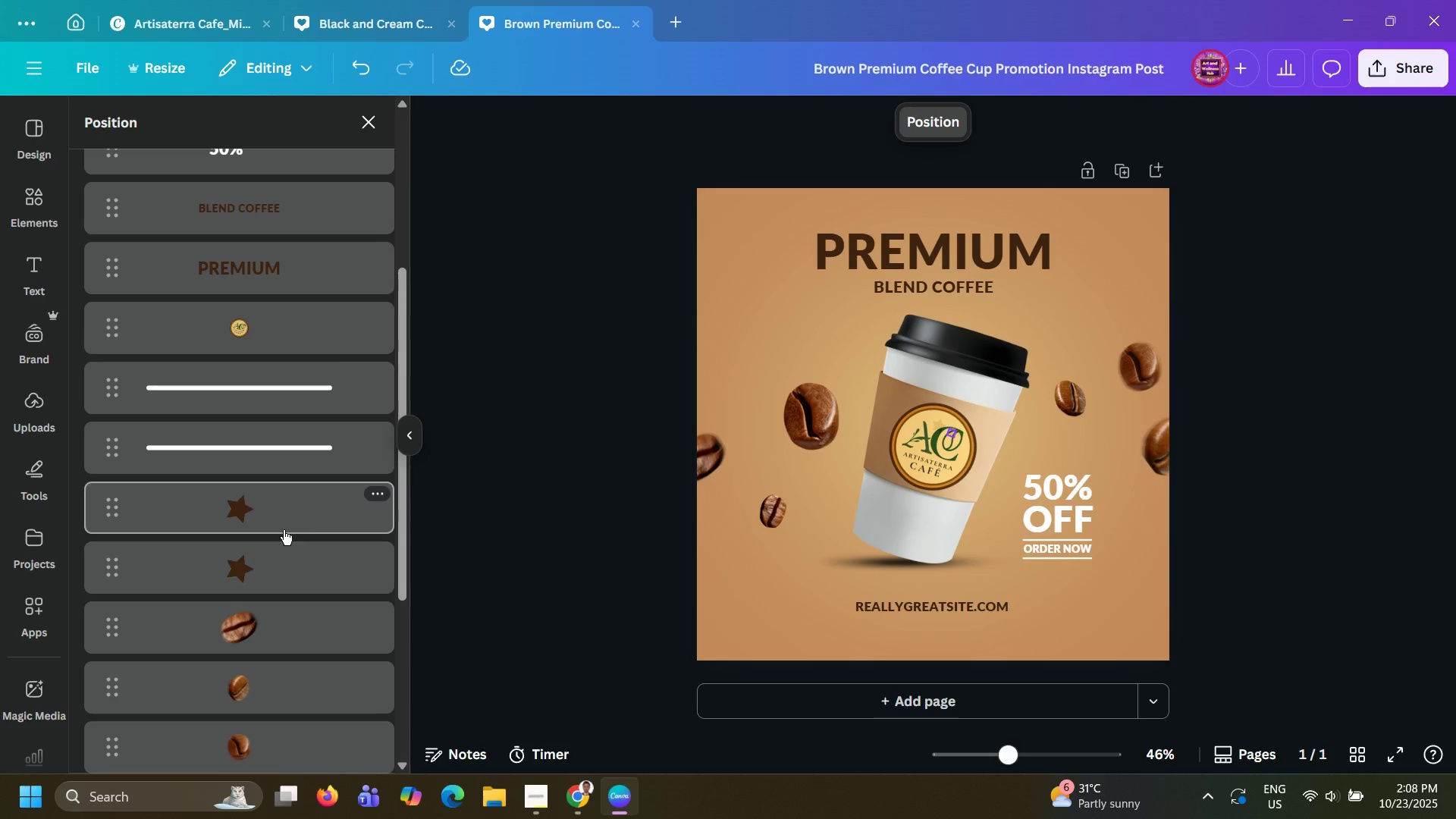 
left_click([284, 530])
 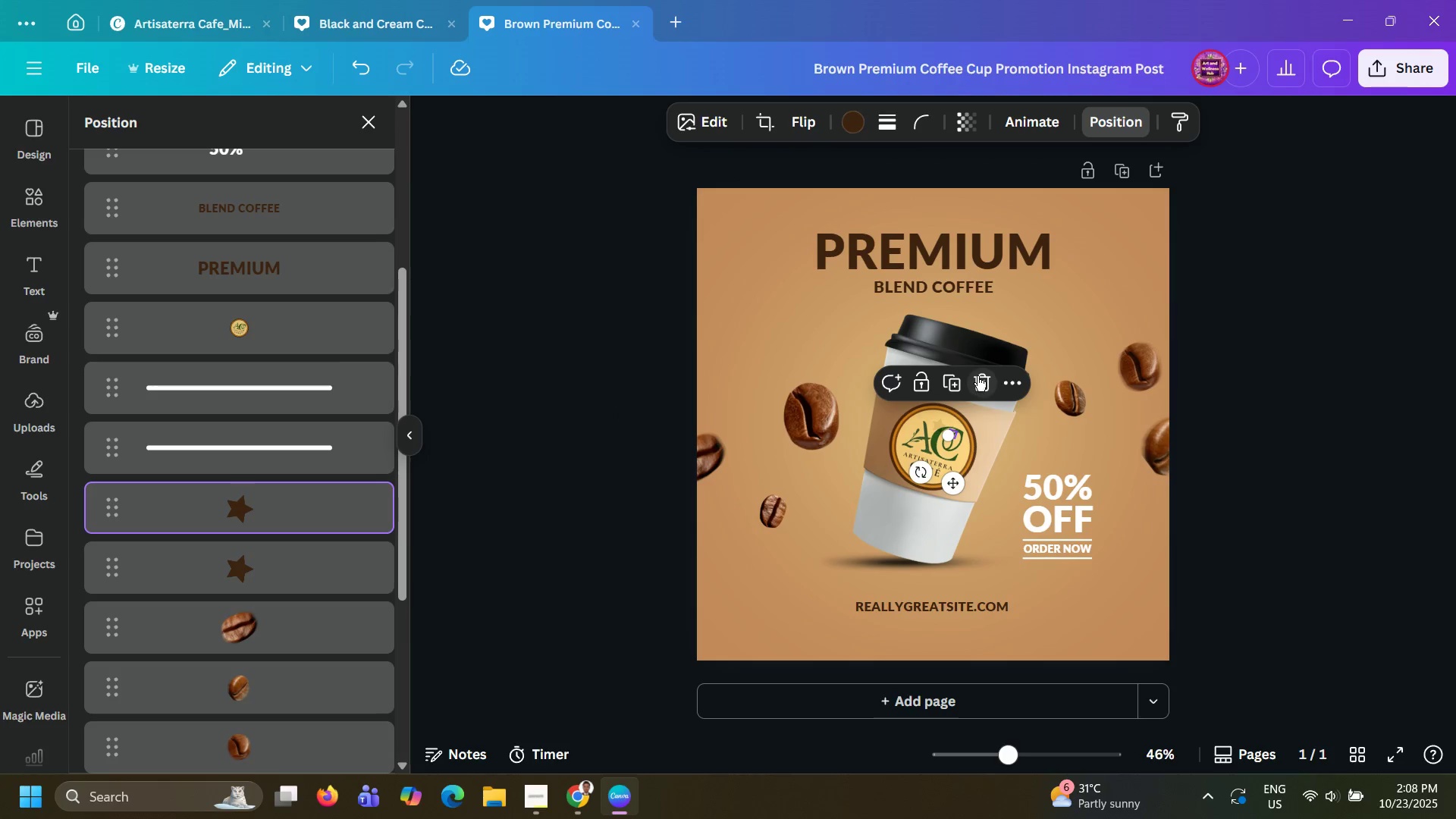 
left_click([977, 376])
 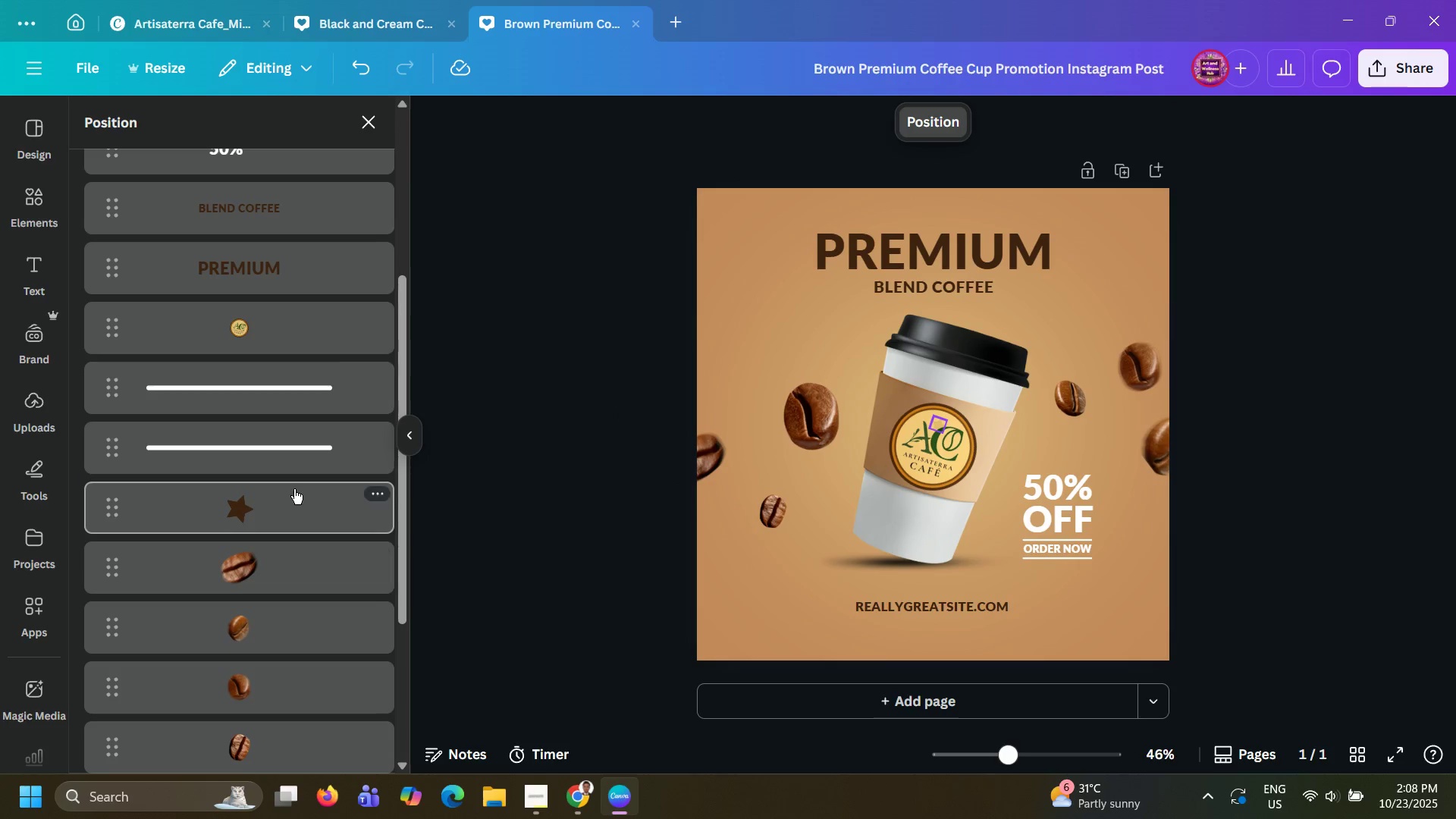 
left_click([294, 489])
 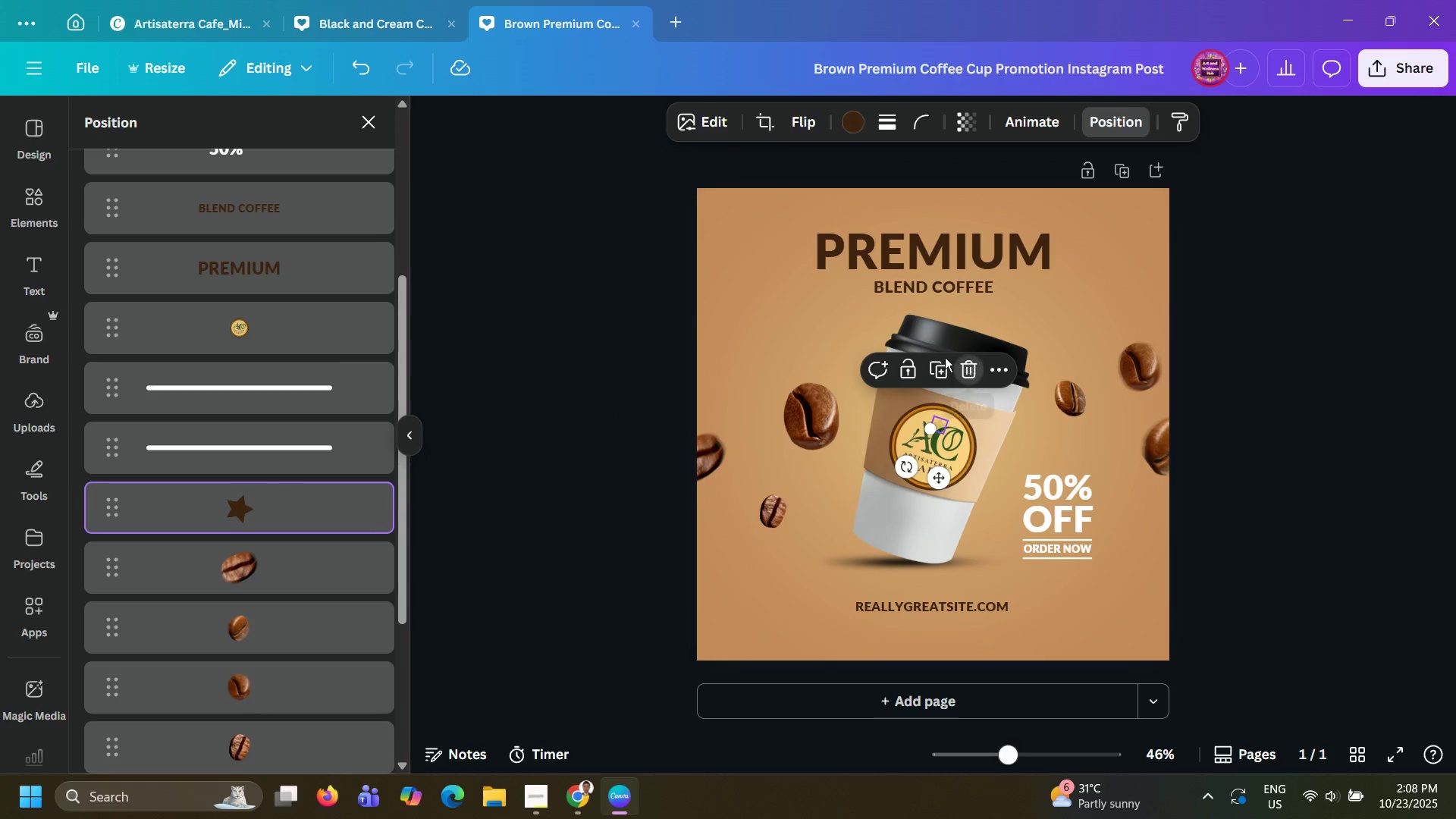 
double_click([535, 405])
 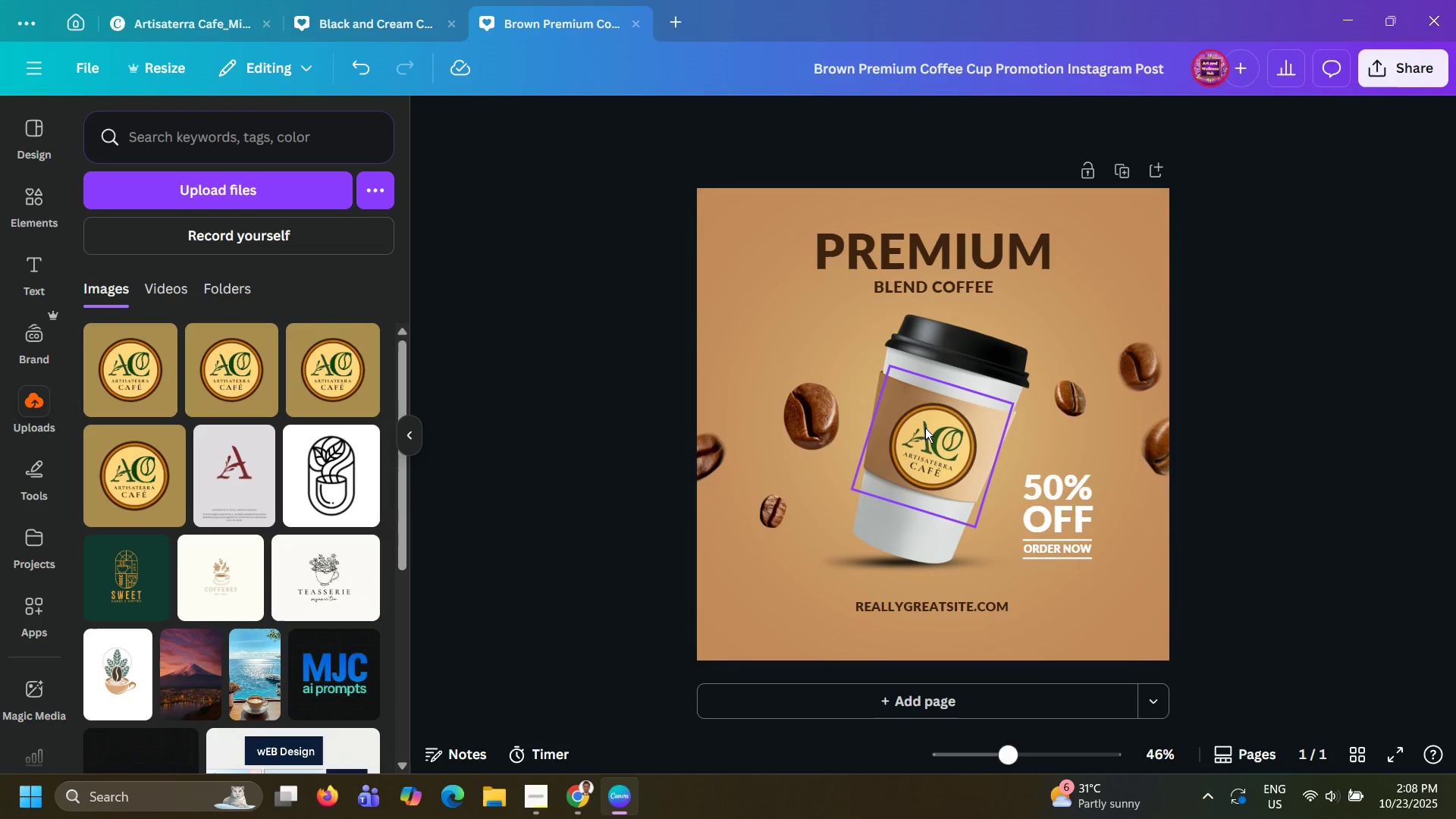 
left_click([925, 428])
 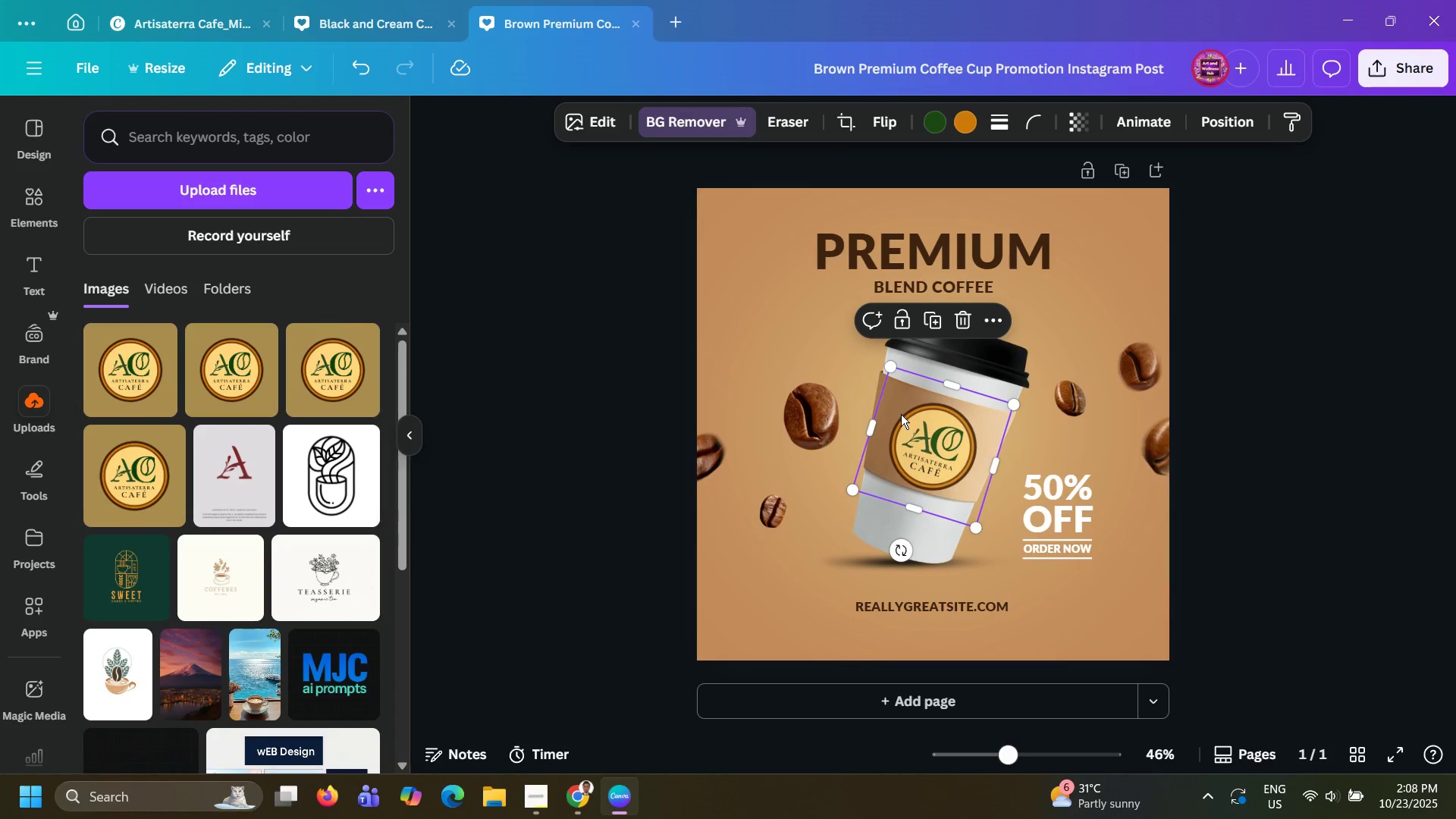 
left_click([900, 415])
 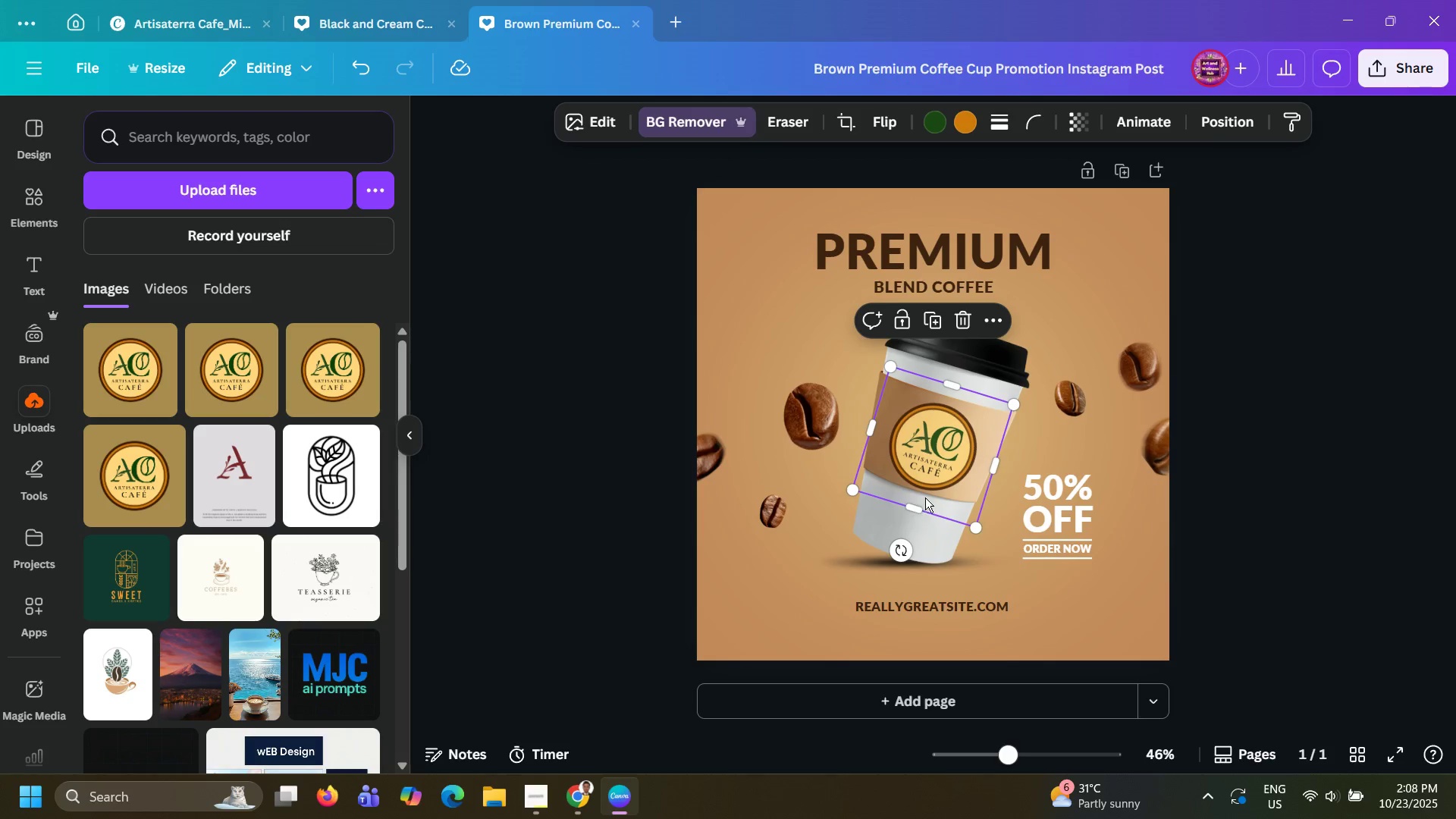 
hold_key(key=ControlLeft, duration=1.16)
scroll: coordinate [997, 493], scroll_direction: up, amount: 3.0
 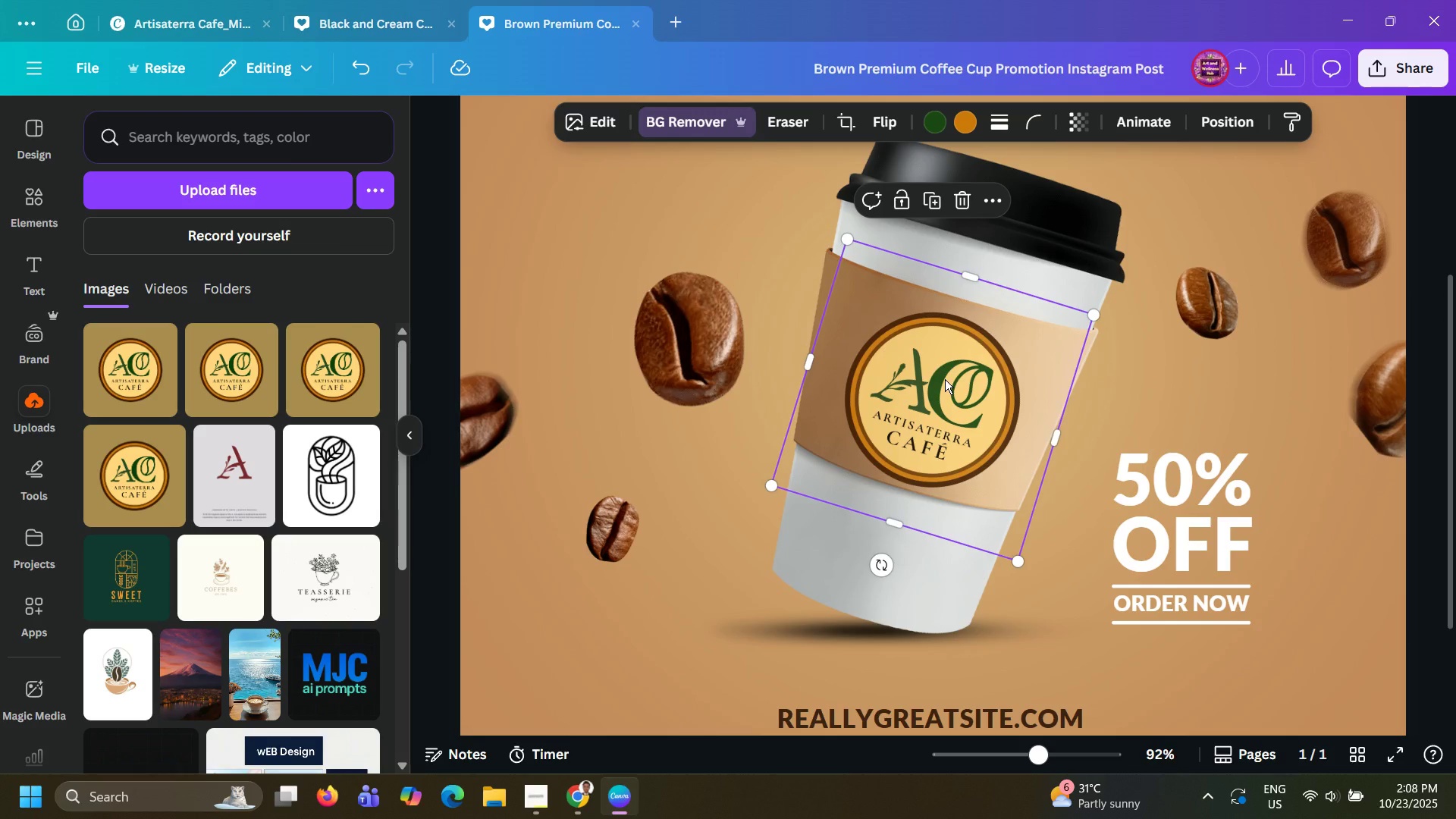 
left_click_drag(start_coordinate=[945, 379], to_coordinate=[945, 375])
 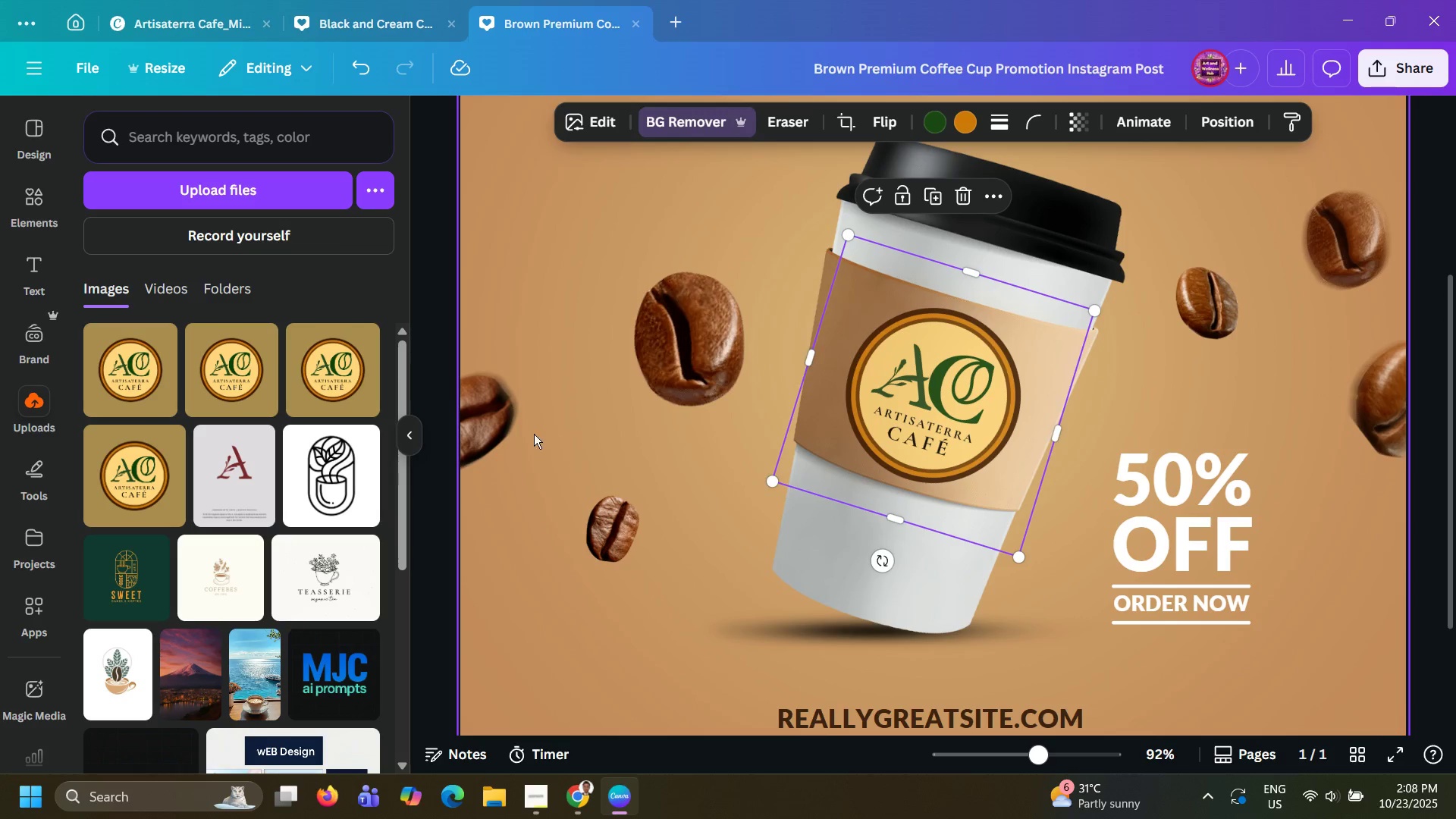 
left_click([534, 434])
 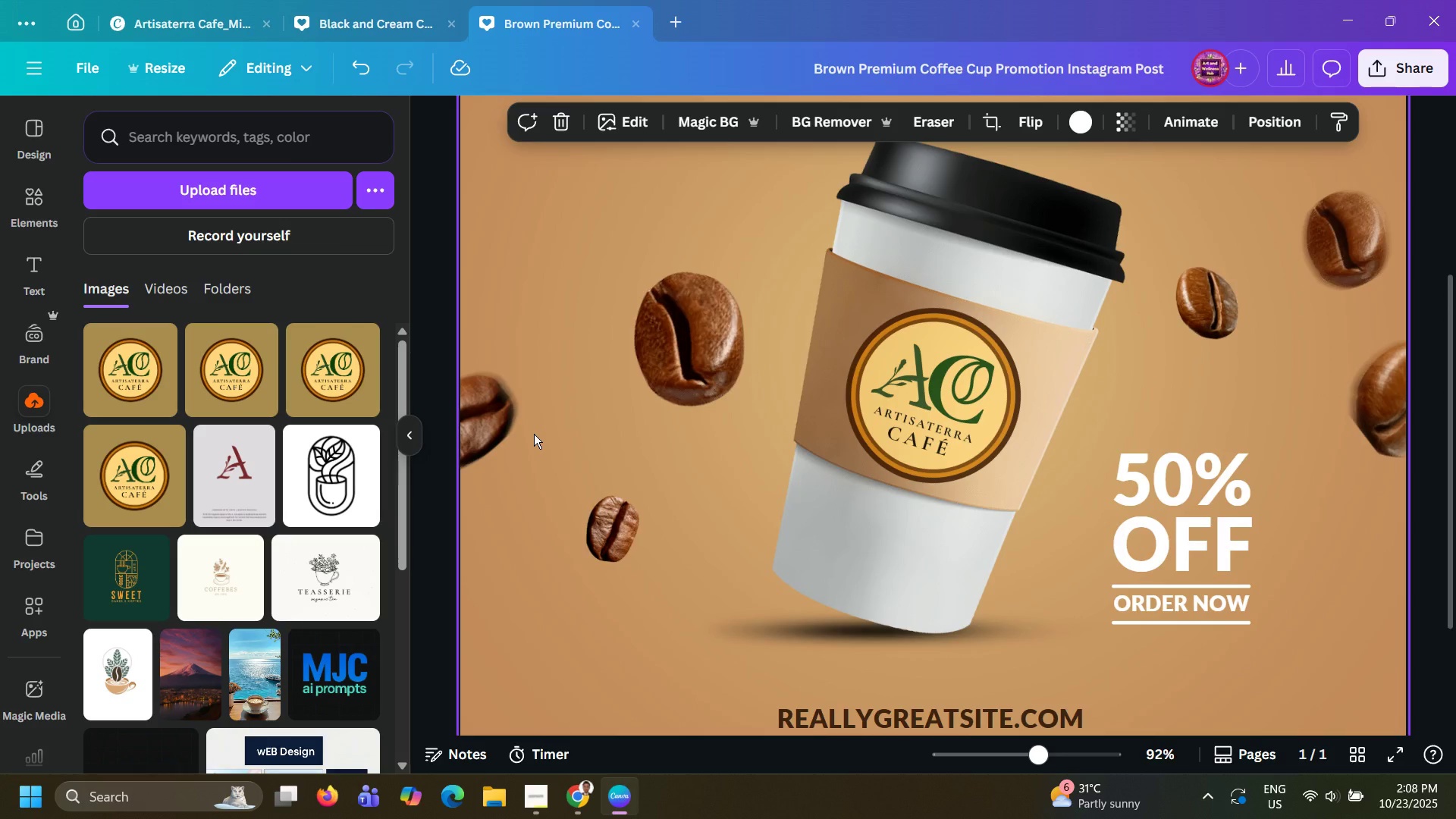 
hold_key(key=ControlLeft, duration=0.8)
scroll: coordinate [534, 434], scroll_direction: down, amount: 4.0
 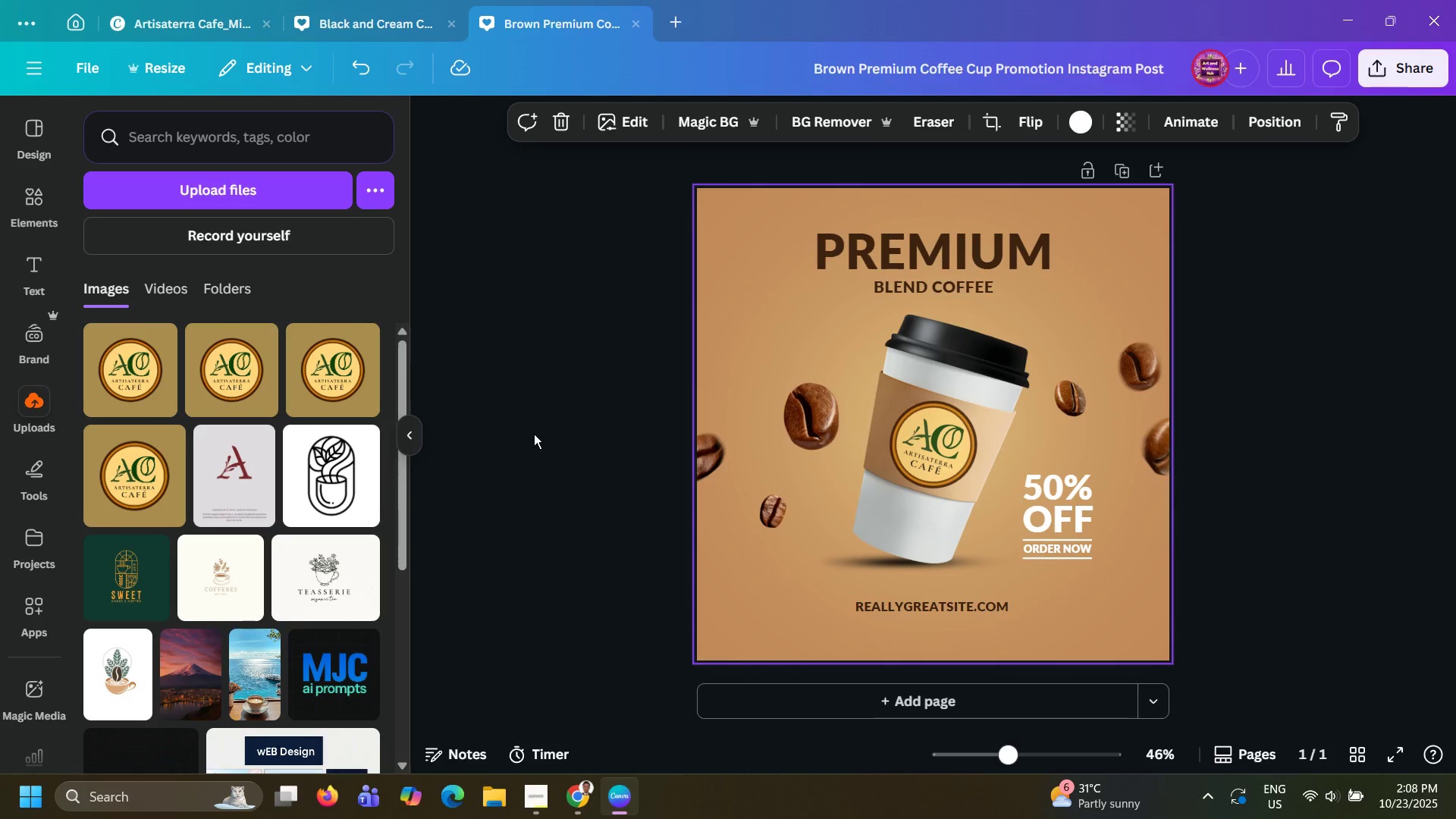 
hold_key(key=ControlLeft, duration=1.09)
scroll: coordinate [534, 434], scroll_direction: up, amount: 1.0
 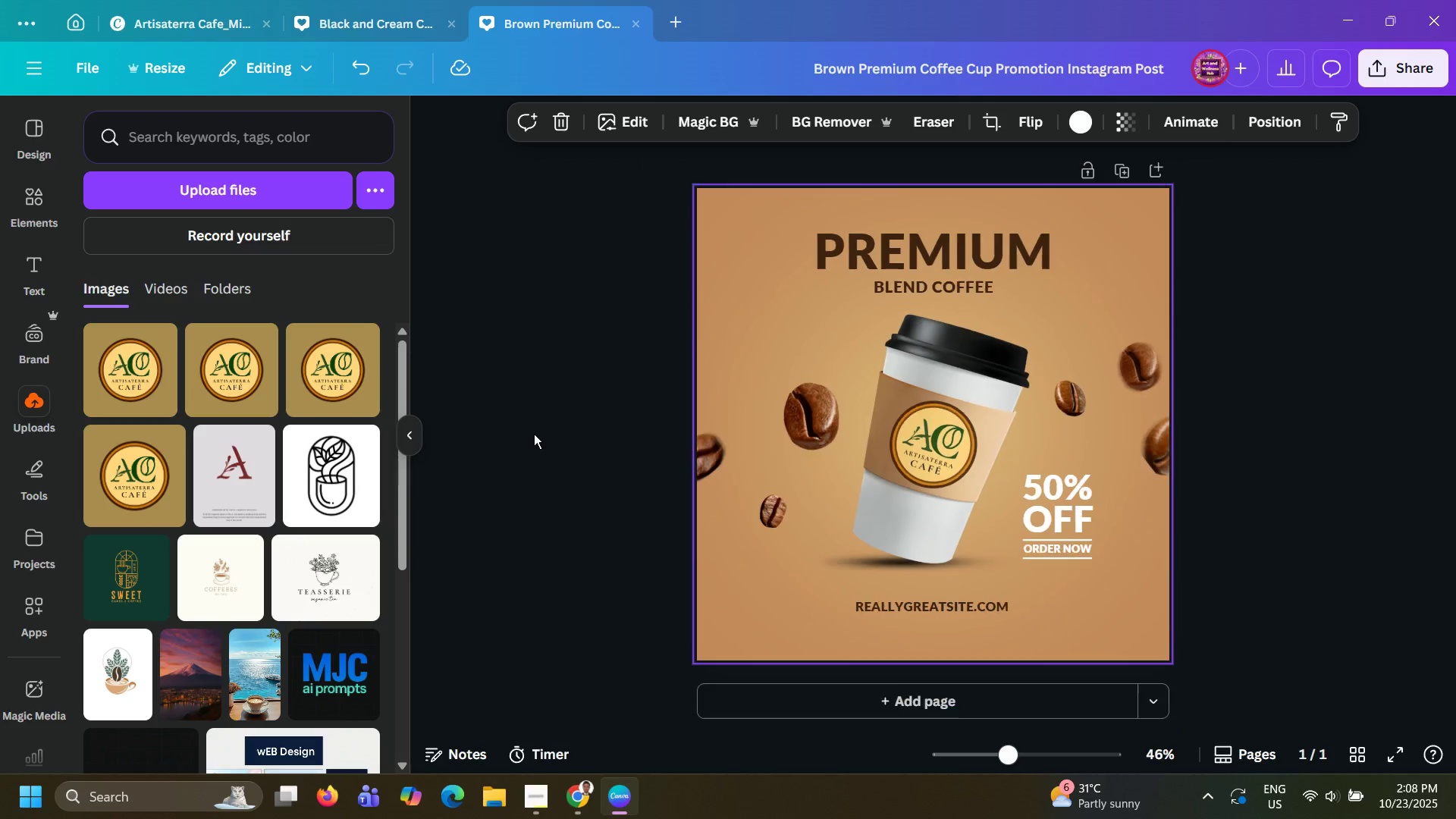 
scroll: coordinate [534, 434], scroll_direction: down, amount: 1.0
 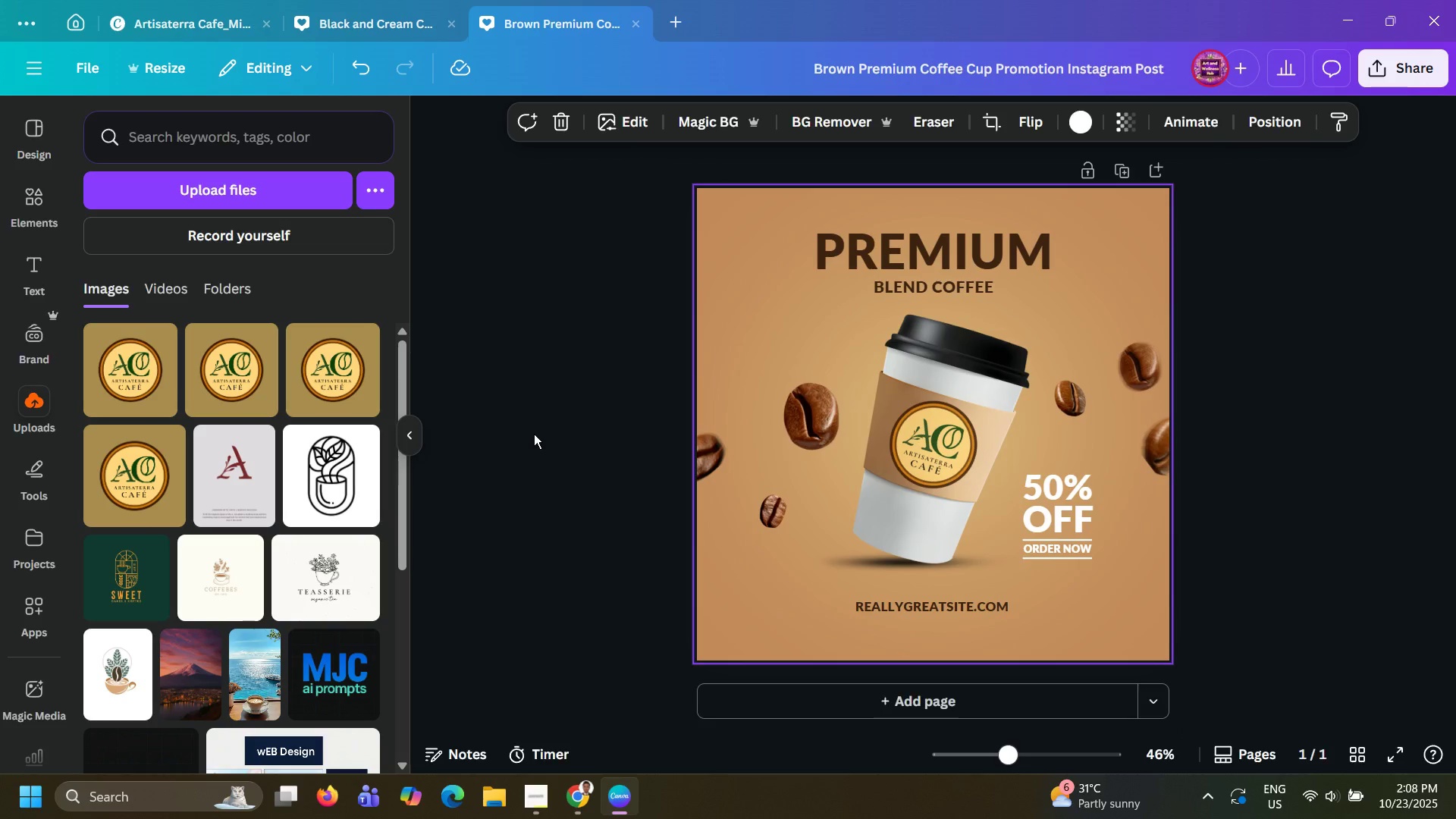 
left_click([534, 434])
 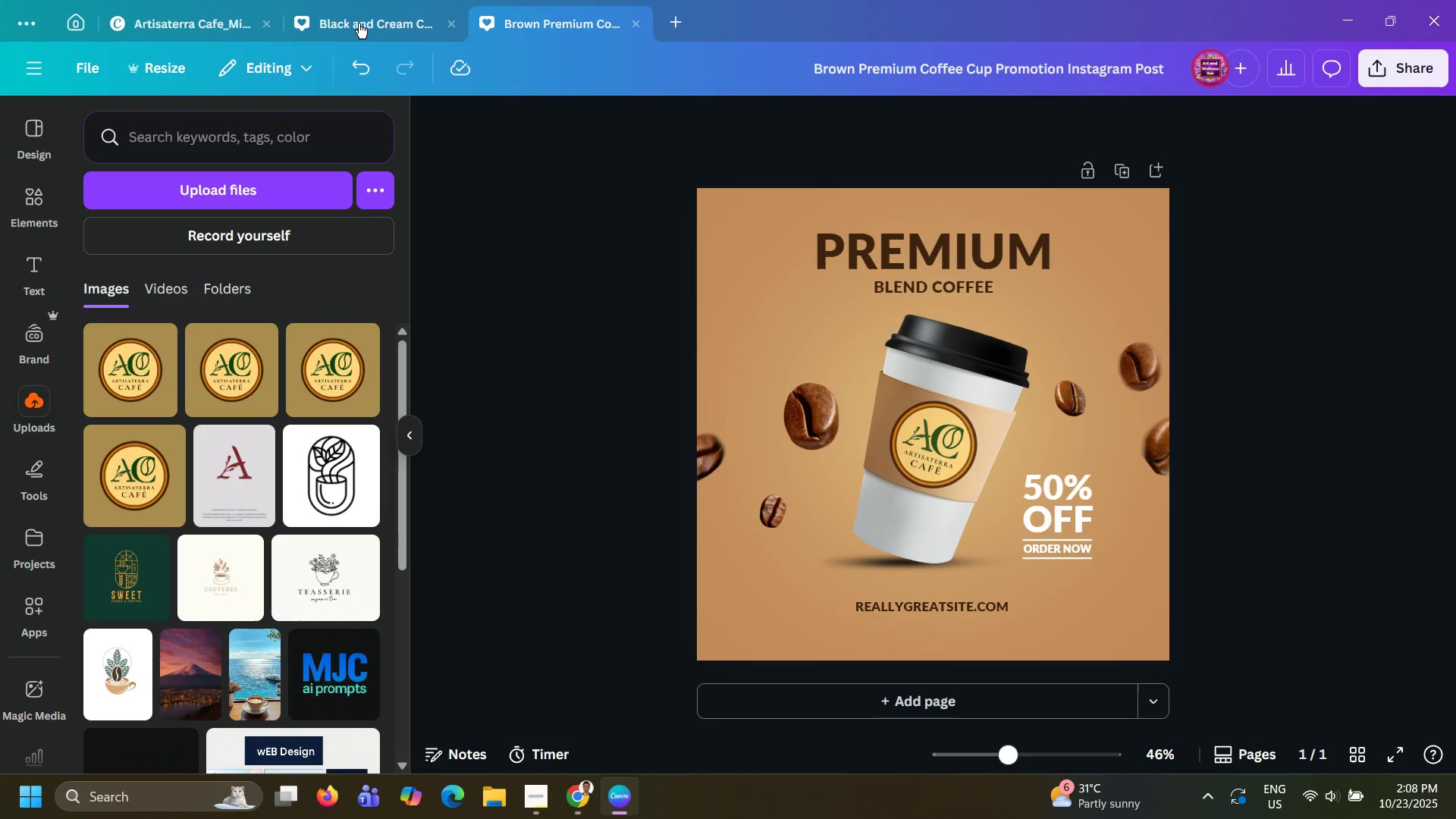 
left_click([352, 23])
 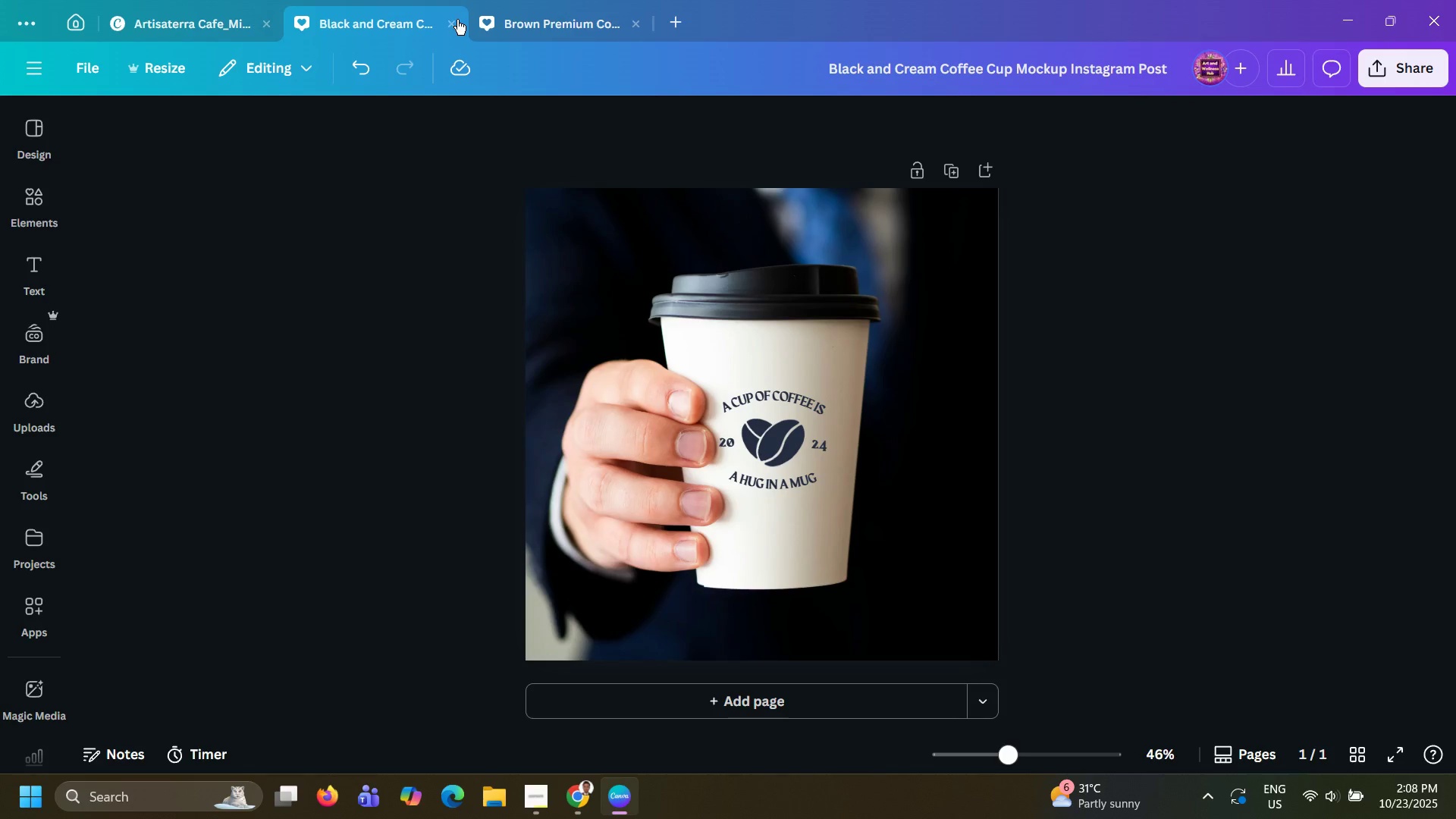 
left_click([457, 20])
 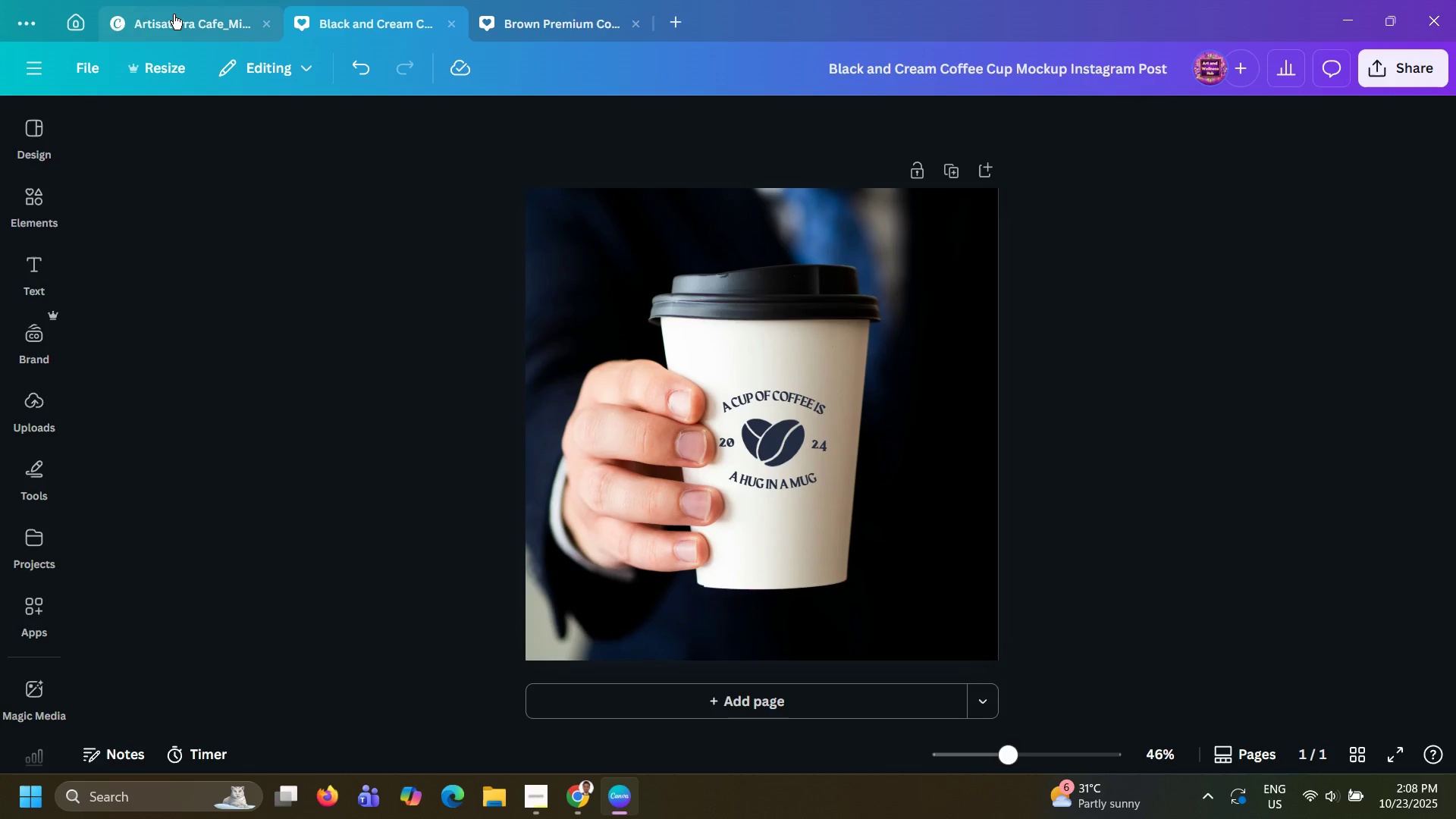 
left_click([174, 14])
 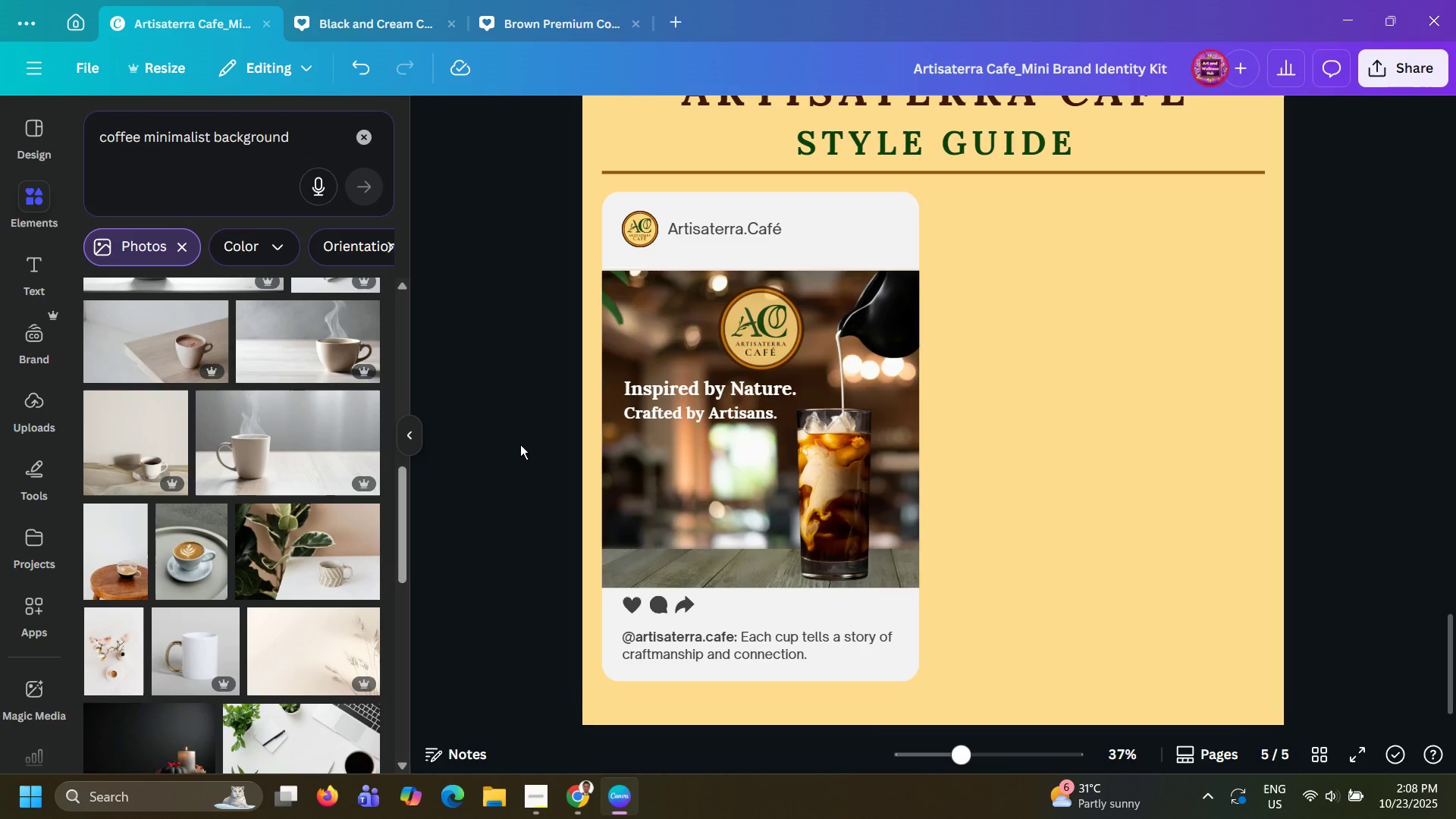 
left_click([519, 447])
 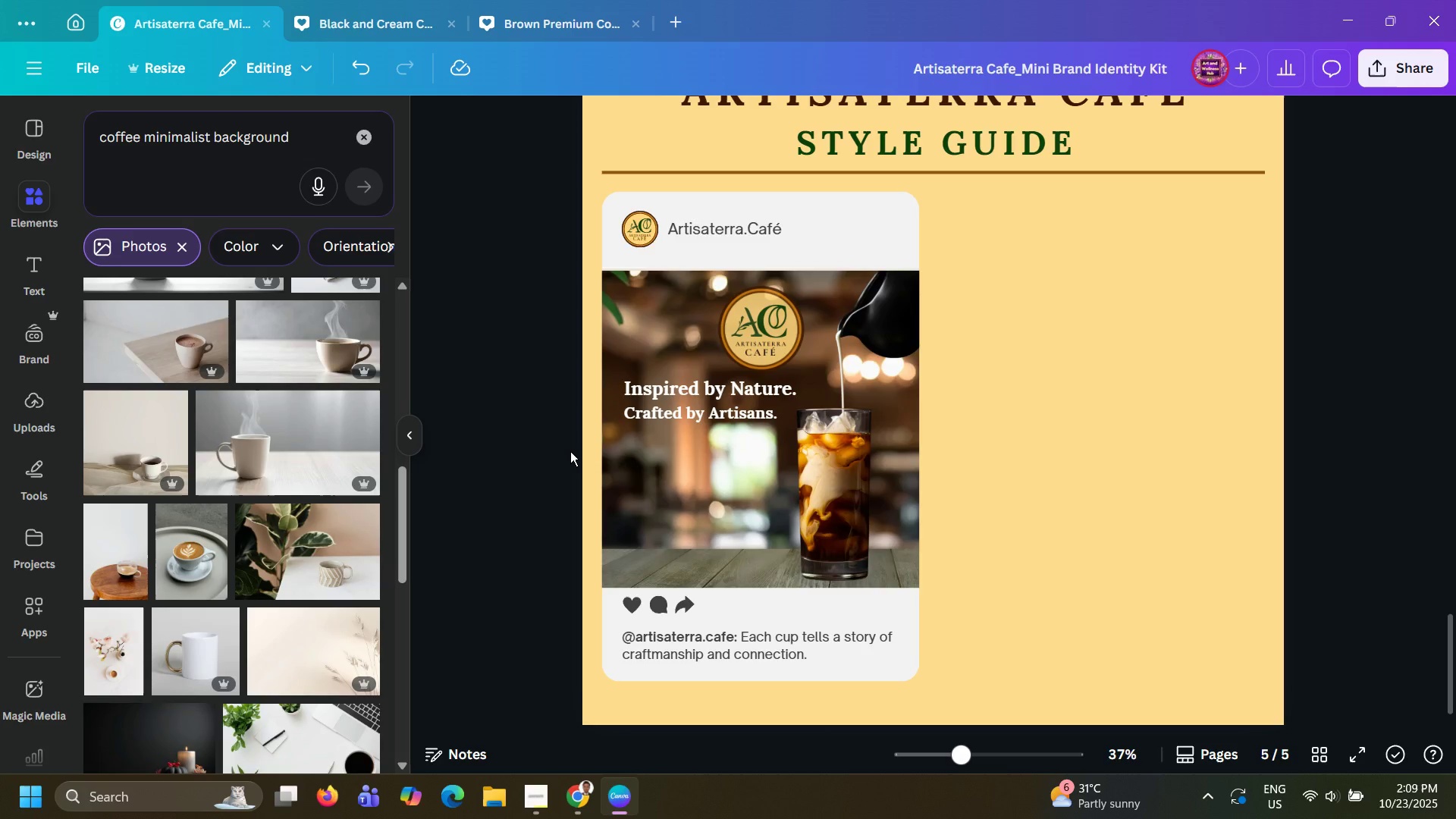 
wait(43.81)
 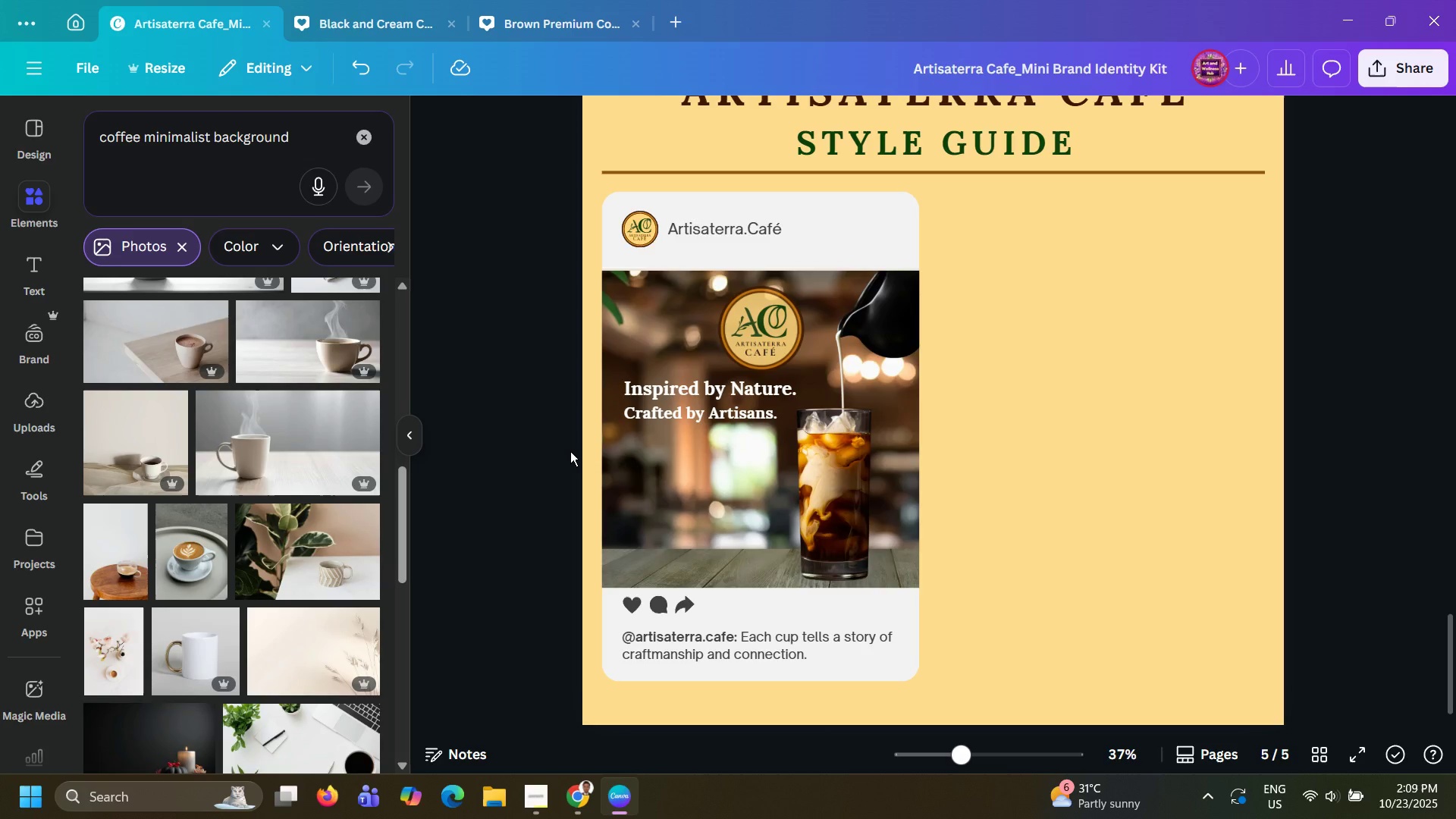 
left_click([723, 406])
 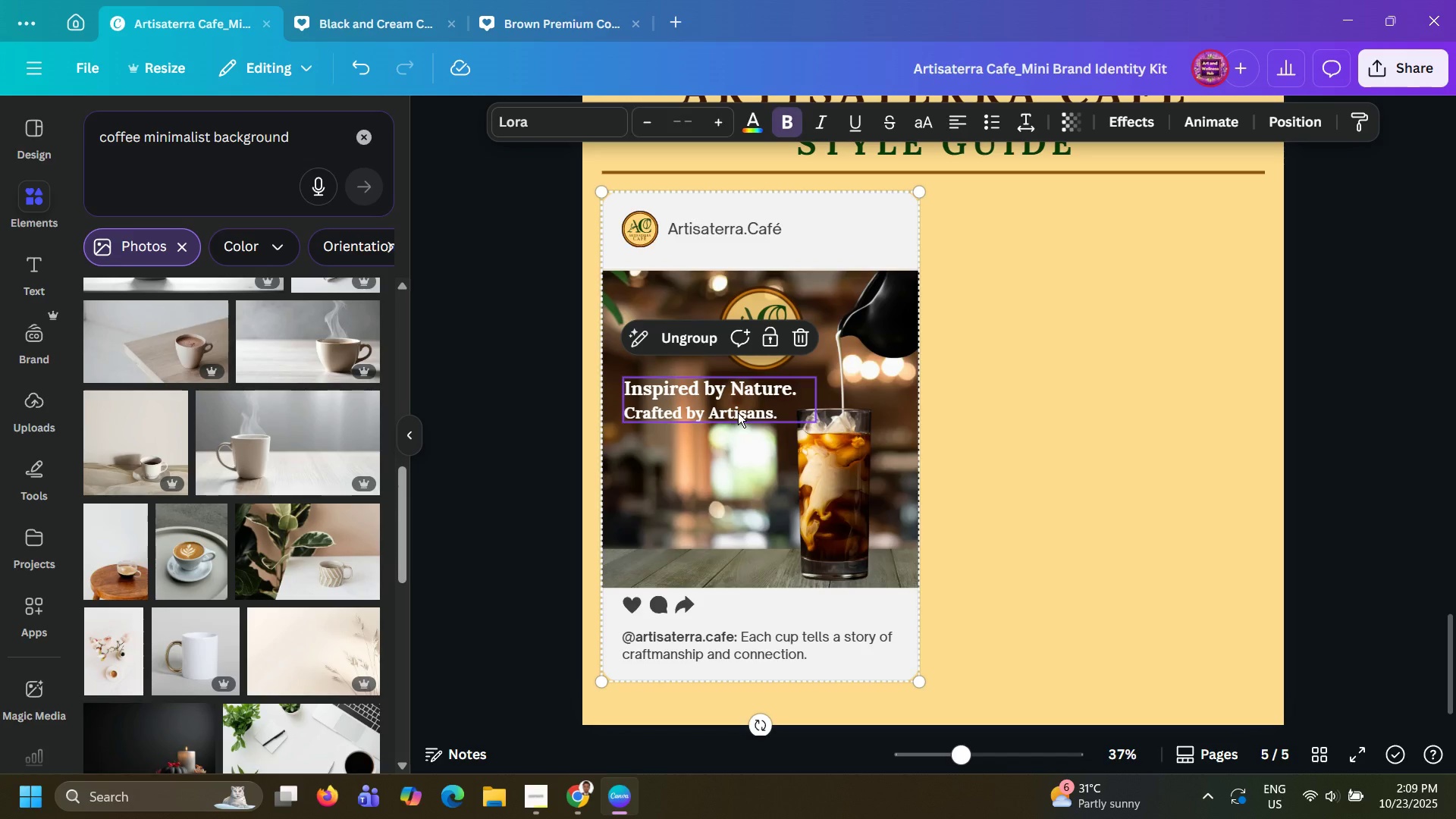 
wait(5.41)
 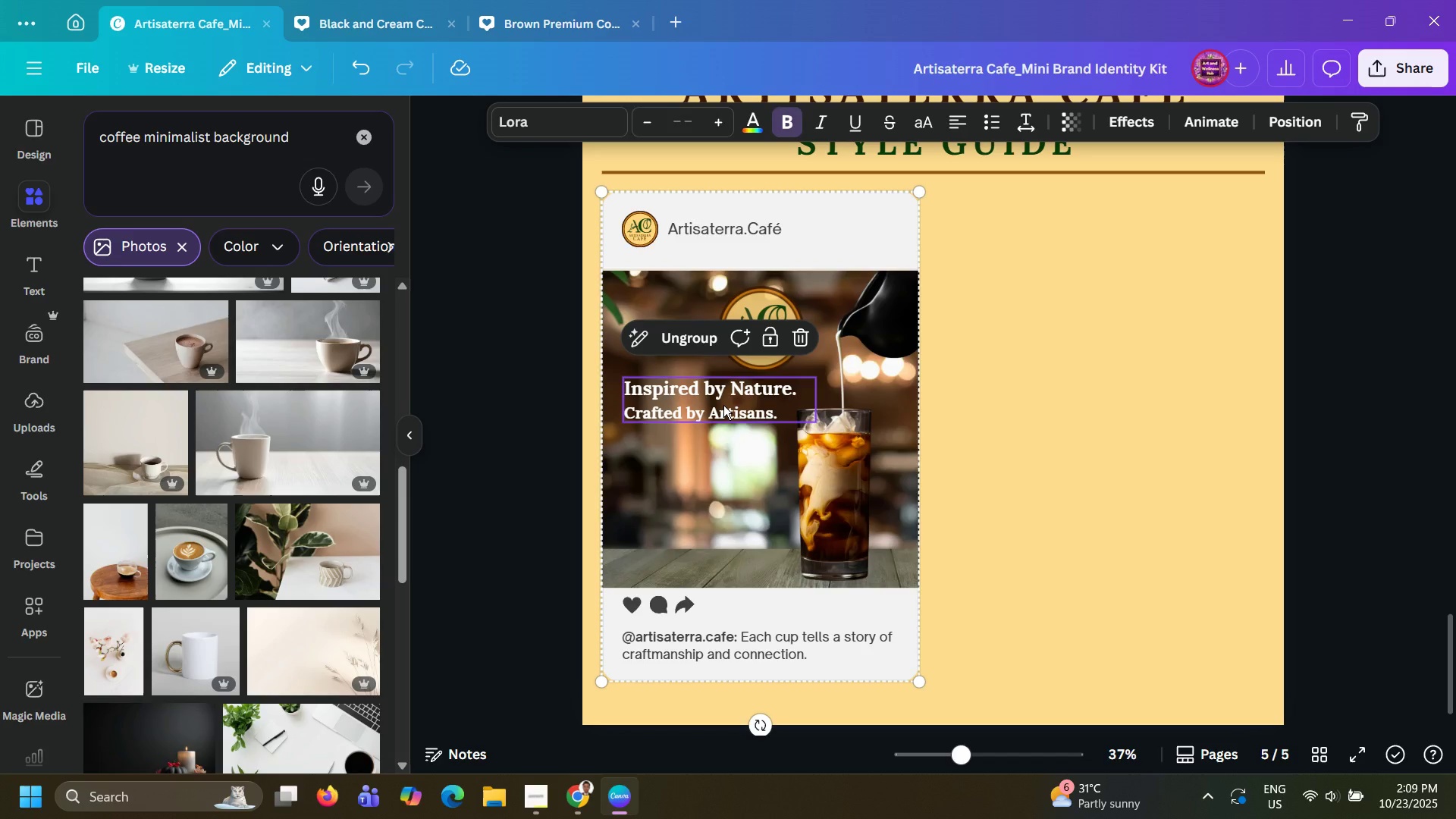 
double_click([500, 450])
 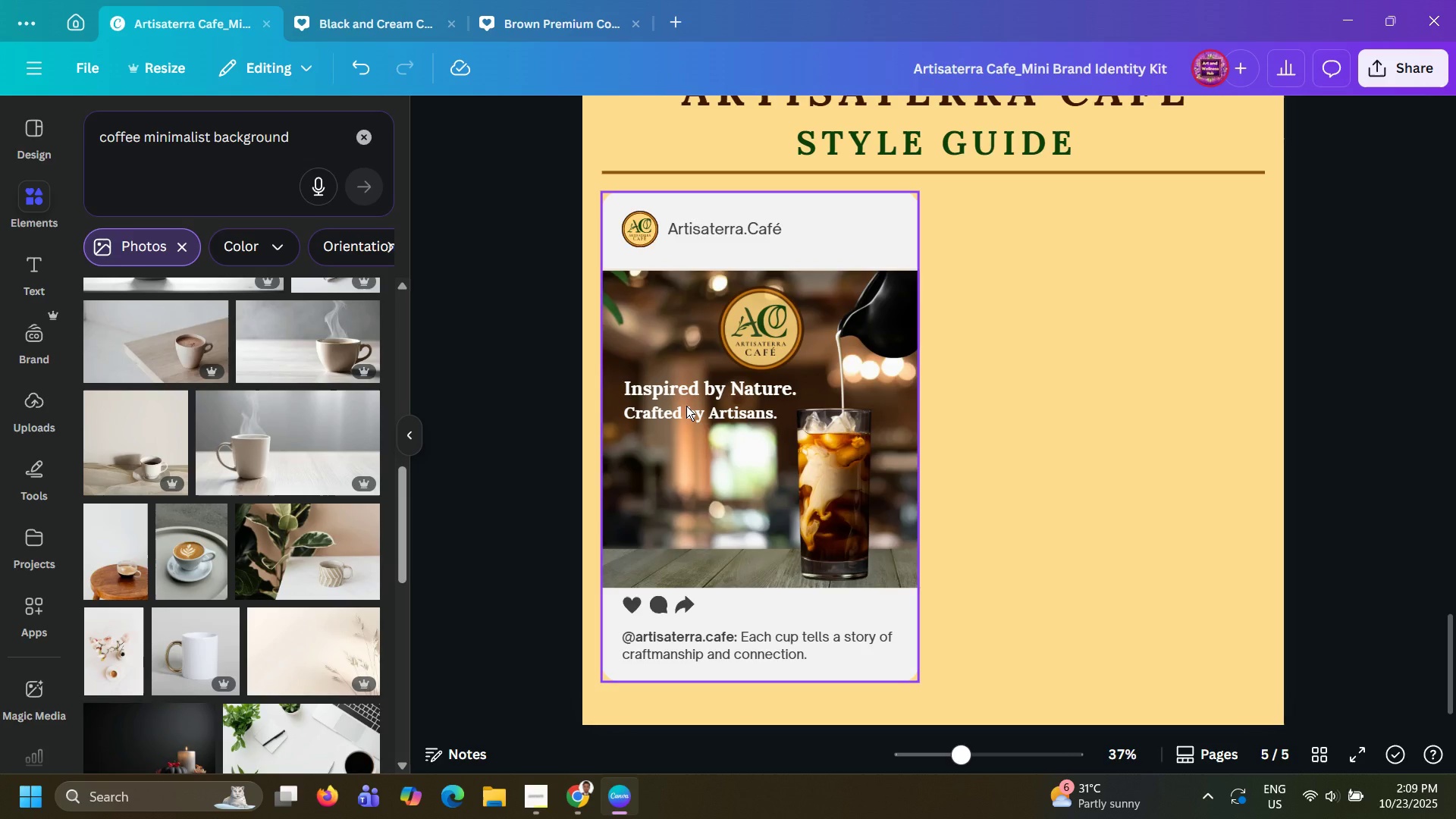 
left_click([686, 406])
 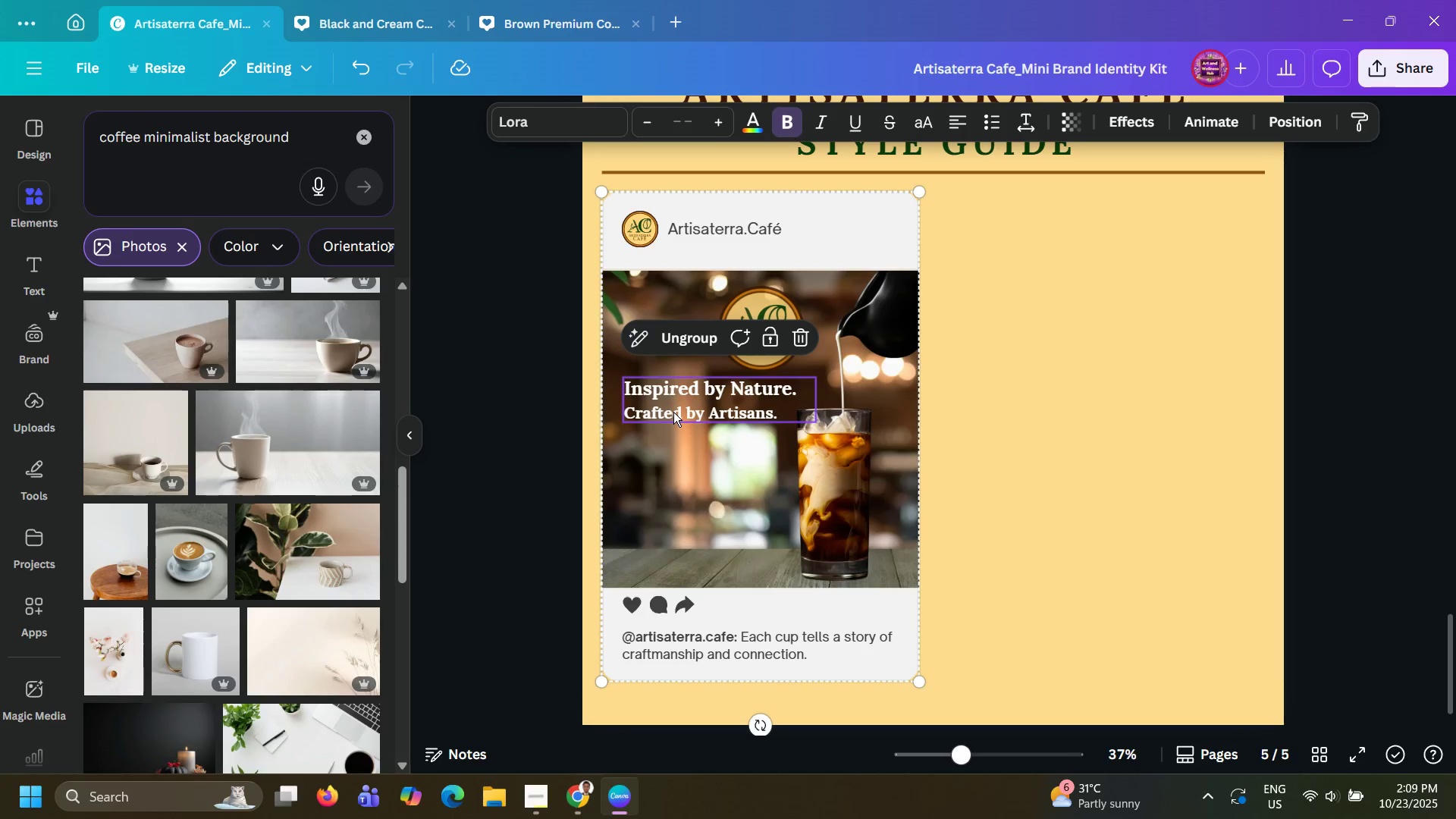 
left_click_drag(start_coordinate=[673, 412], to_coordinate=[678, 416])
 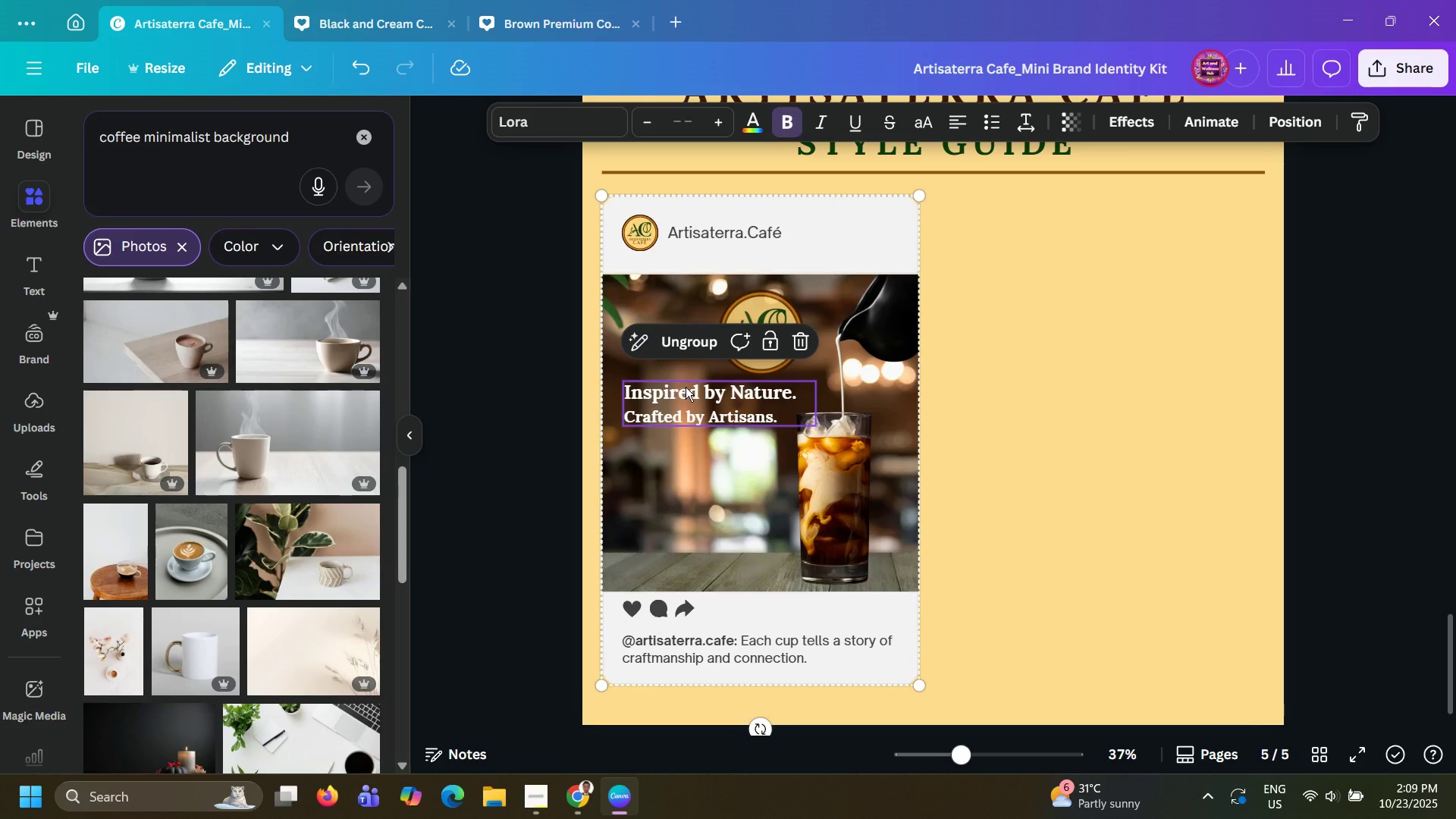 
left_click([686, 387])
 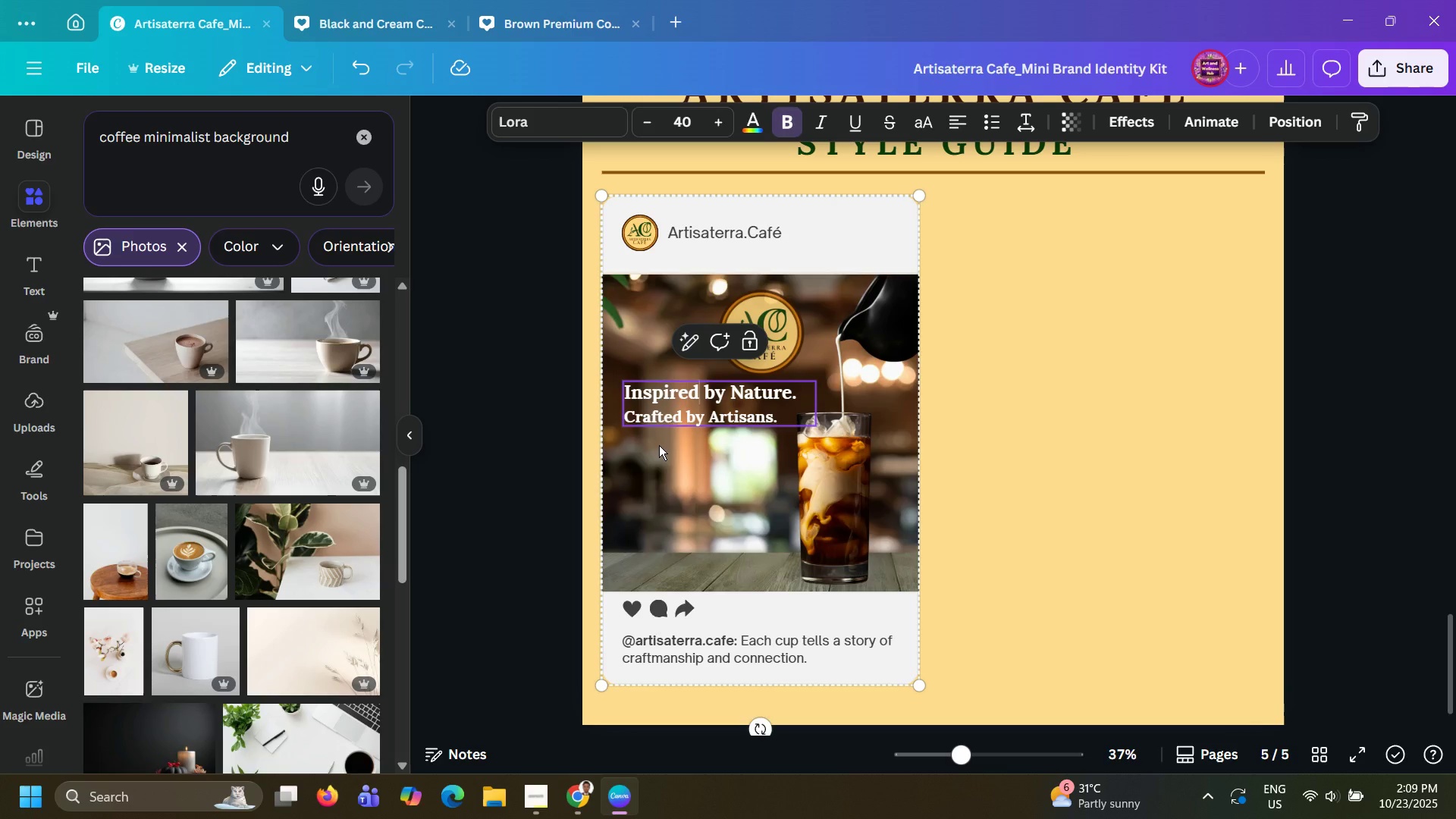 
double_click([659, 445])
 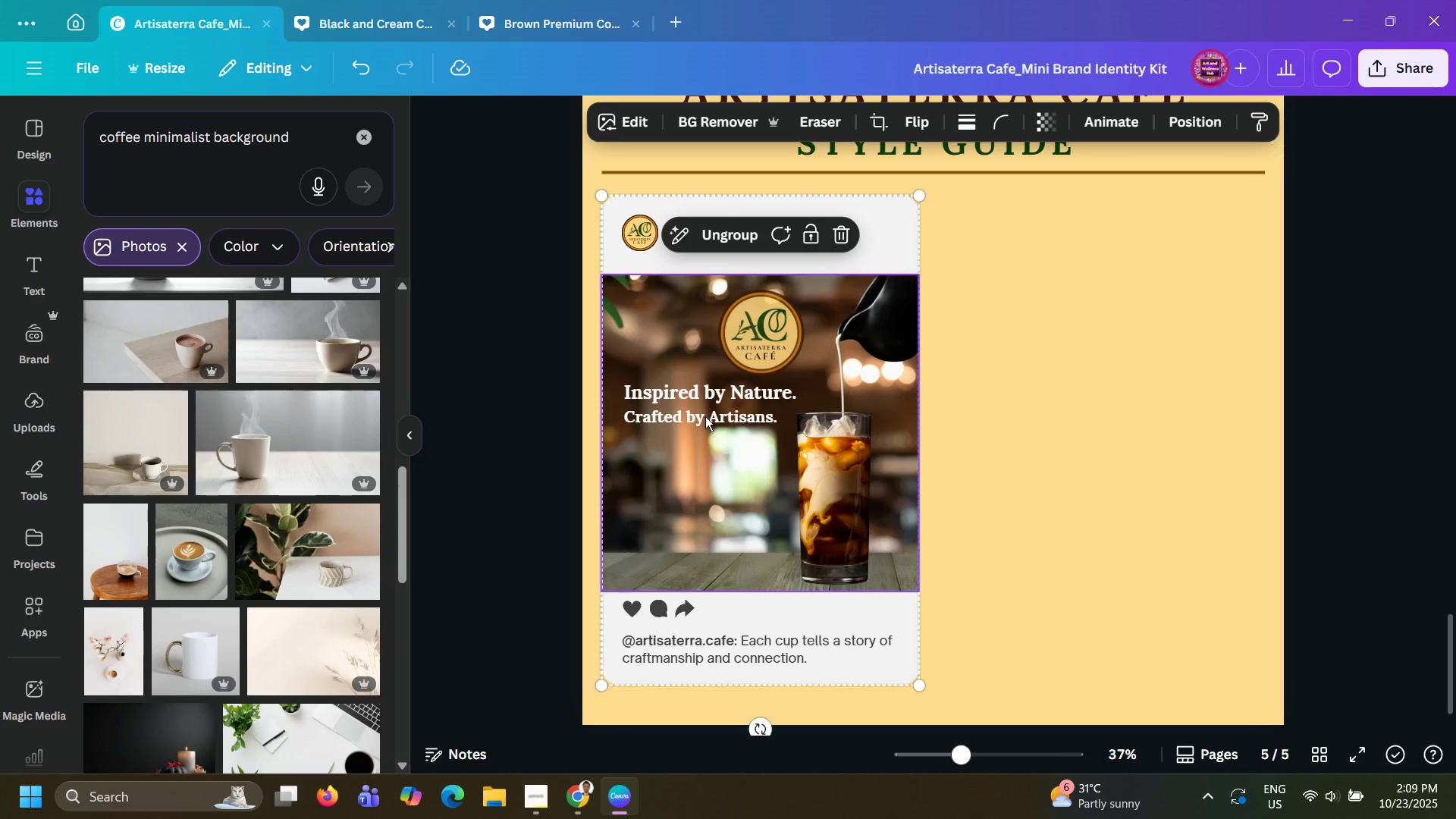 
left_click([705, 416])
 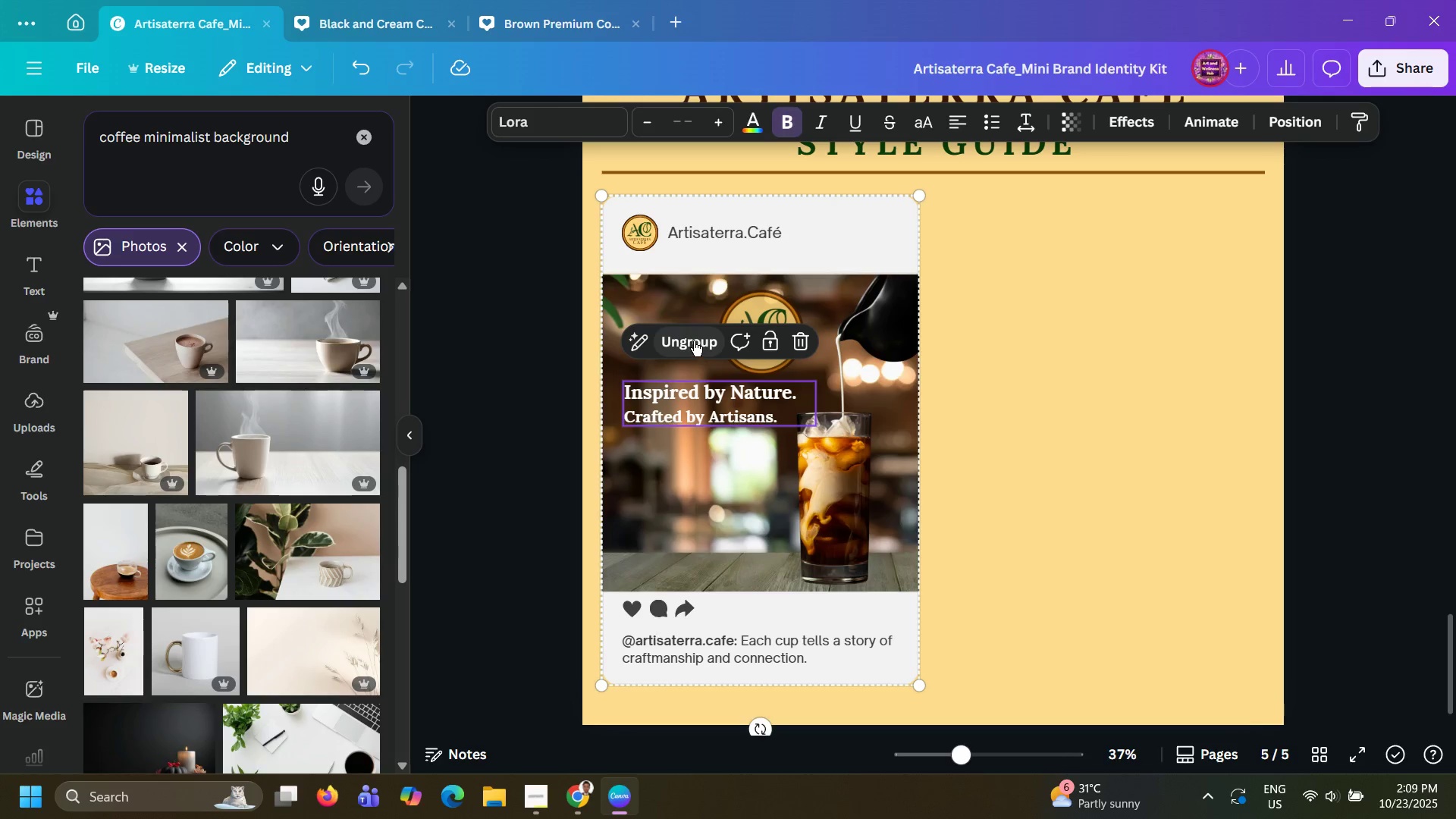 
left_click([694, 341])
 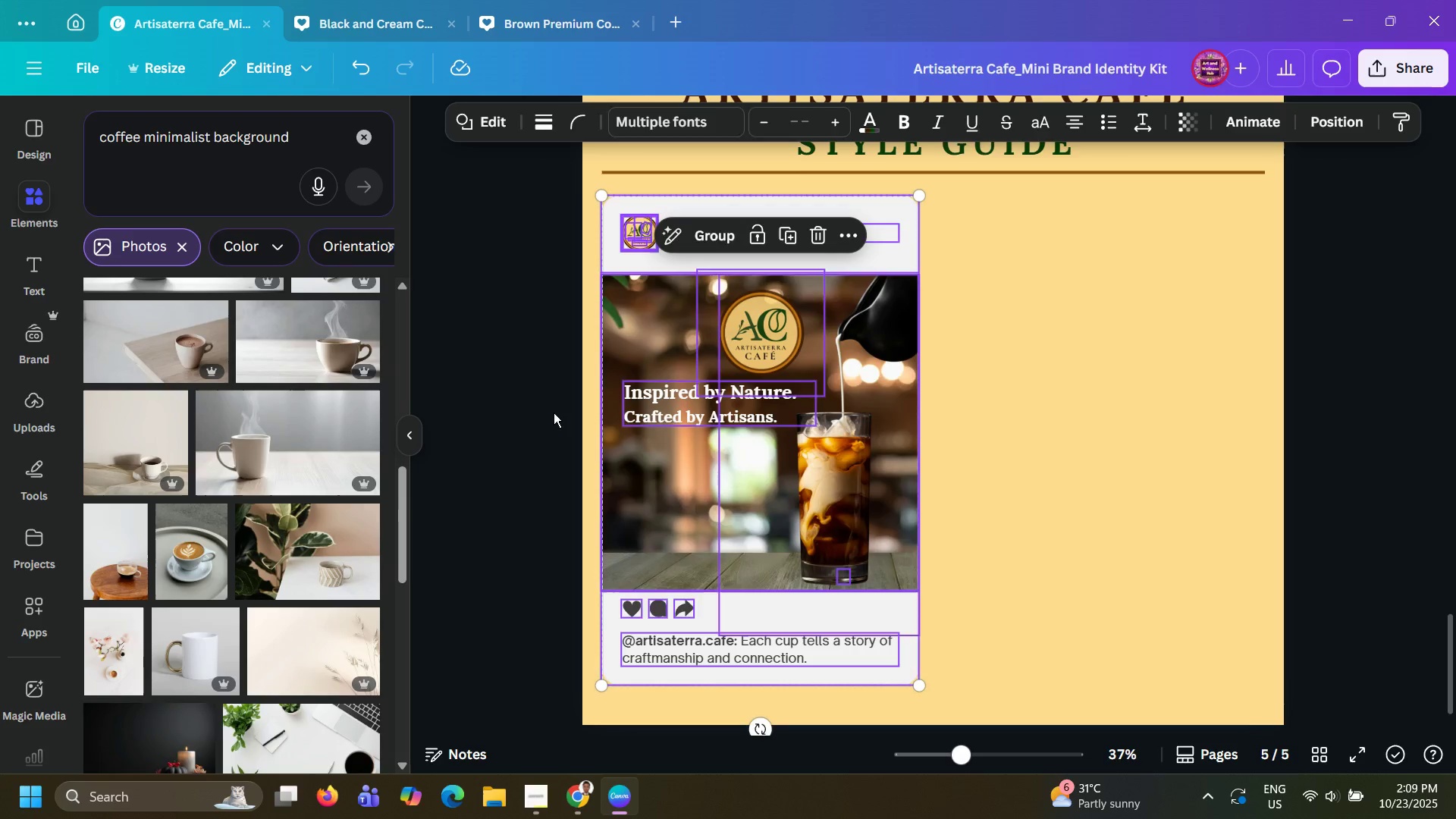 
left_click([554, 413])
 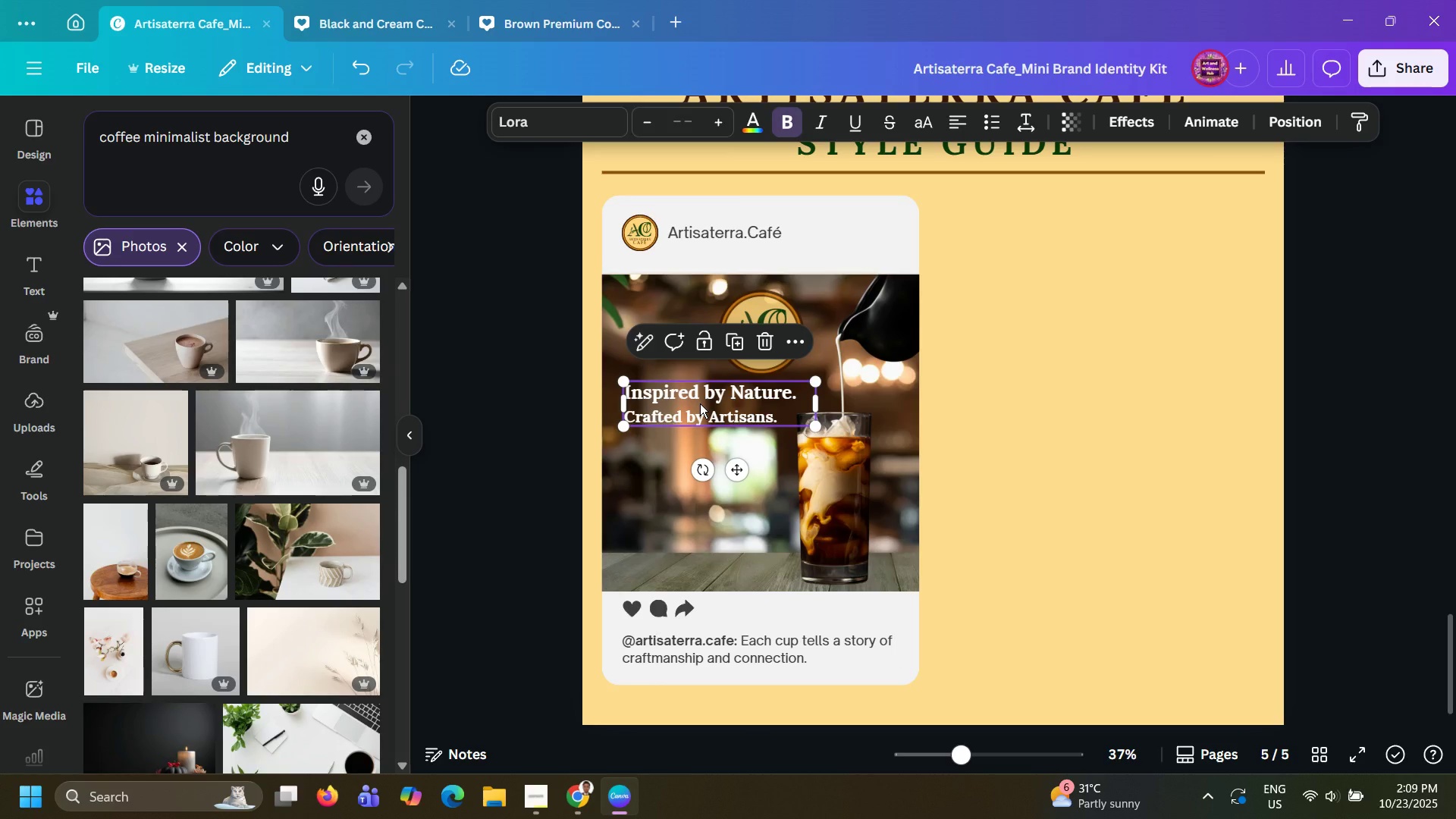 
left_click([700, 403])
 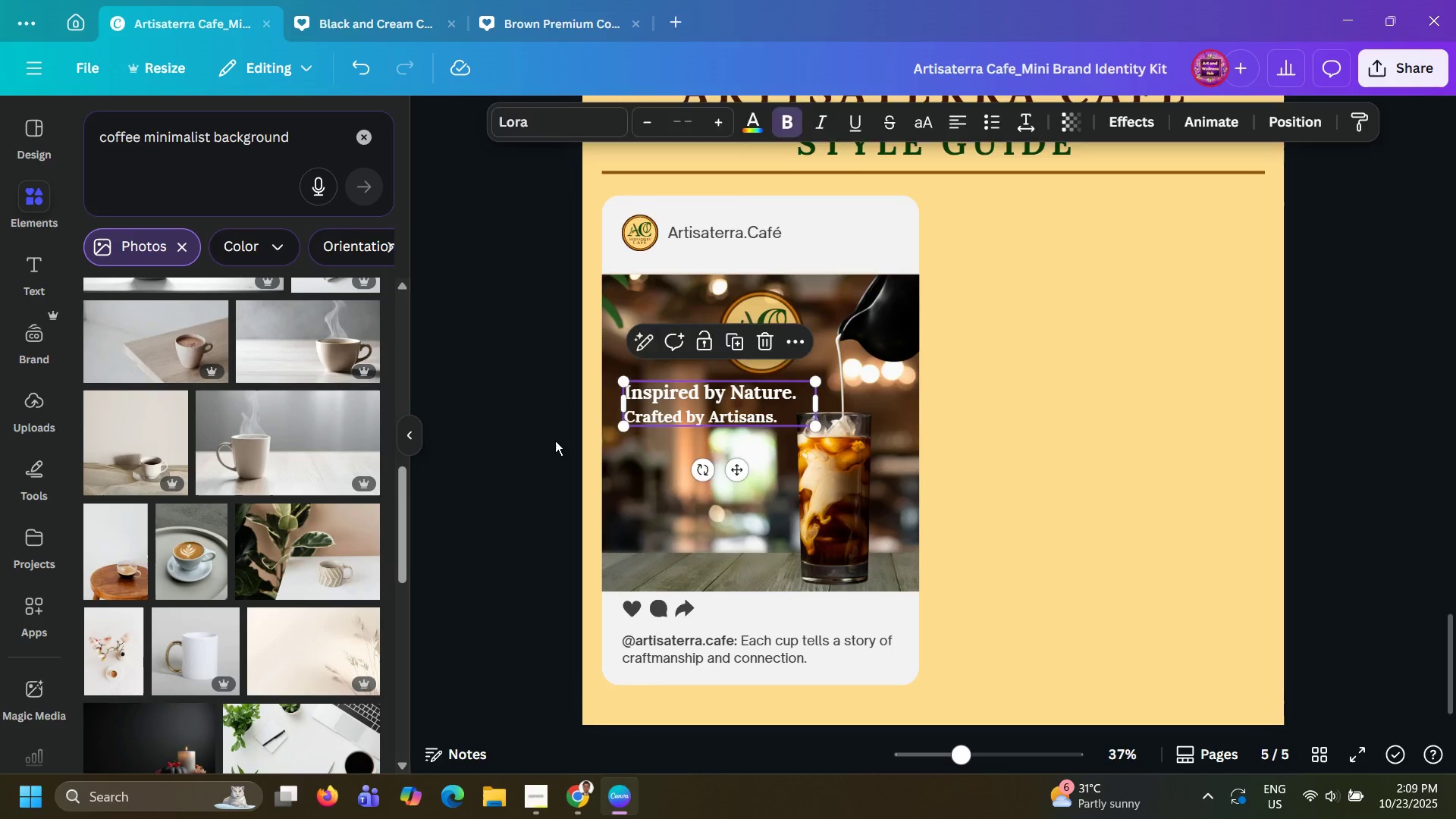 
left_click([555, 441])
 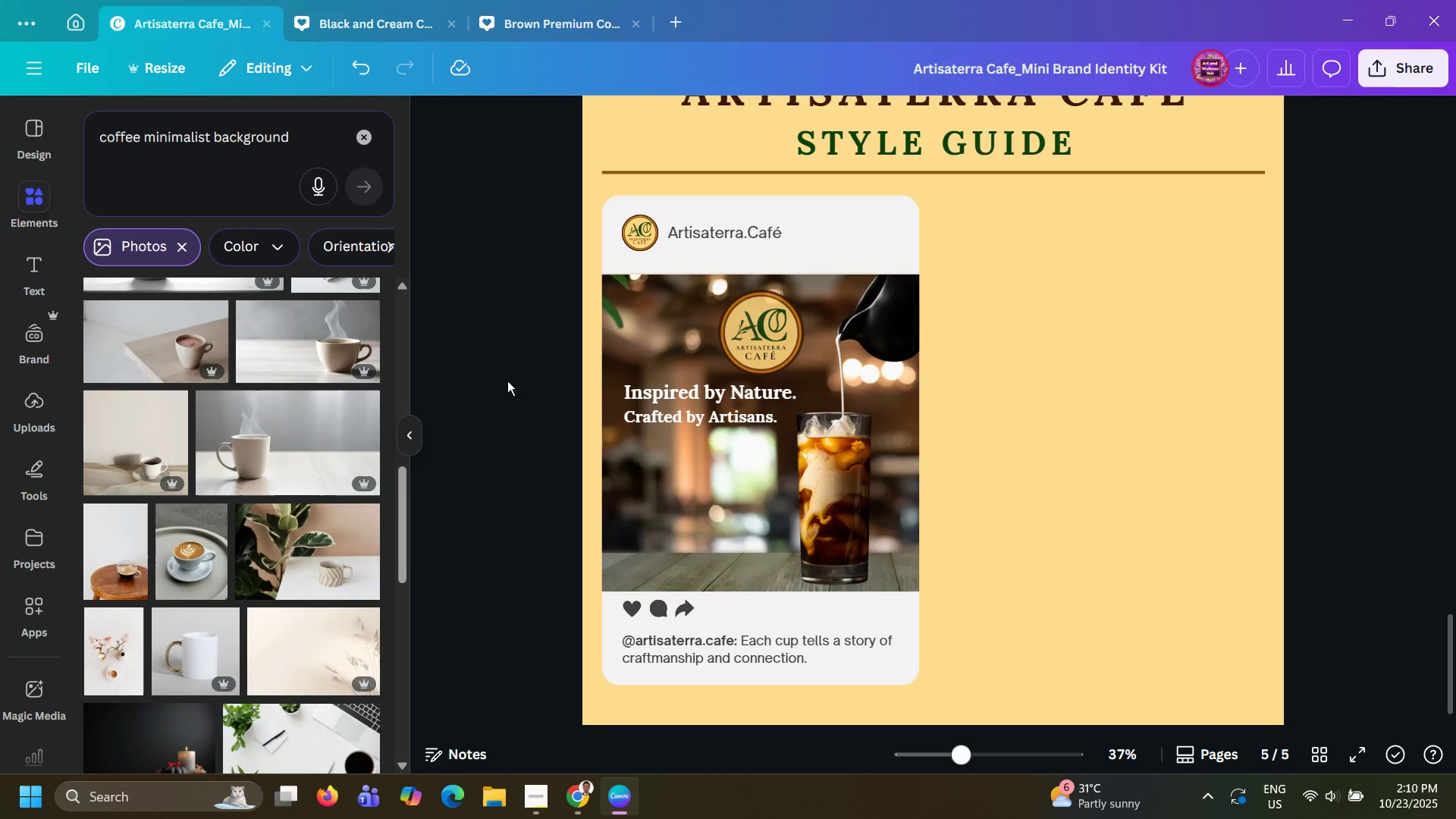 
wait(24.45)
 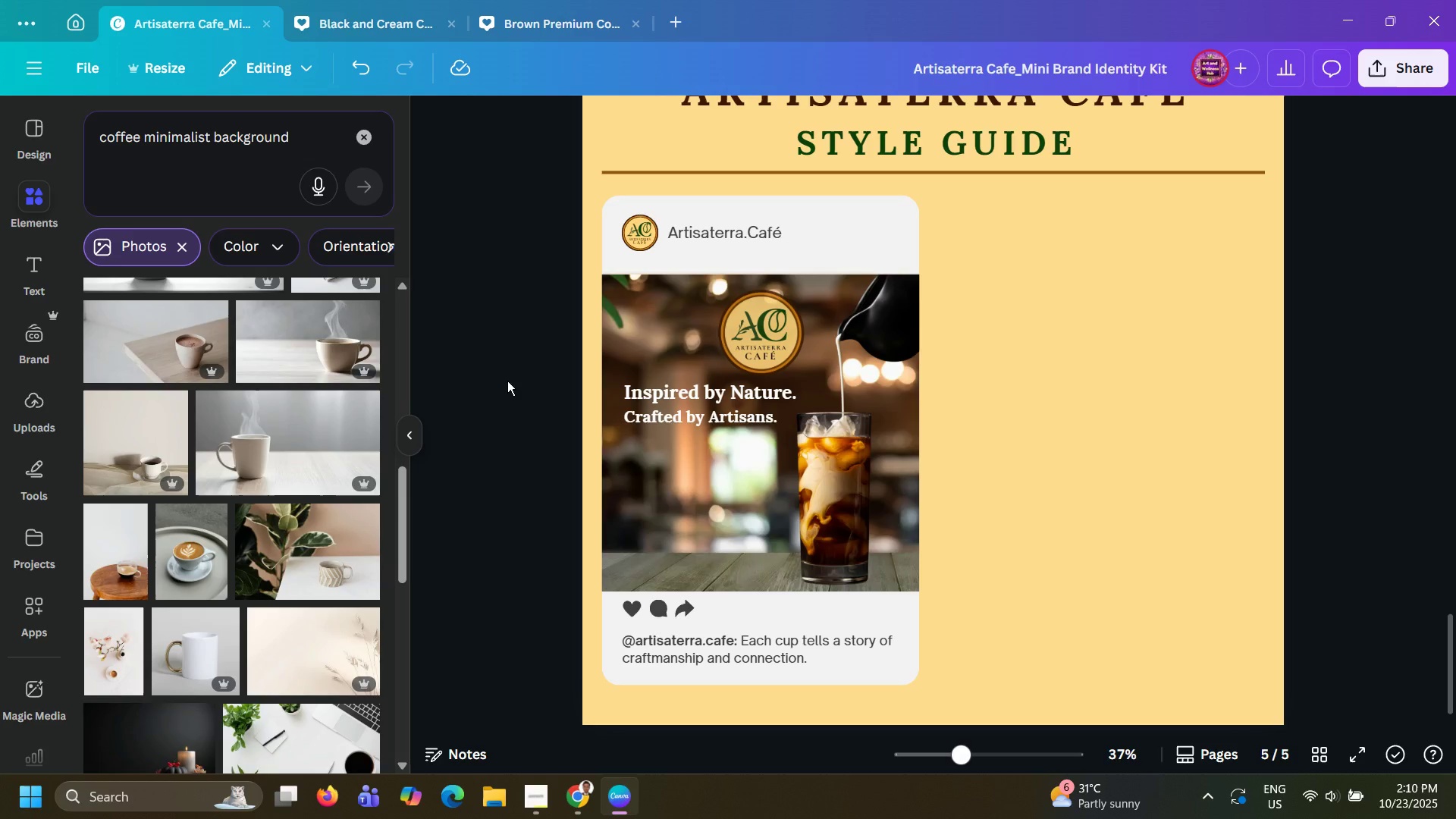 
left_click([417, 10])
 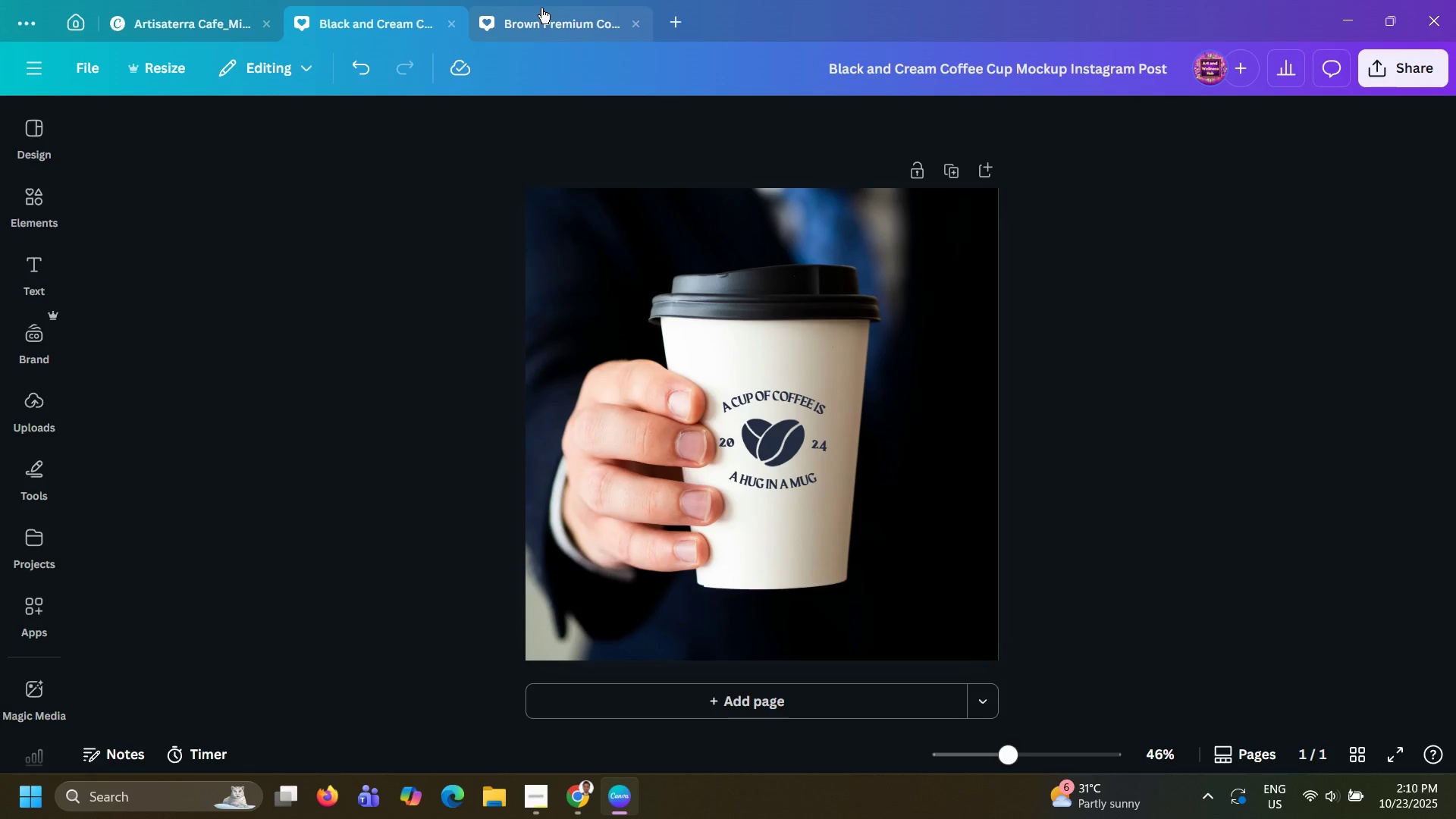 
left_click([541, 8])
 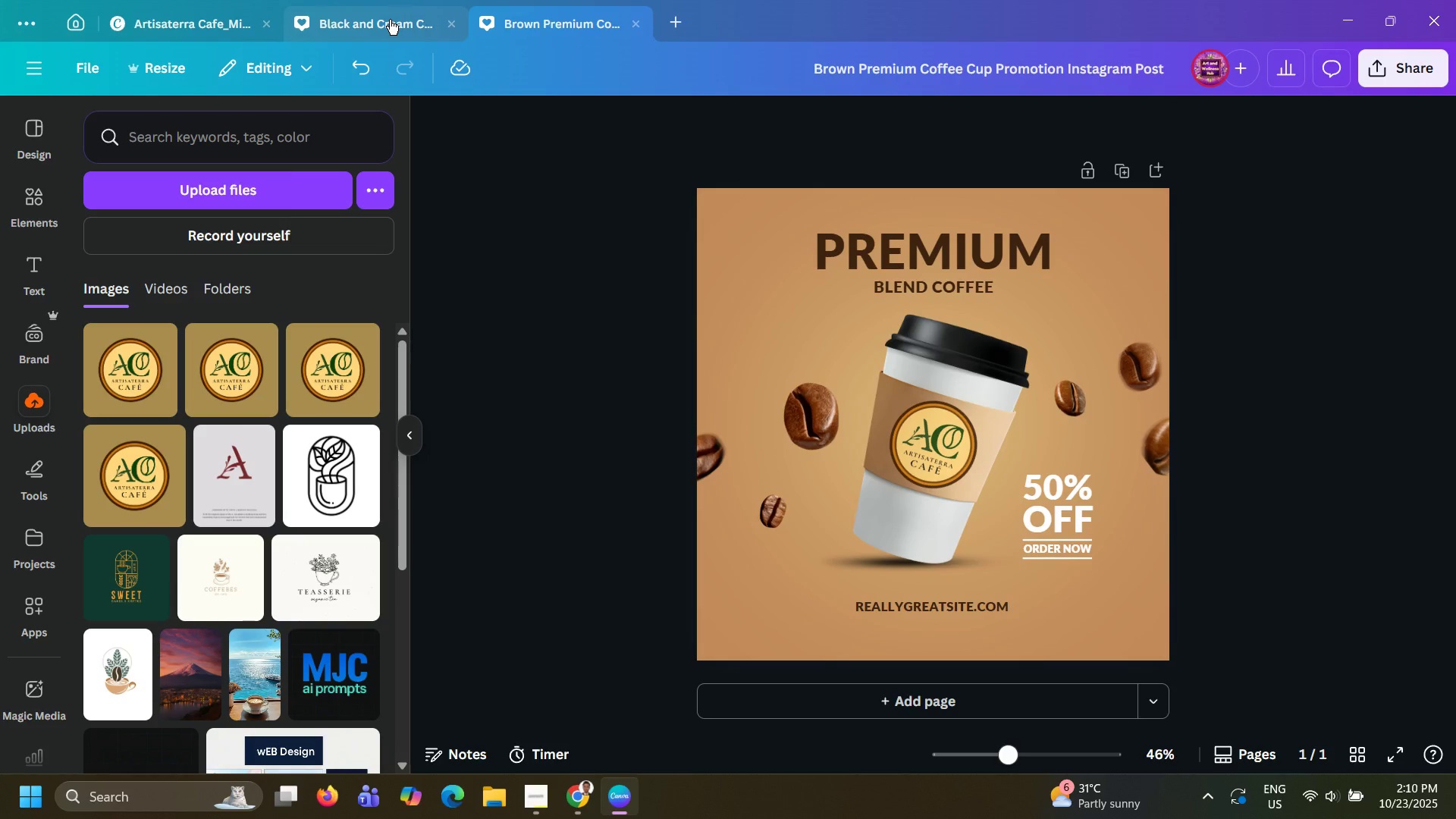 
left_click([390, 20])
 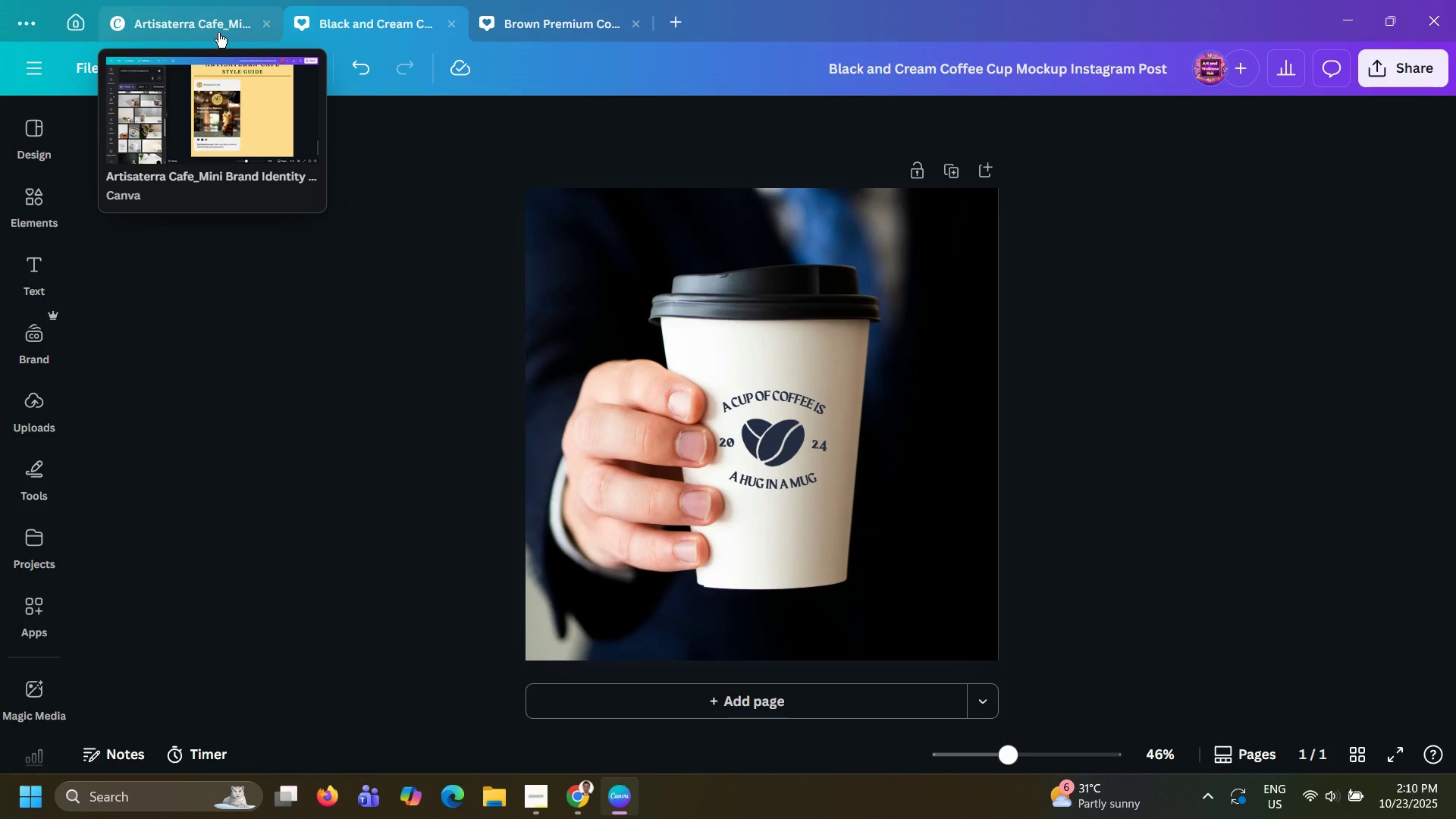 
wait(8.31)
 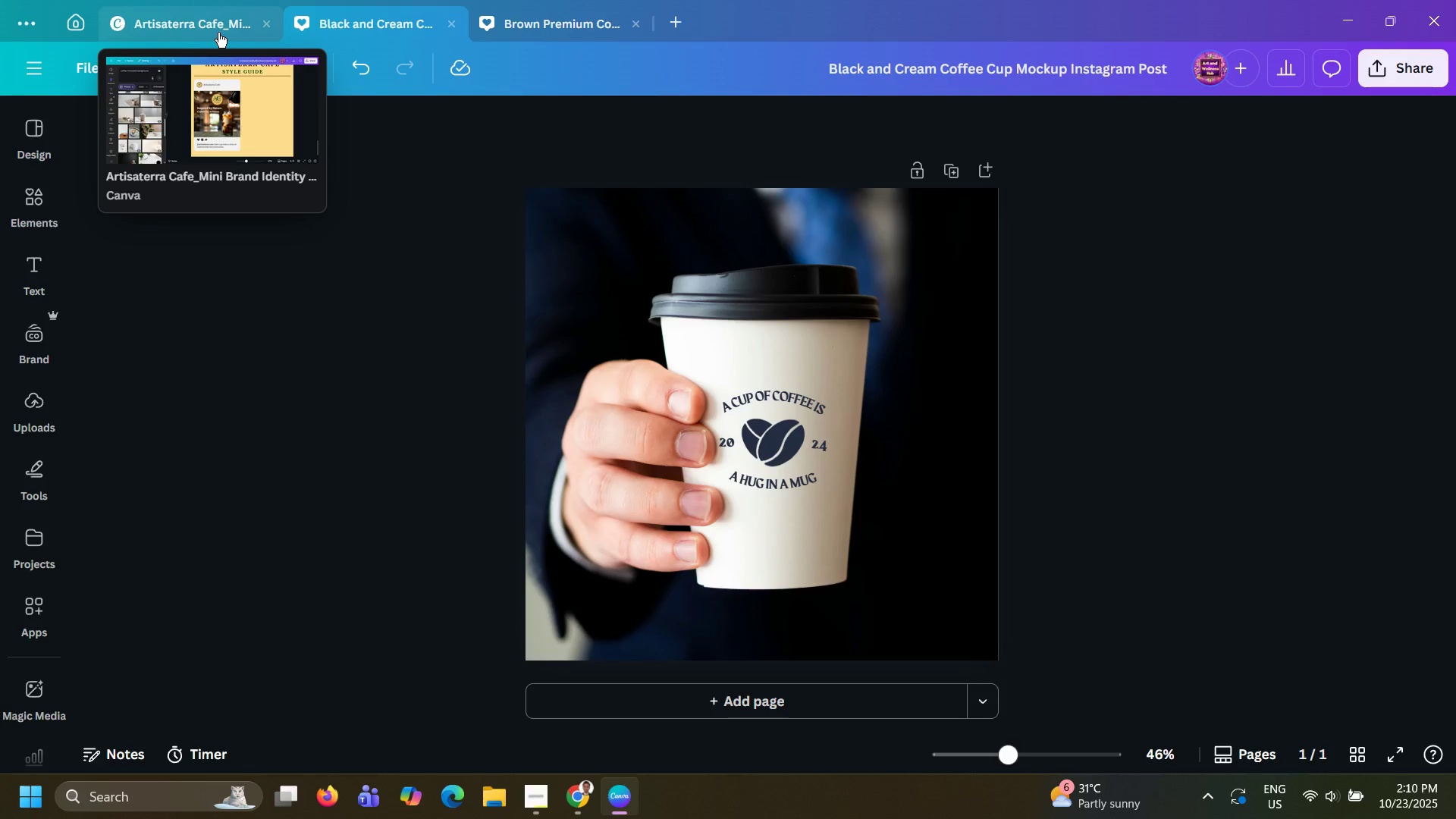 
left_click_drag(start_coordinate=[698, 441], to_coordinate=[830, 445])
 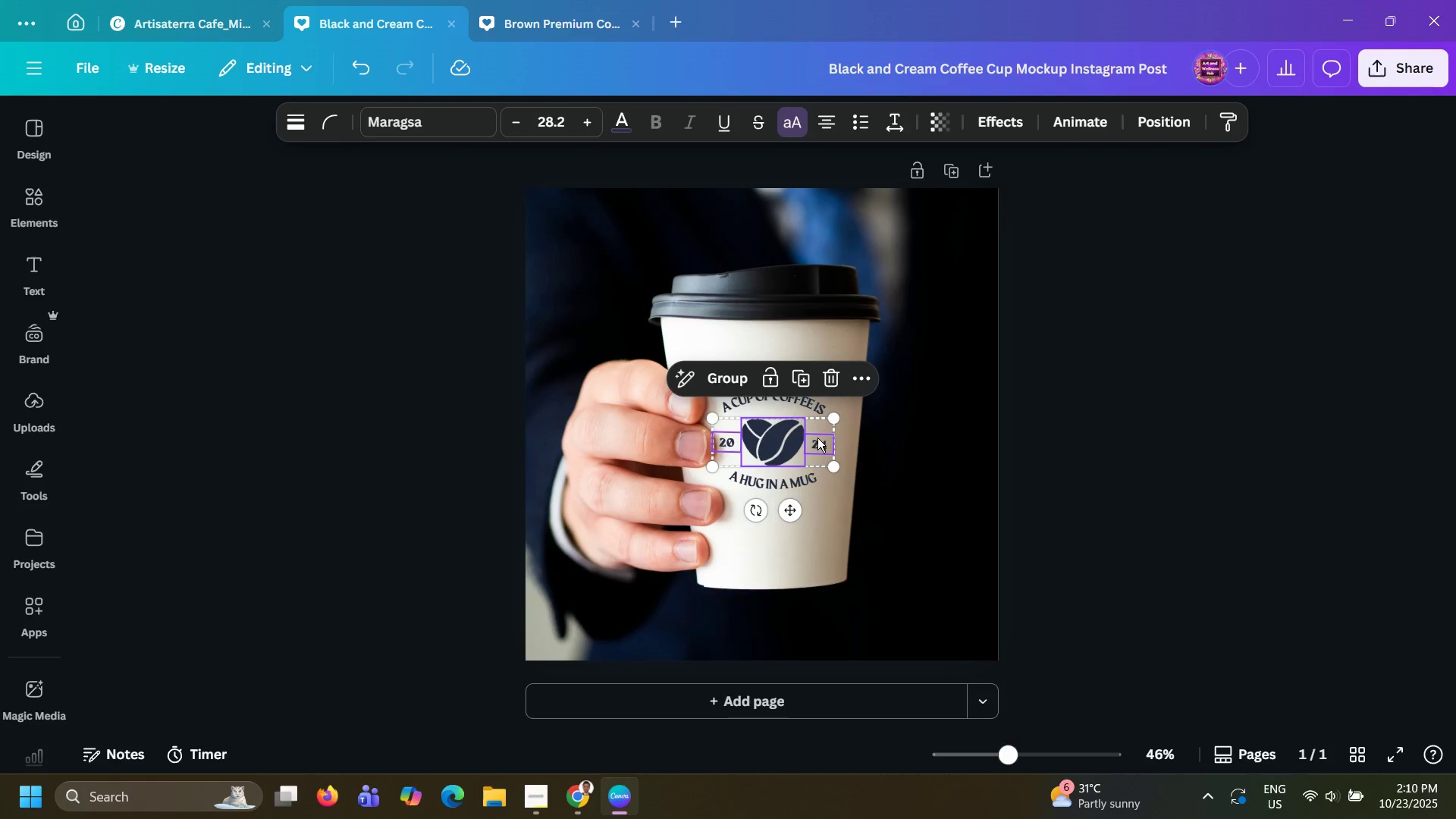 
key(Control+C)
 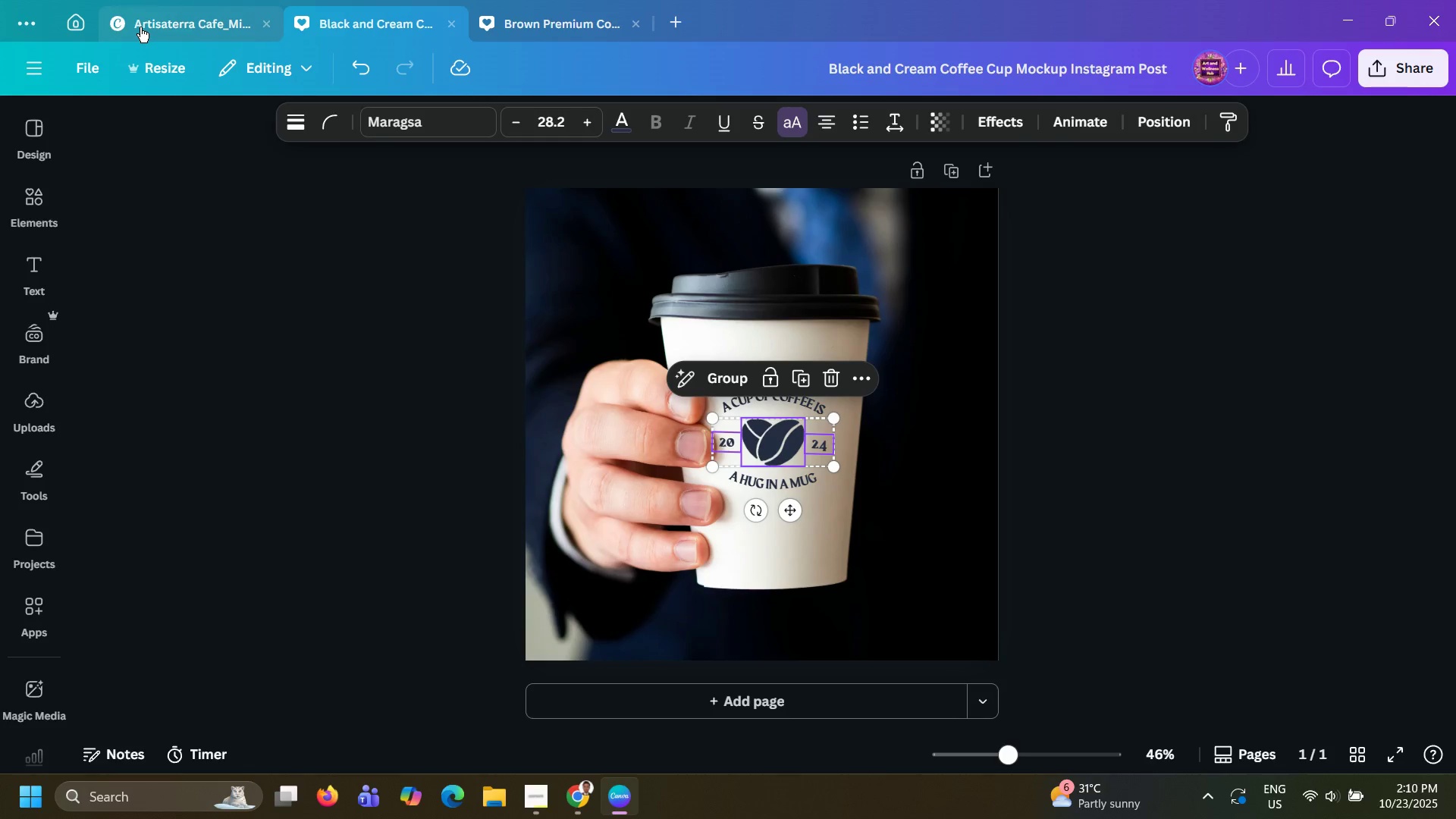 
left_click([140, 27])
 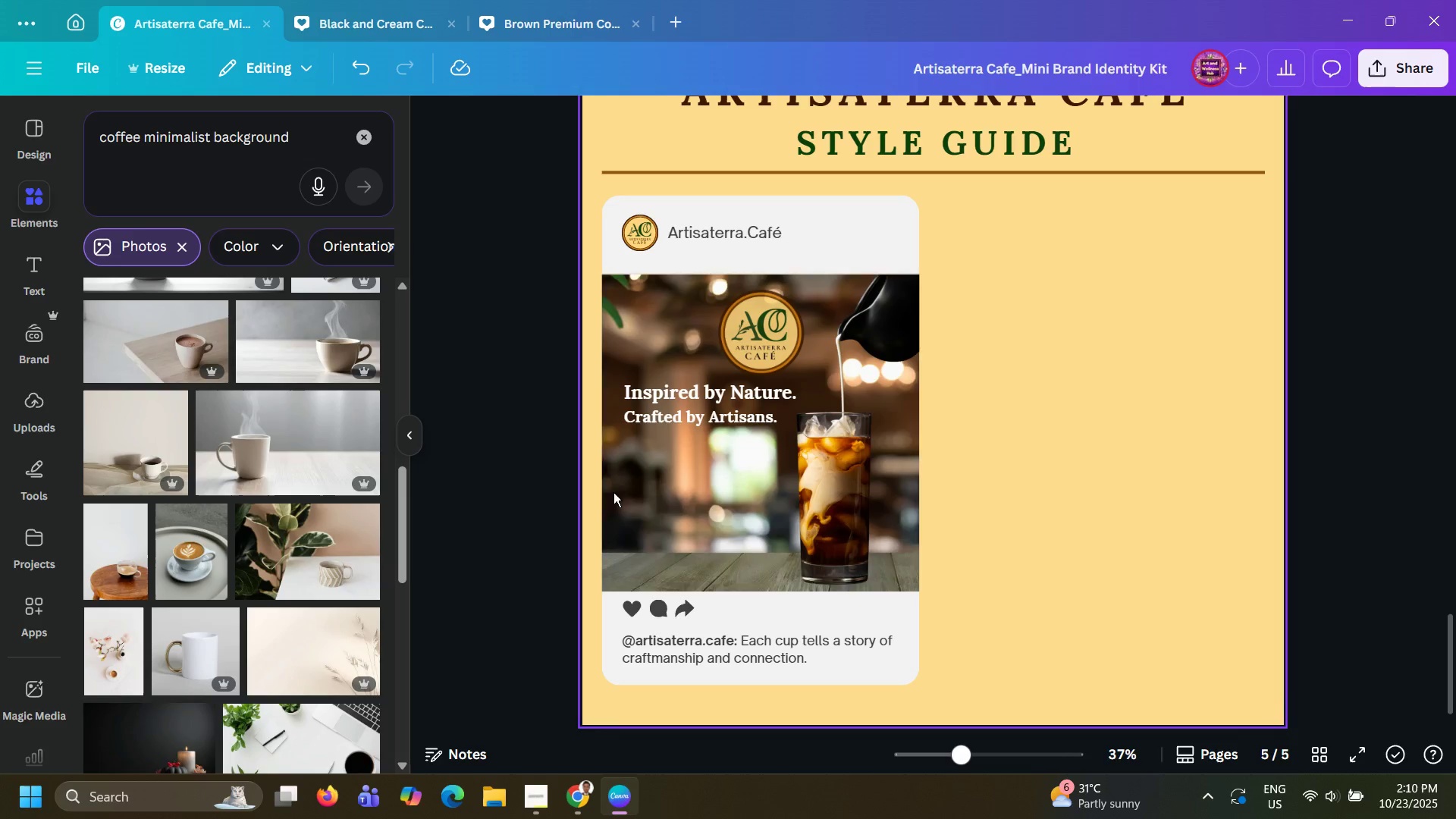 
key(Control+ControlLeft)
 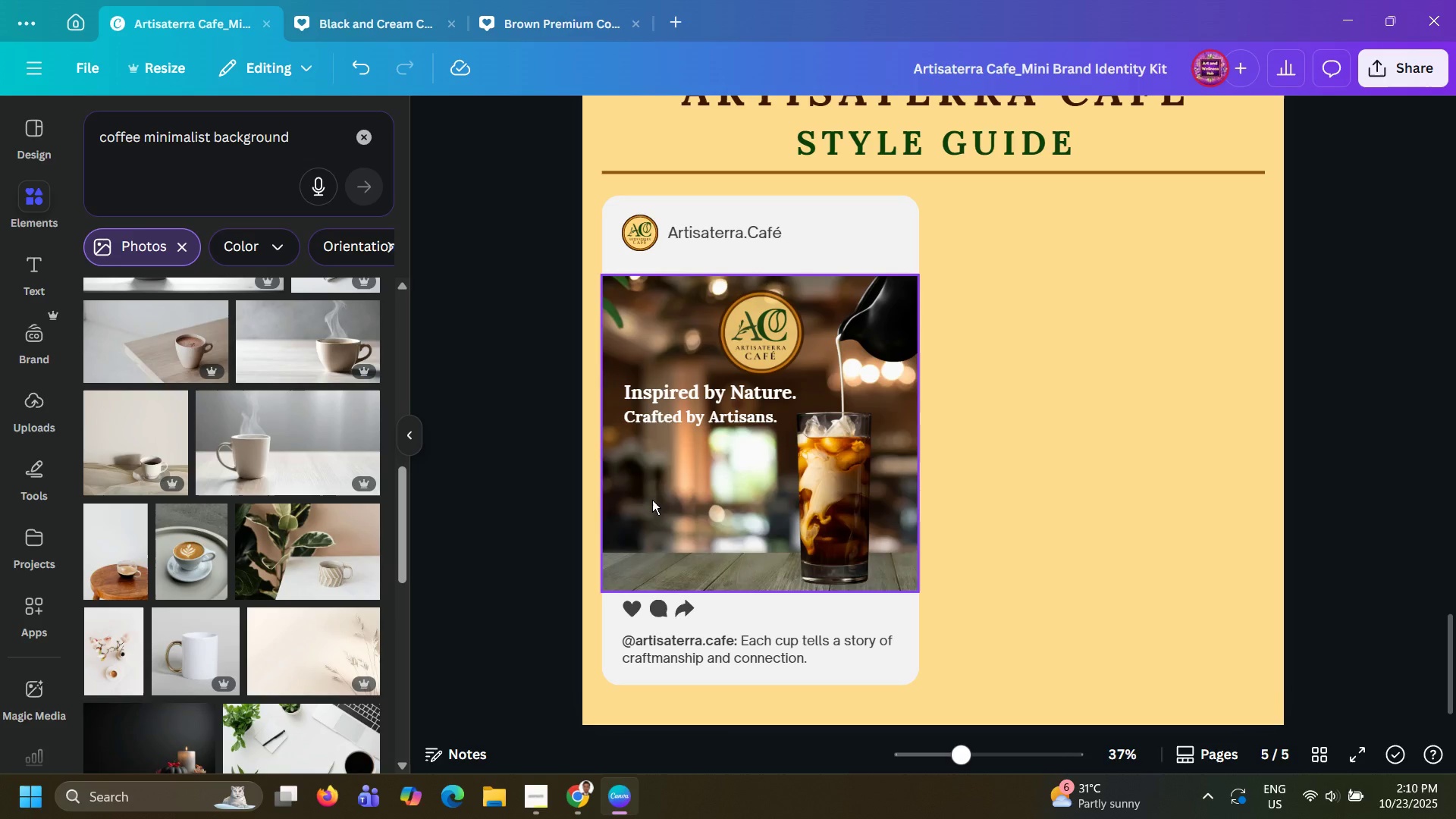 
key(Control+V)
 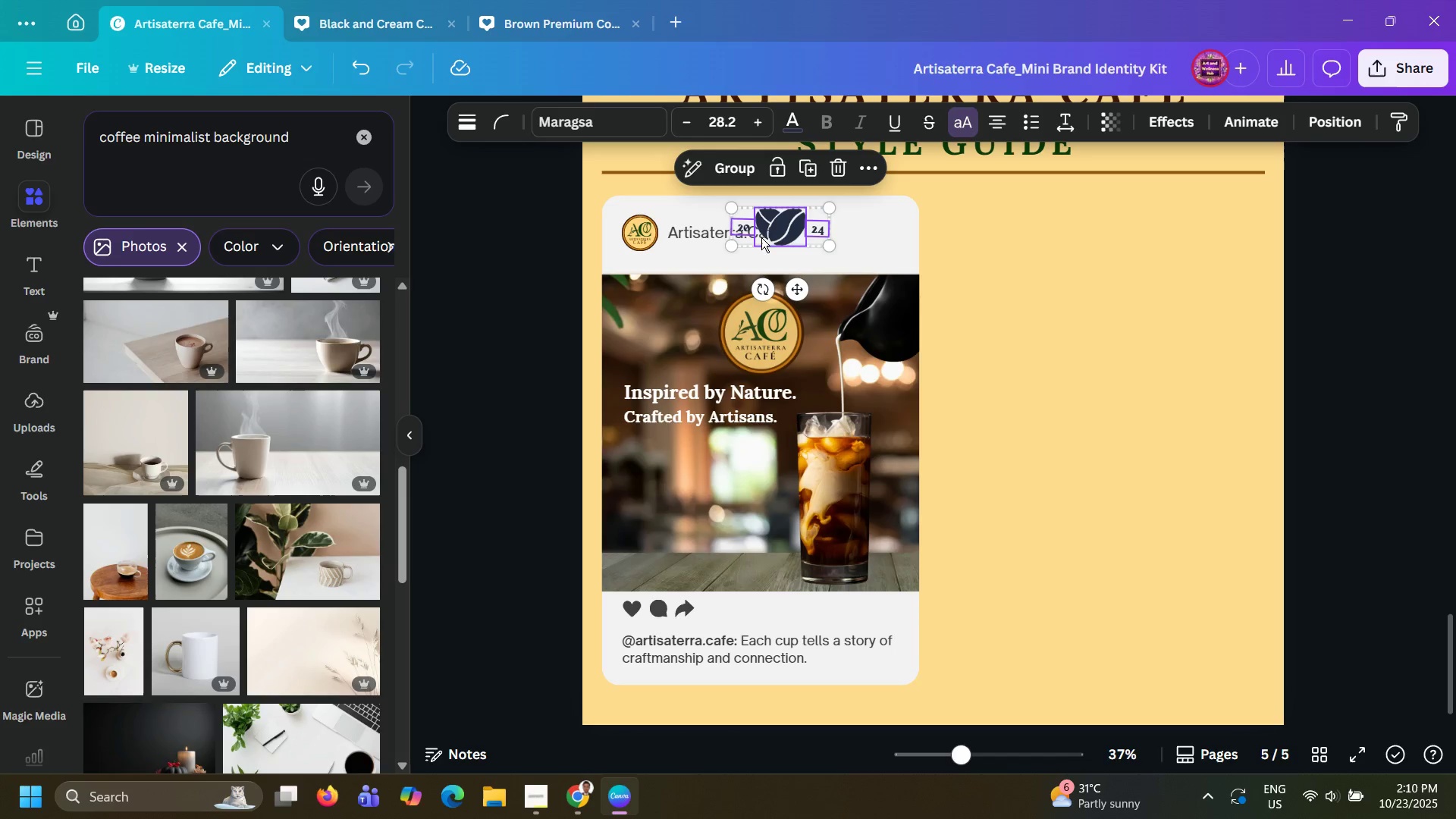 
left_click_drag(start_coordinate=[777, 224], to_coordinate=[695, 523])
 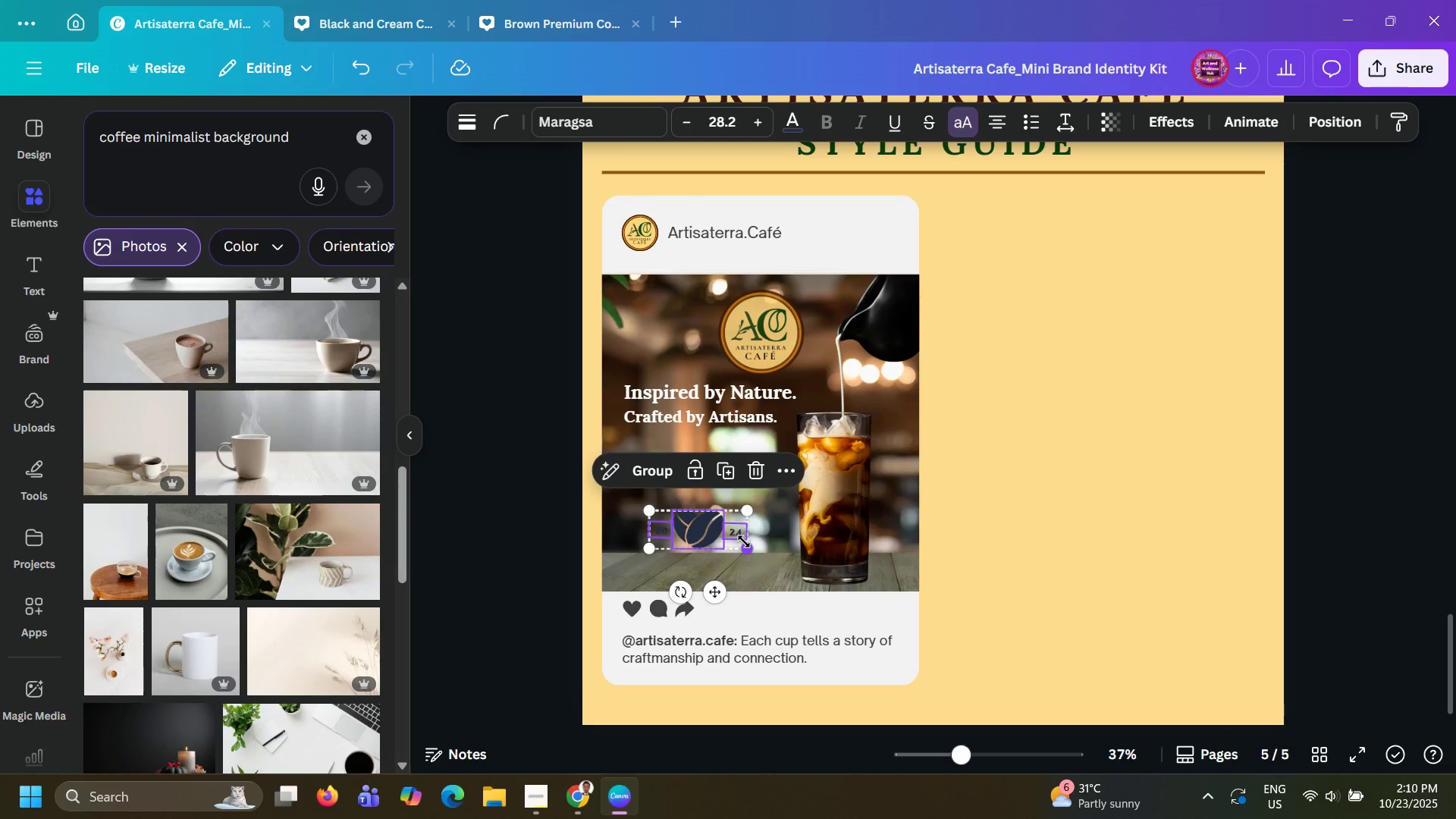 
left_click_drag(start_coordinate=[744, 541], to_coordinate=[789, 557])
 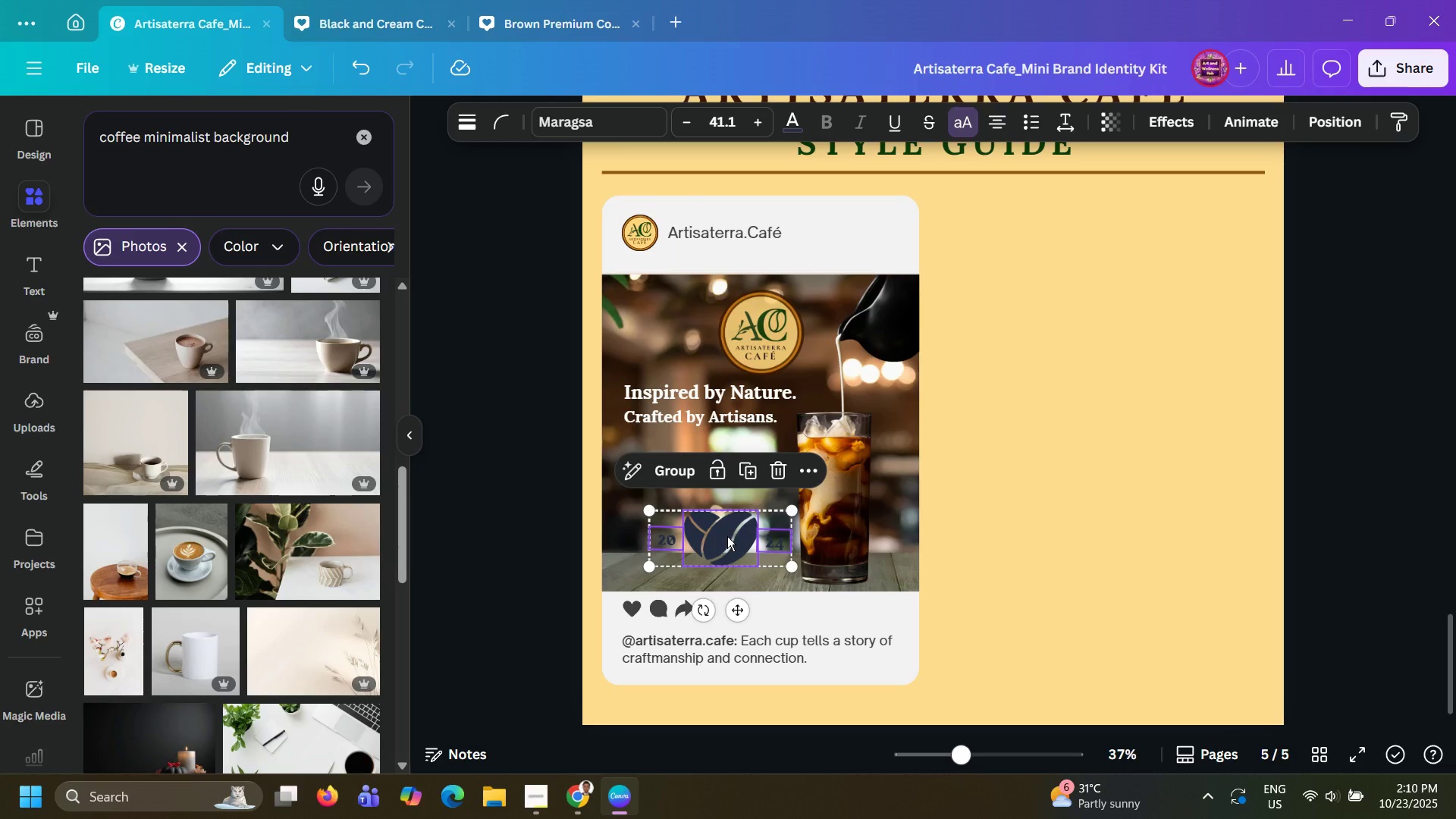 
left_click_drag(start_coordinate=[727, 536], to_coordinate=[709, 530])
 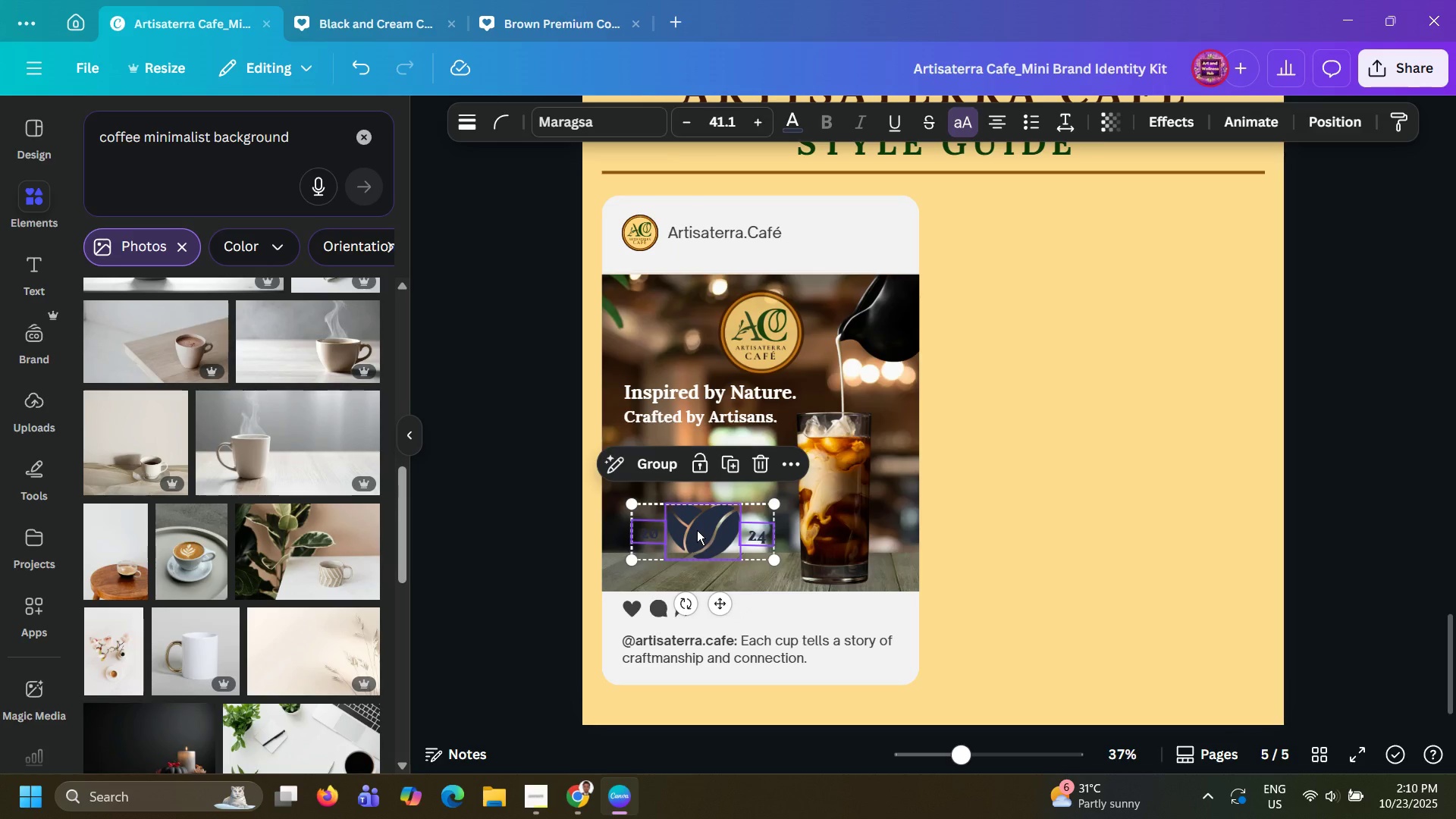 
left_click([697, 530])
 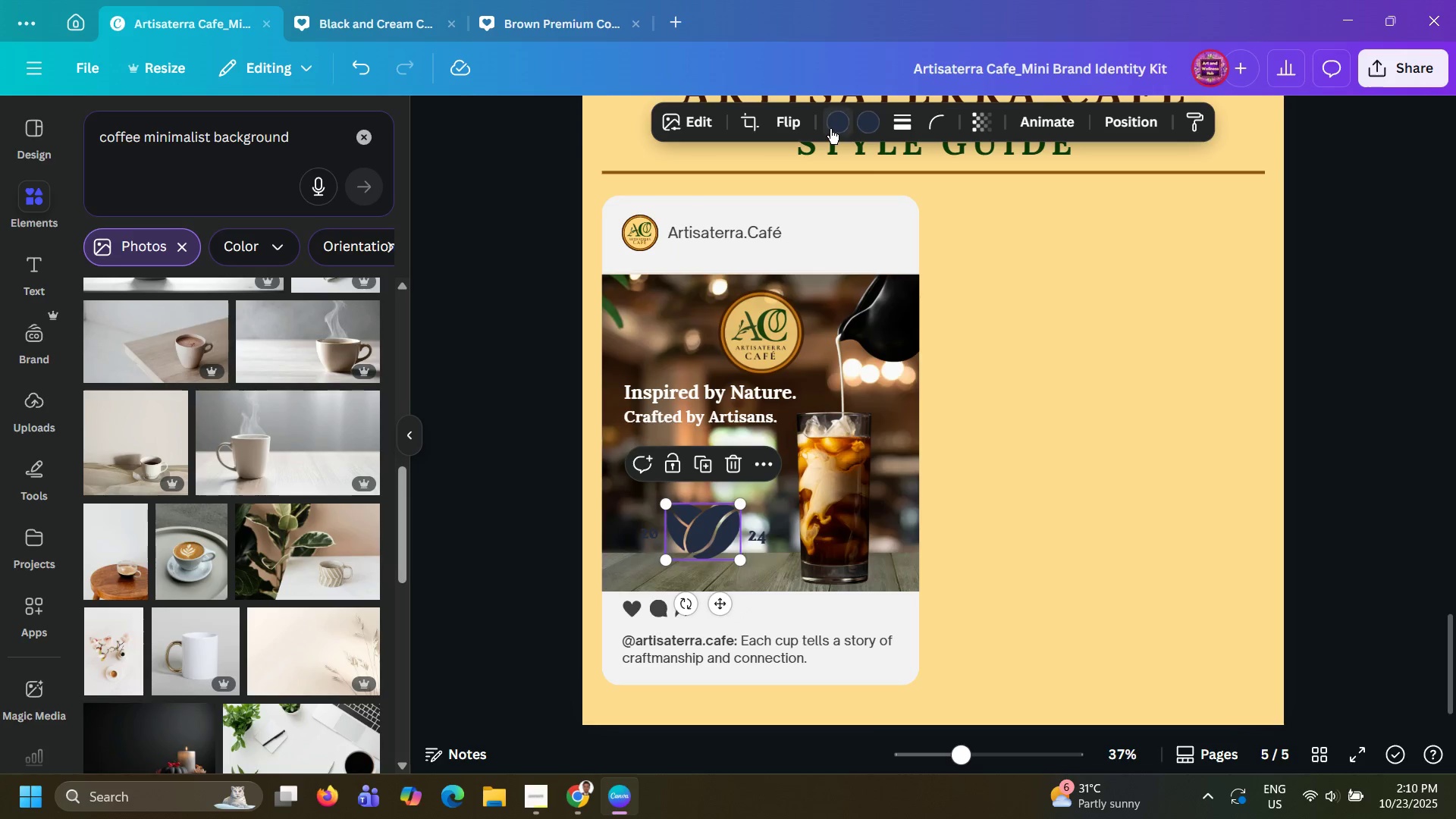 
left_click([833, 127])
 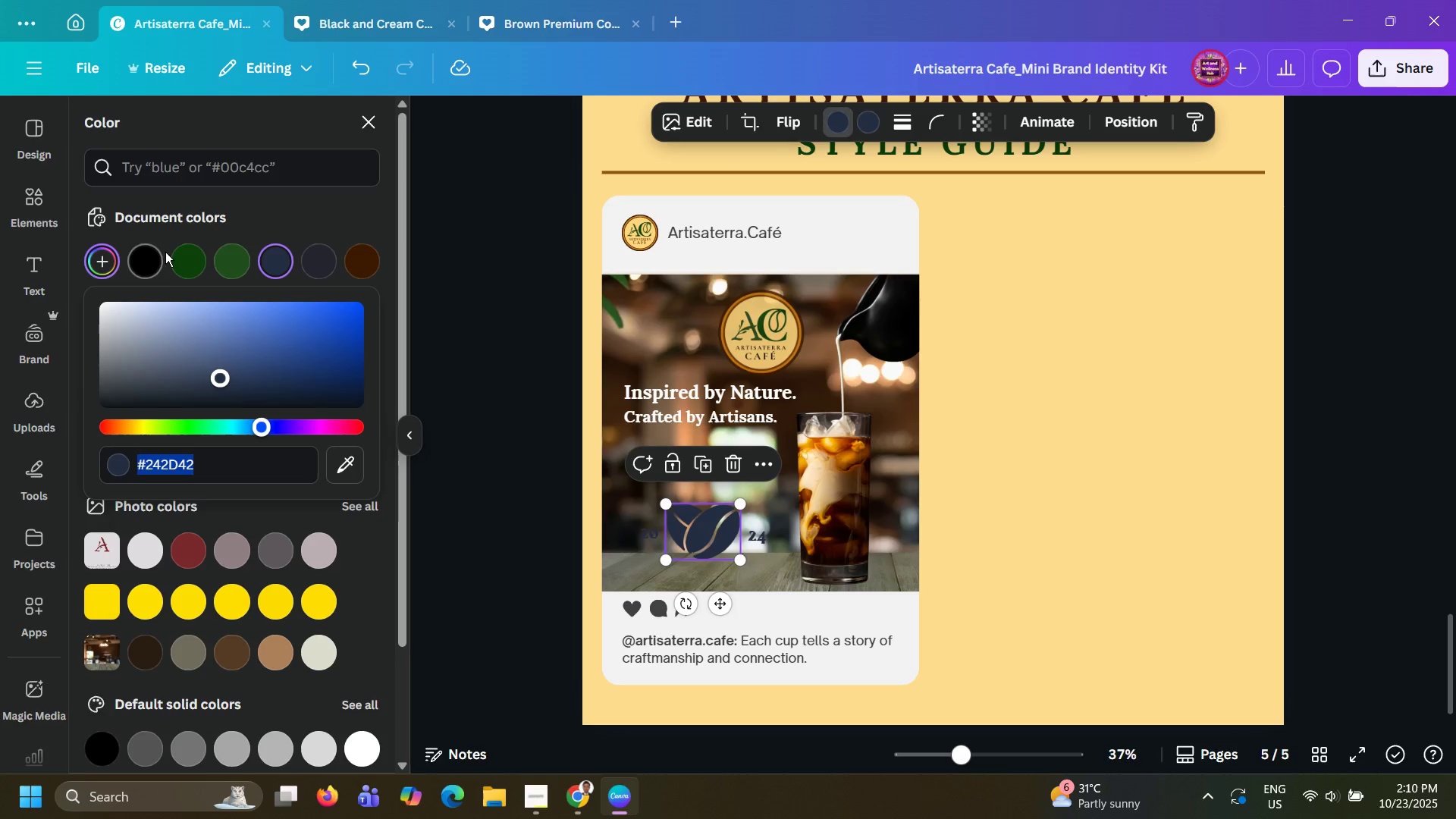 
mouse_move([334, 270])
 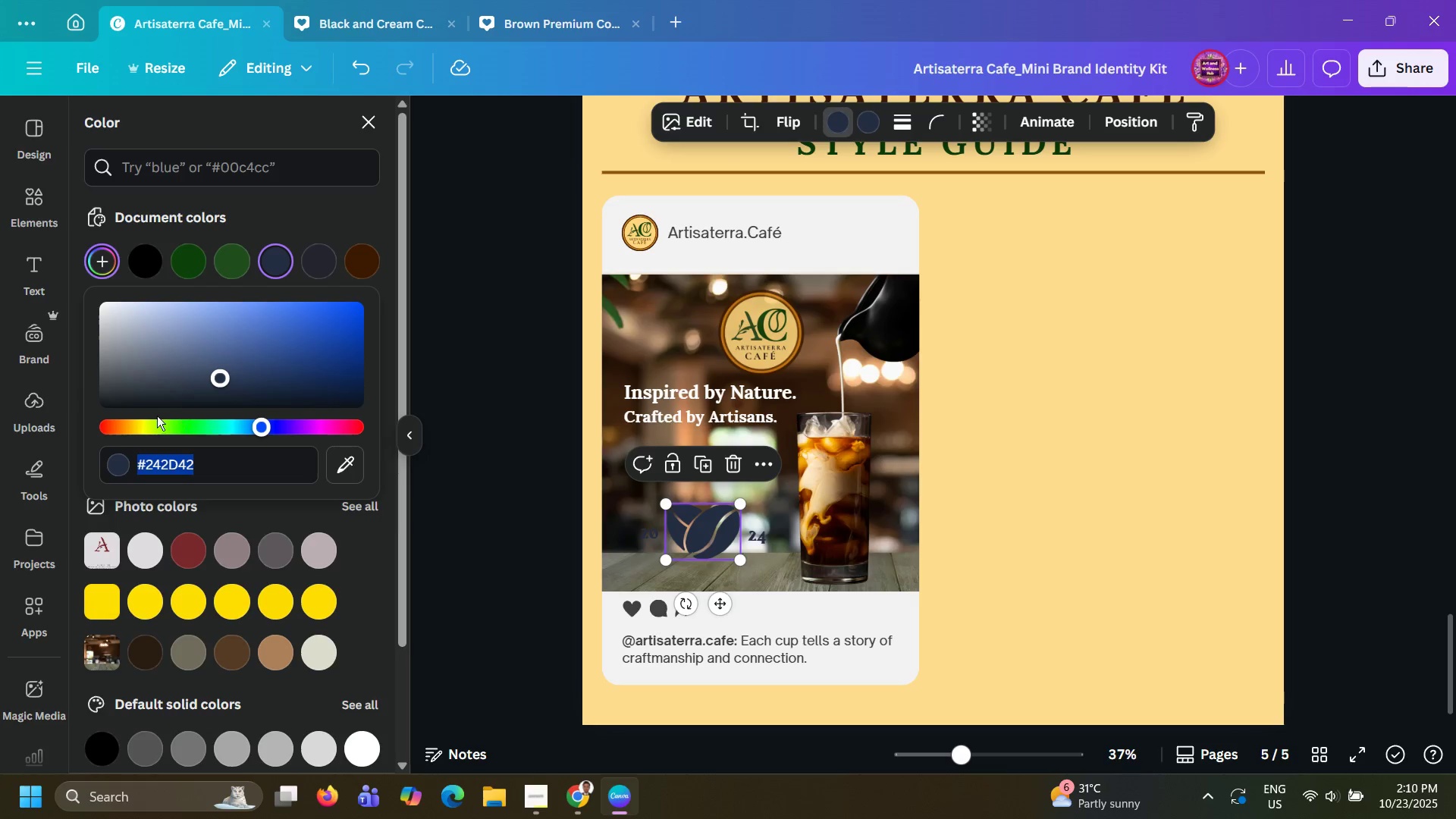 
scroll: coordinate [300, 571], scroll_direction: down, amount: 9.0
 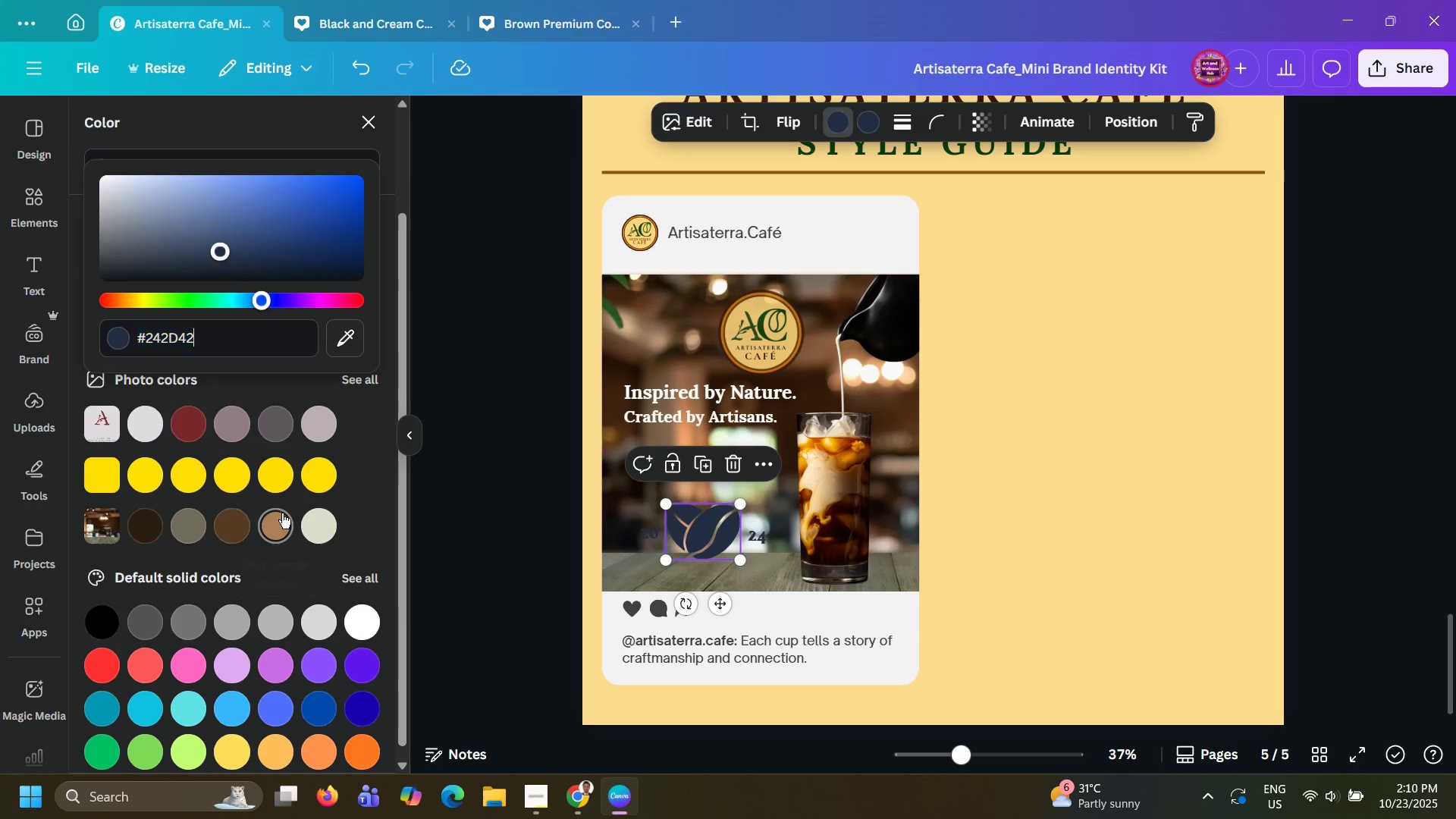 
left_click([282, 513])
 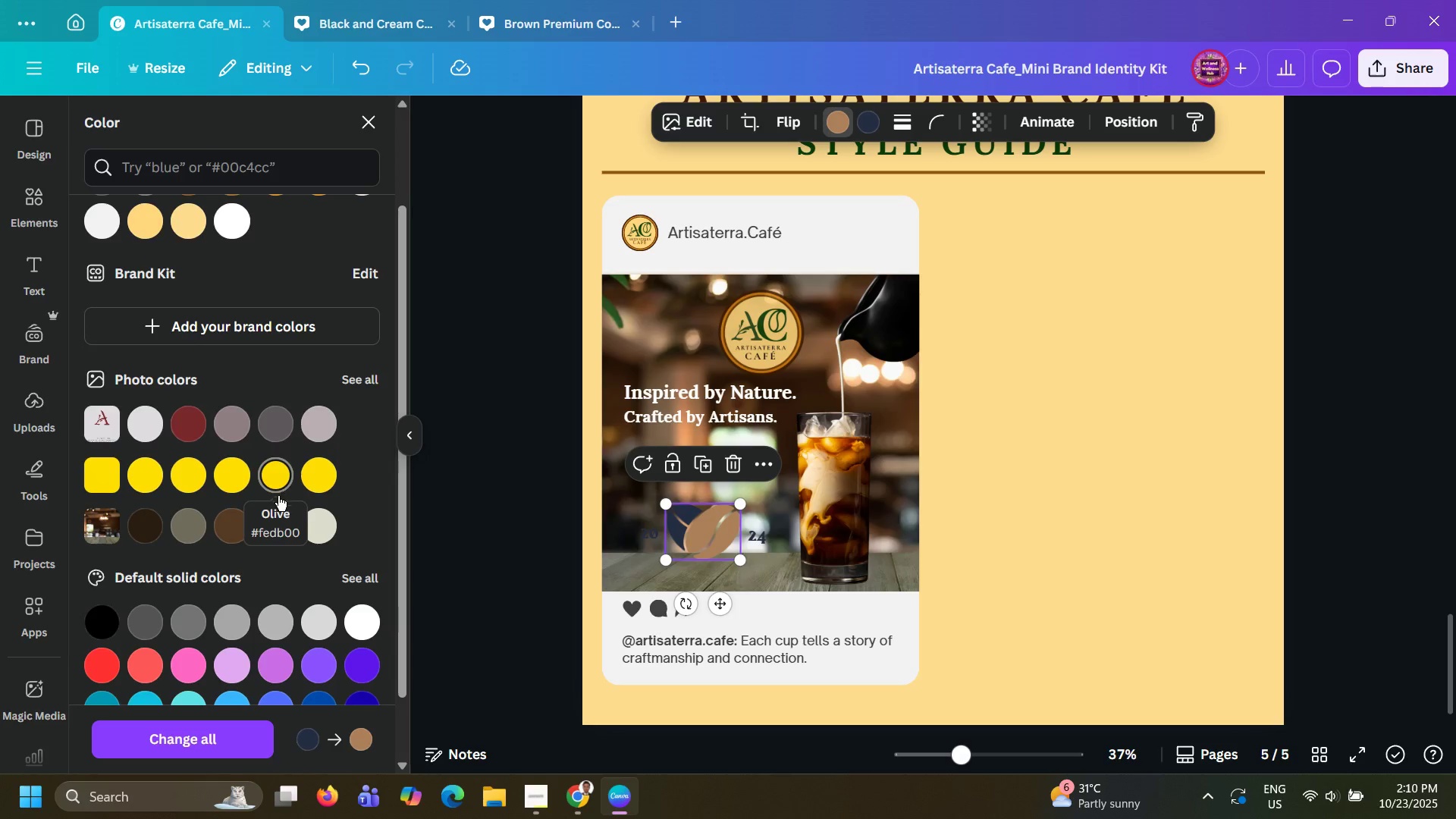 
left_click([240, 532])
 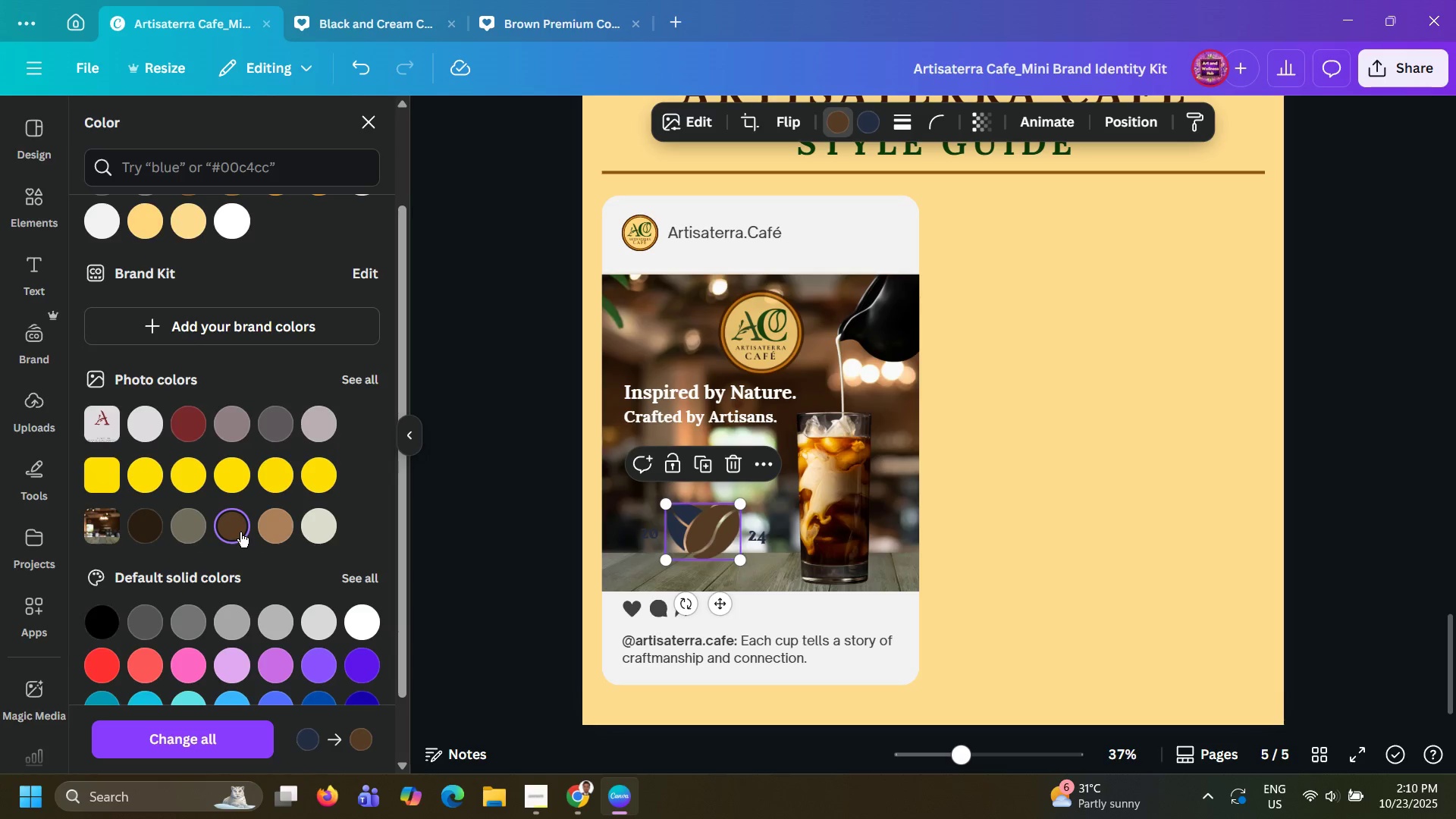 
left_click([322, 517])
 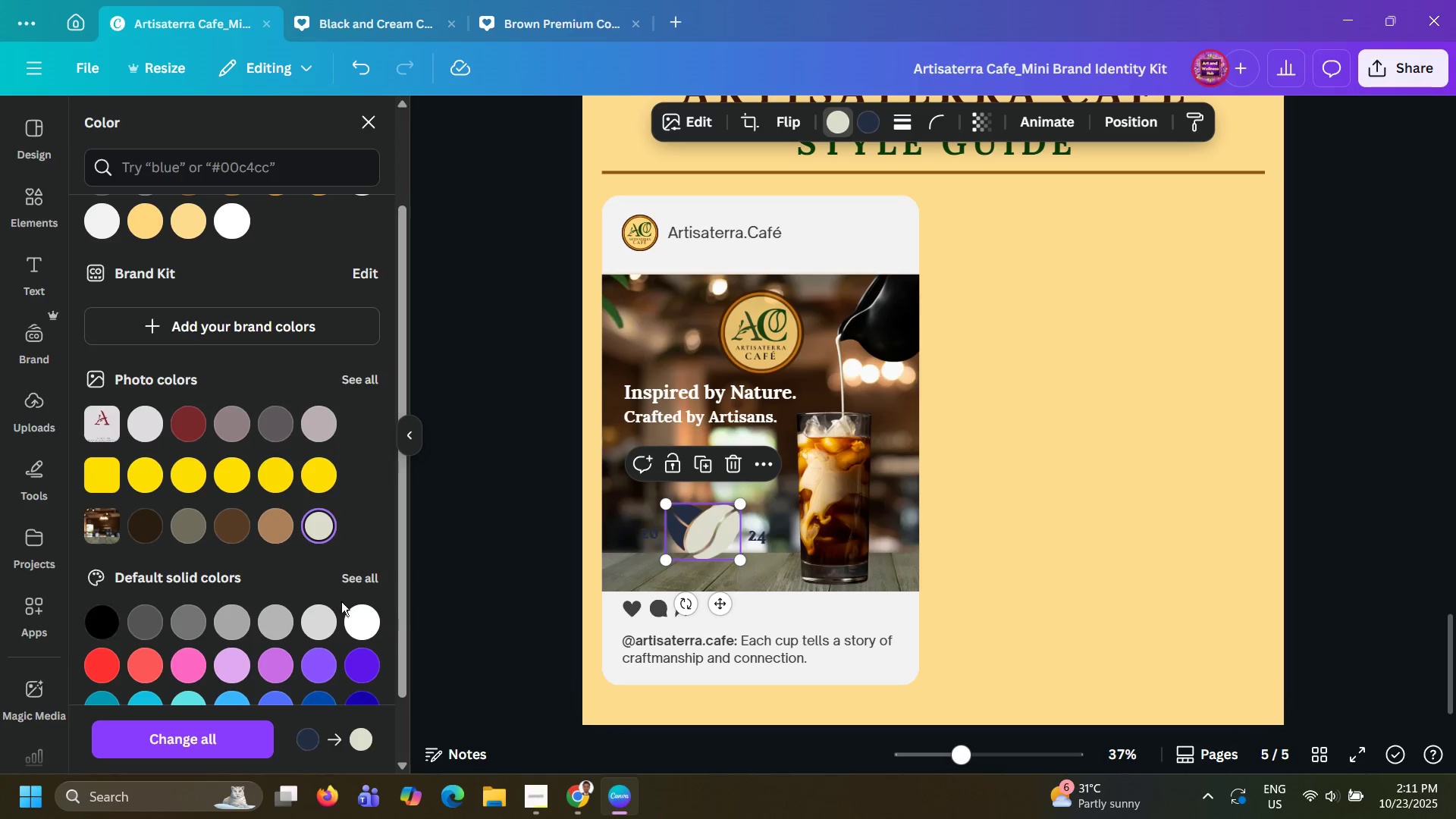 
left_click([358, 621])
 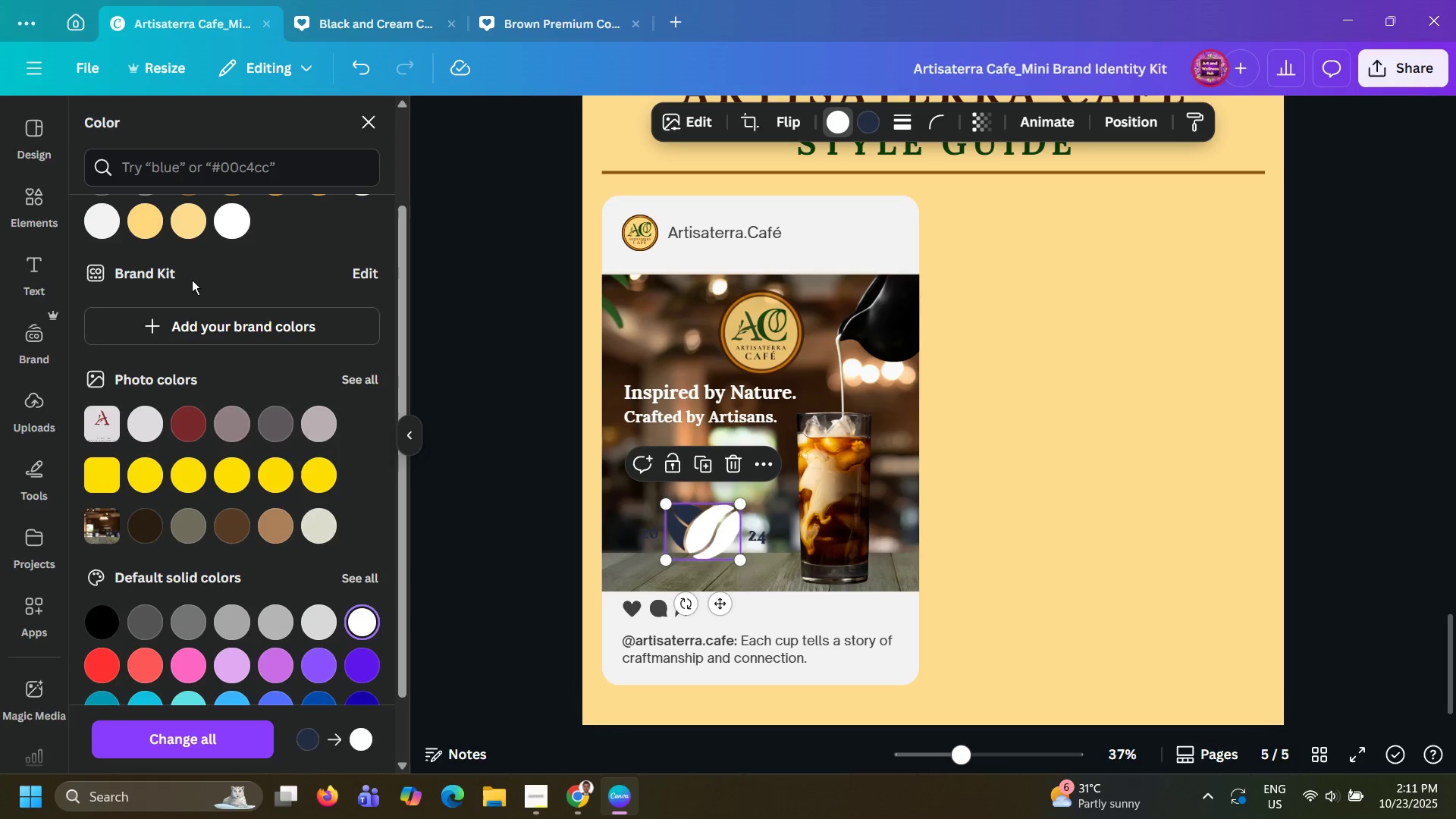 
left_click([184, 237])
 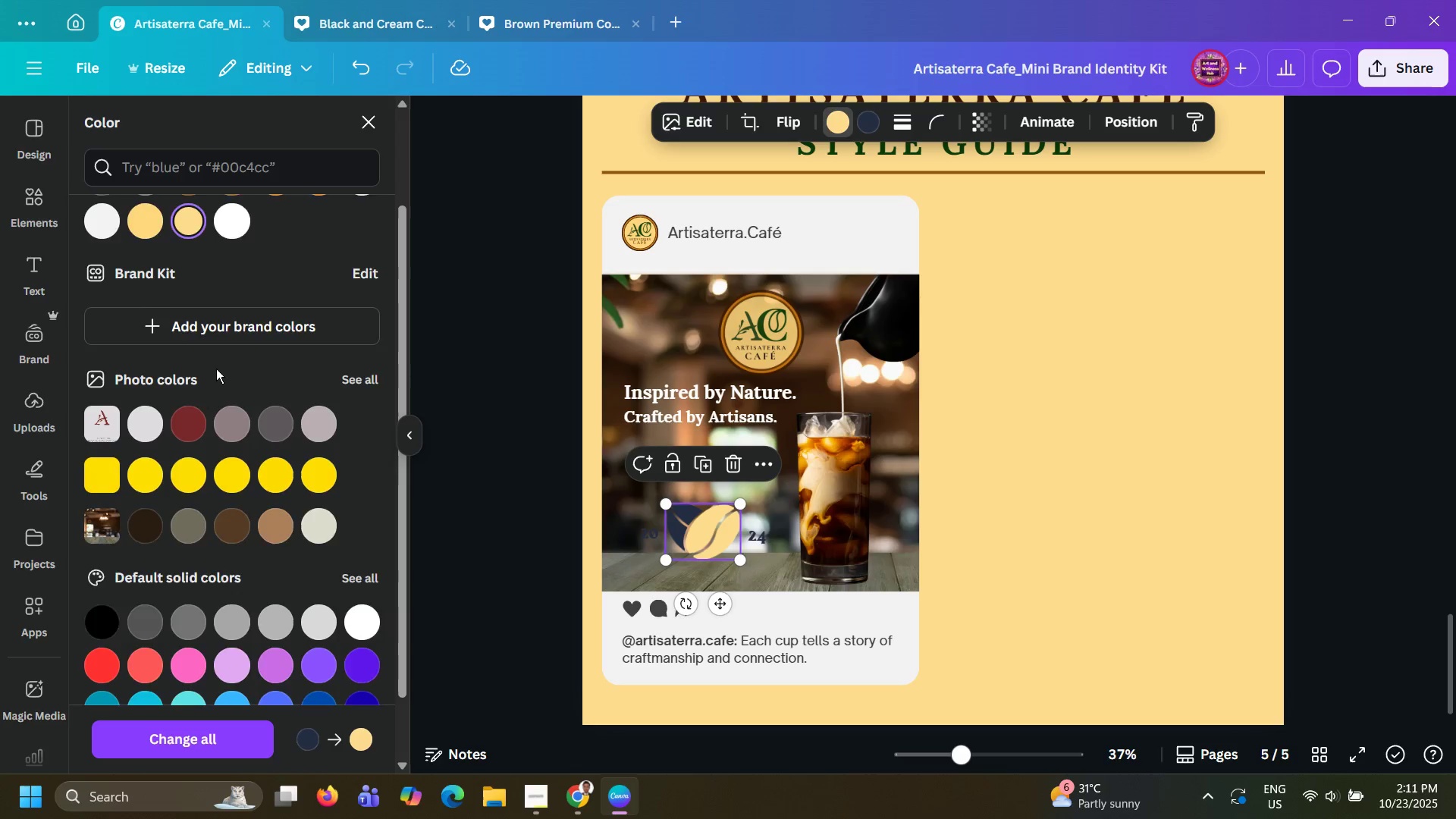 
scroll: coordinate [217, 369], scroll_direction: up, amount: 4.0
 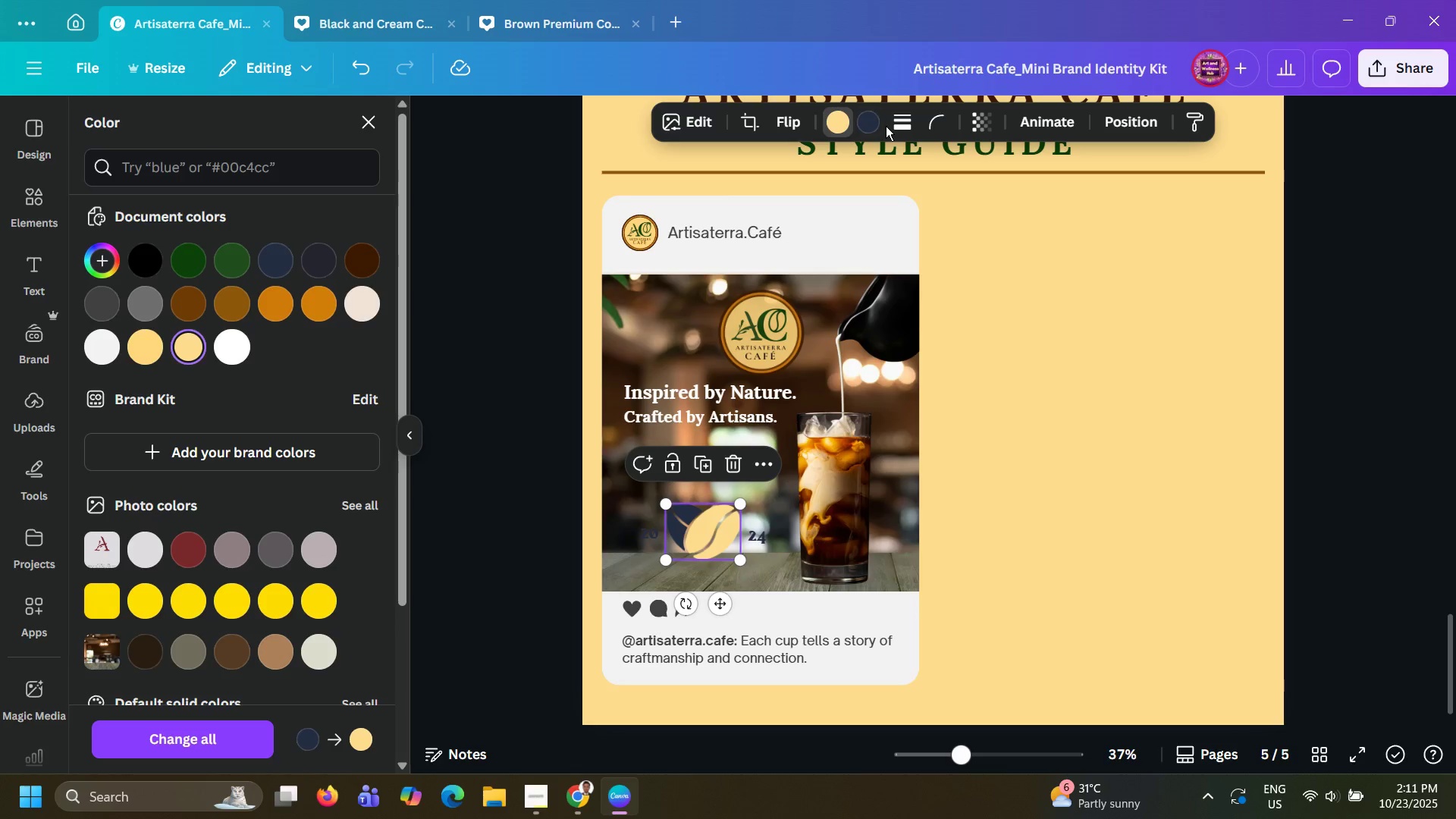 
left_click([870, 124])
 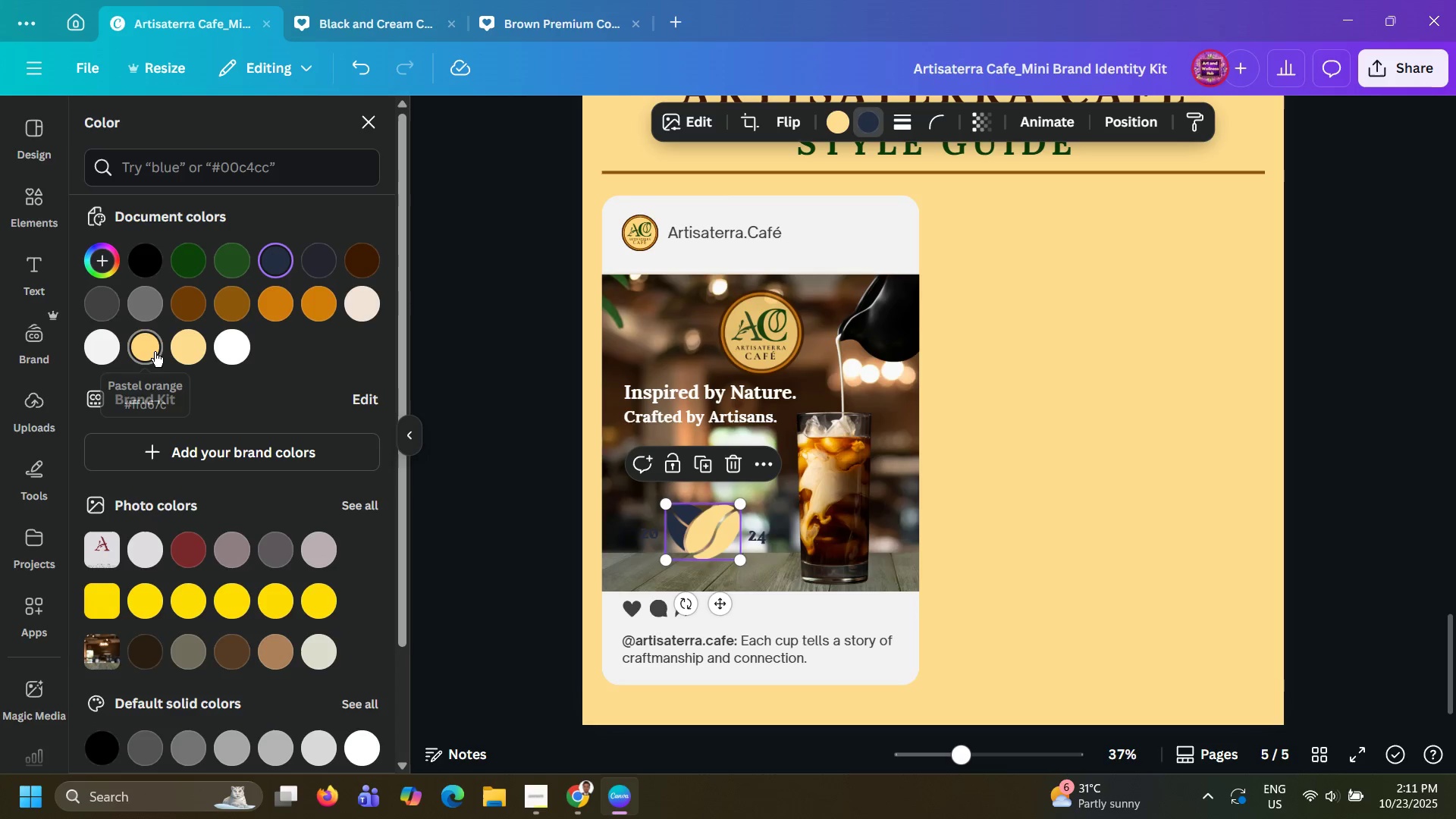 
left_click([155, 352])
 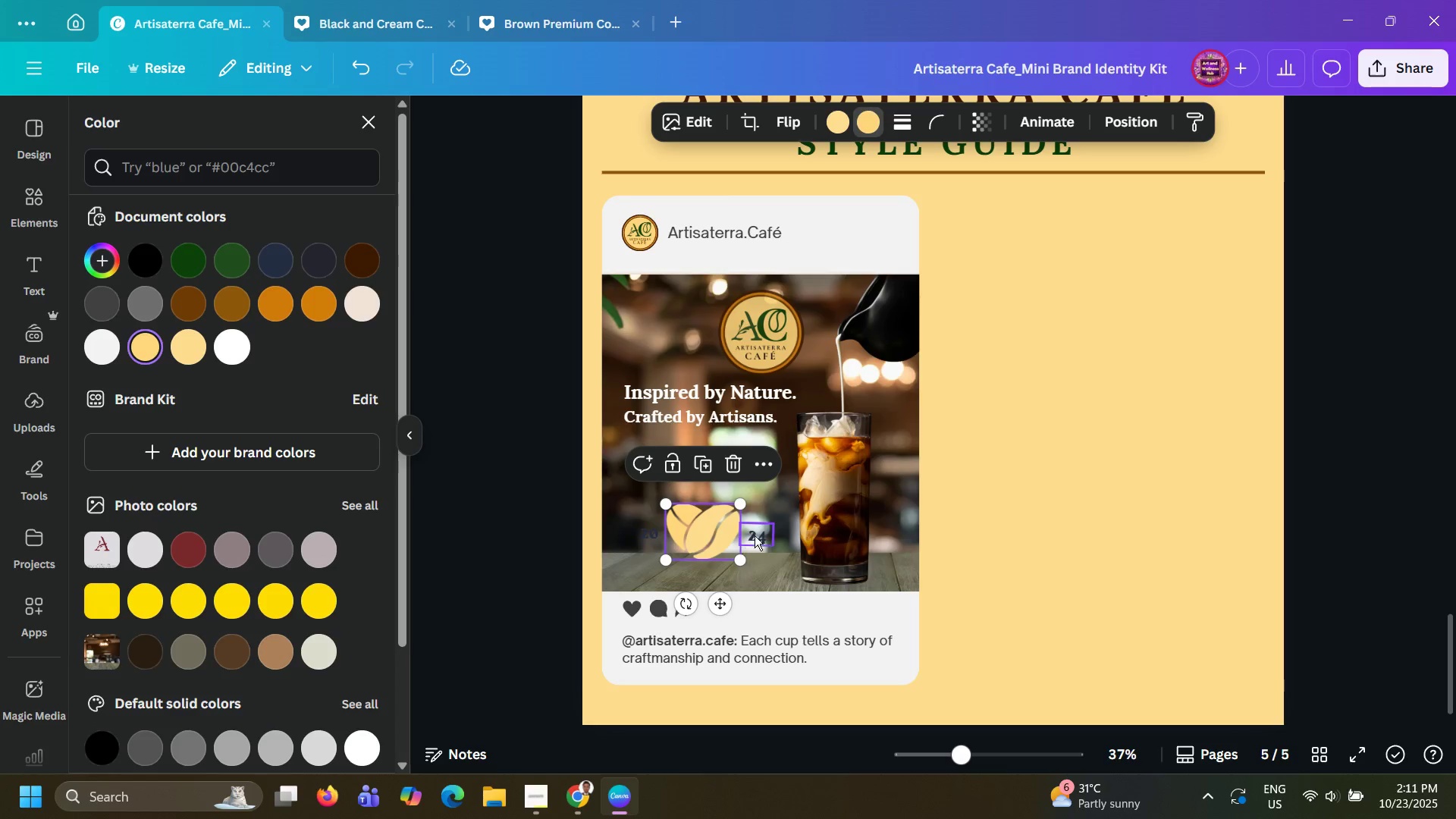 
left_click([755, 535])
 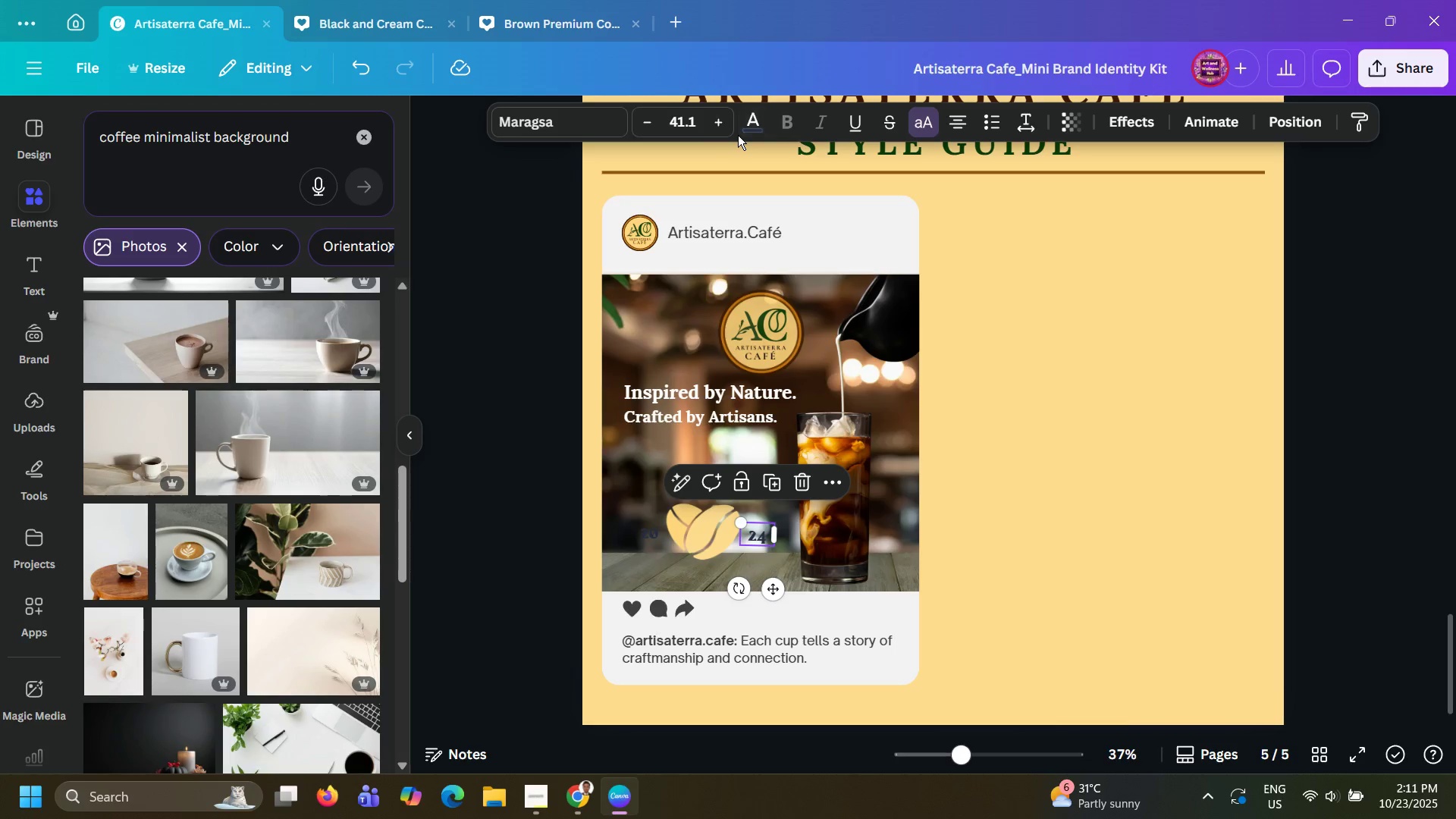 
double_click([752, 128])
 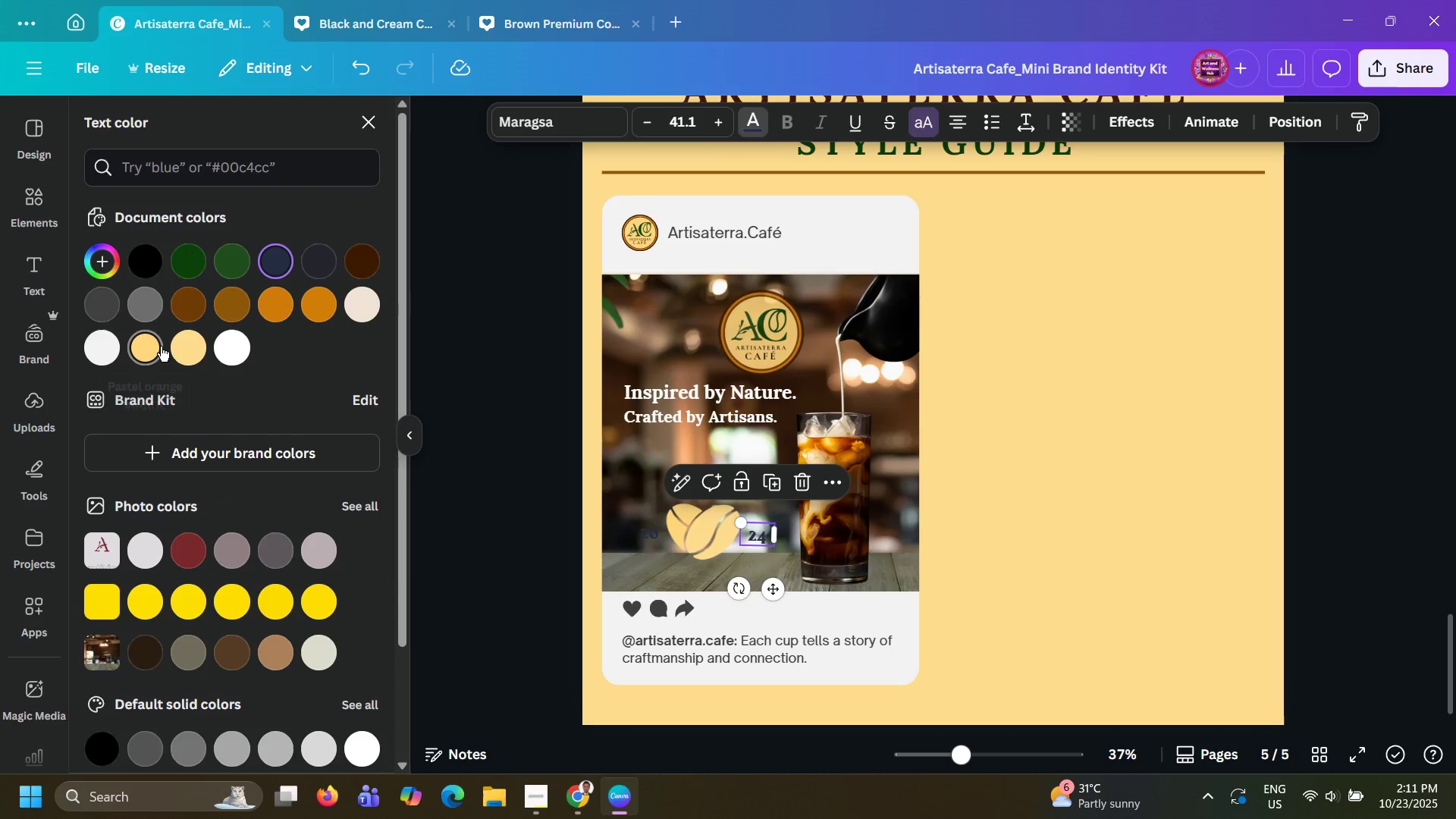 
left_click([161, 347])
 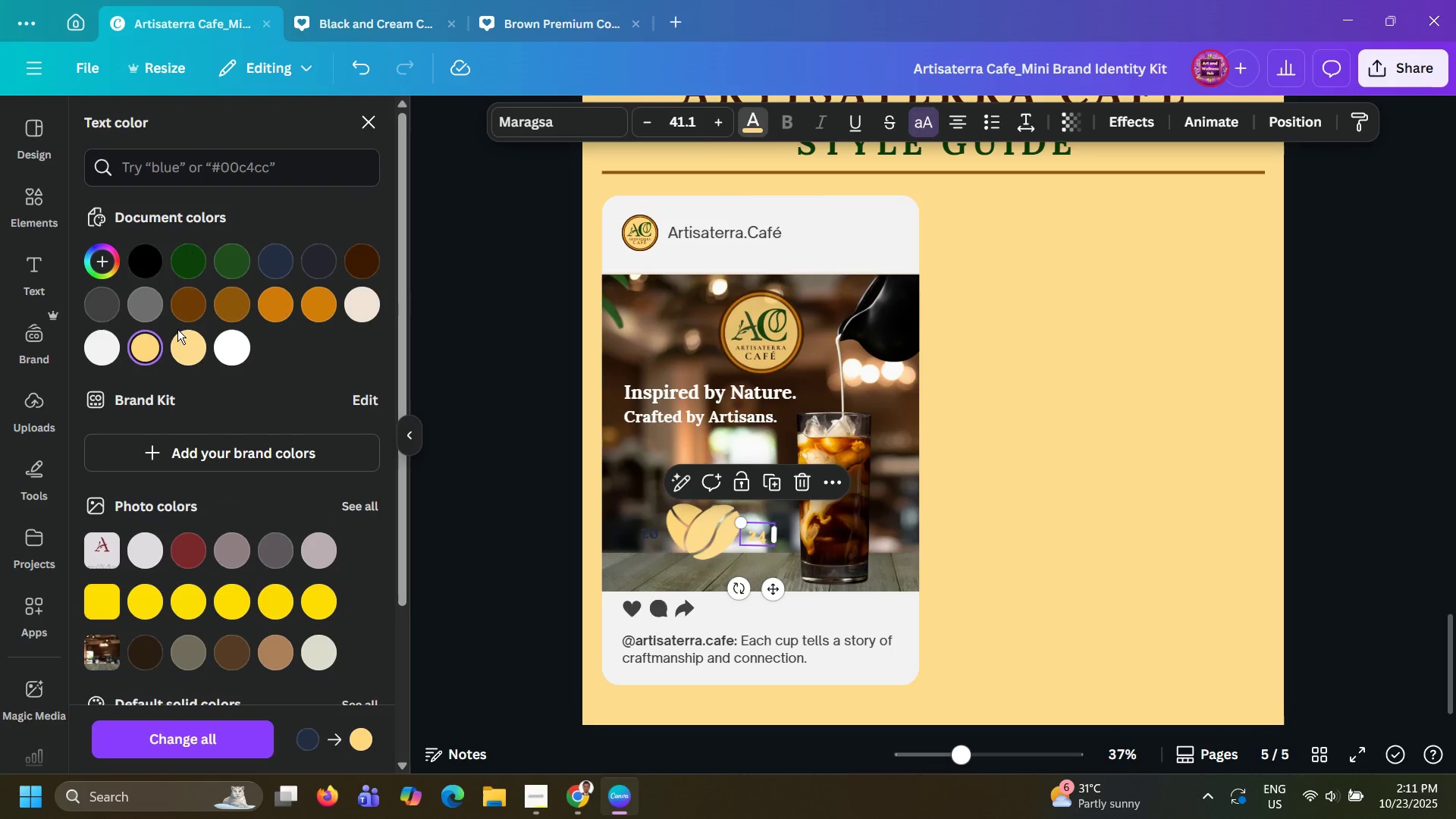 
left_click([176, 293])
 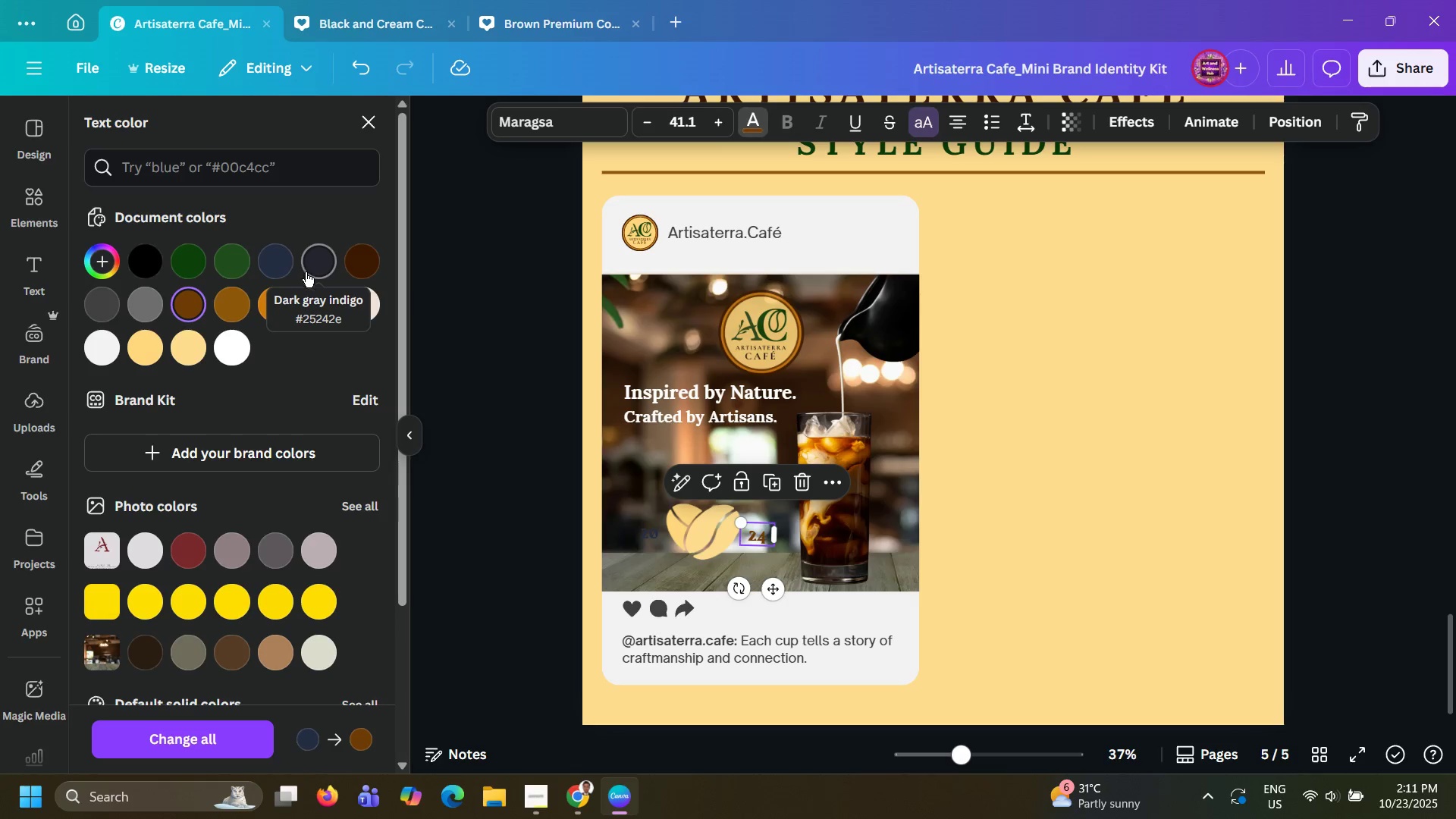 
left_click([359, 300])
 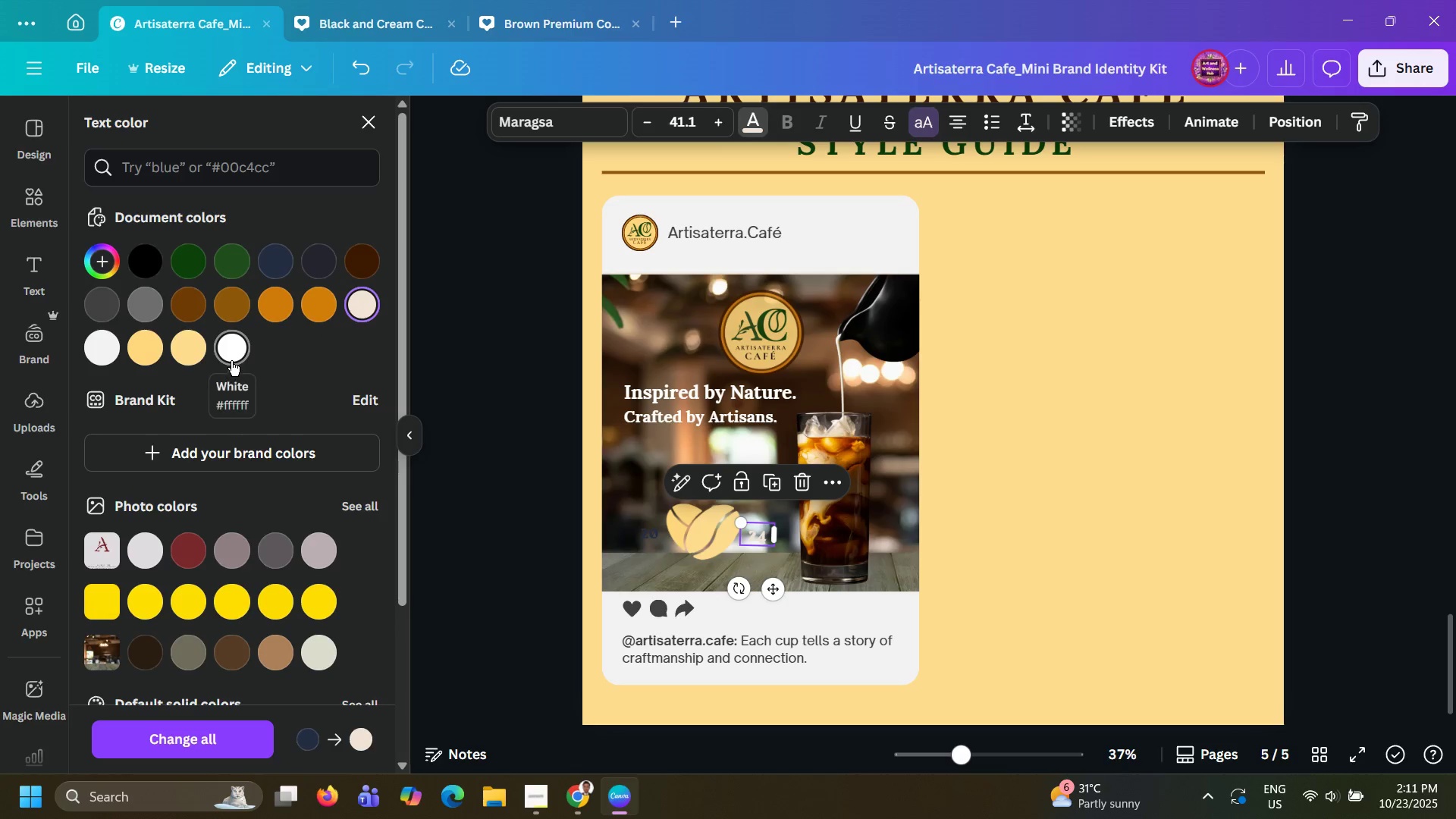 
left_click([231, 361])
 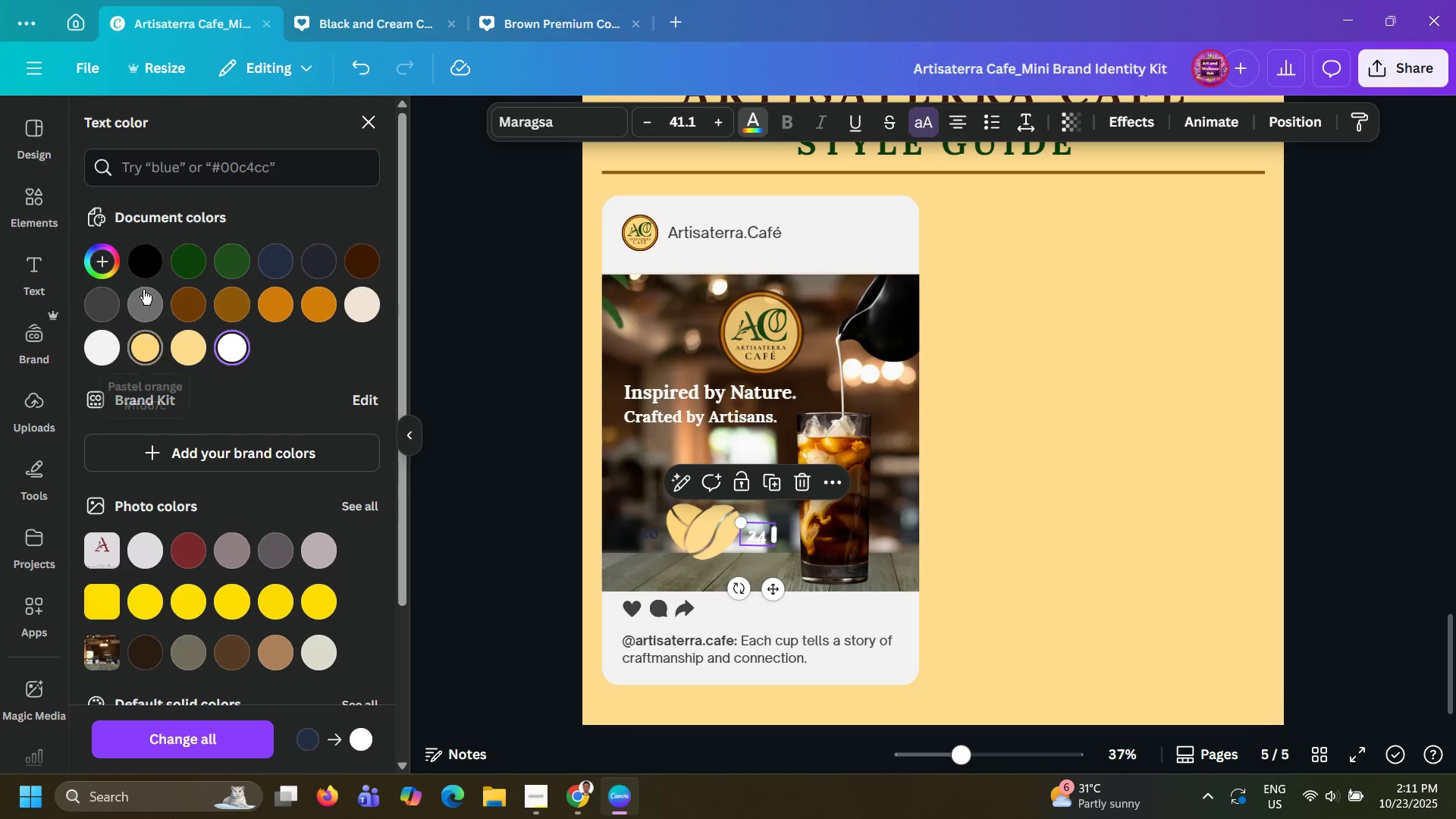 
left_click([140, 259])
 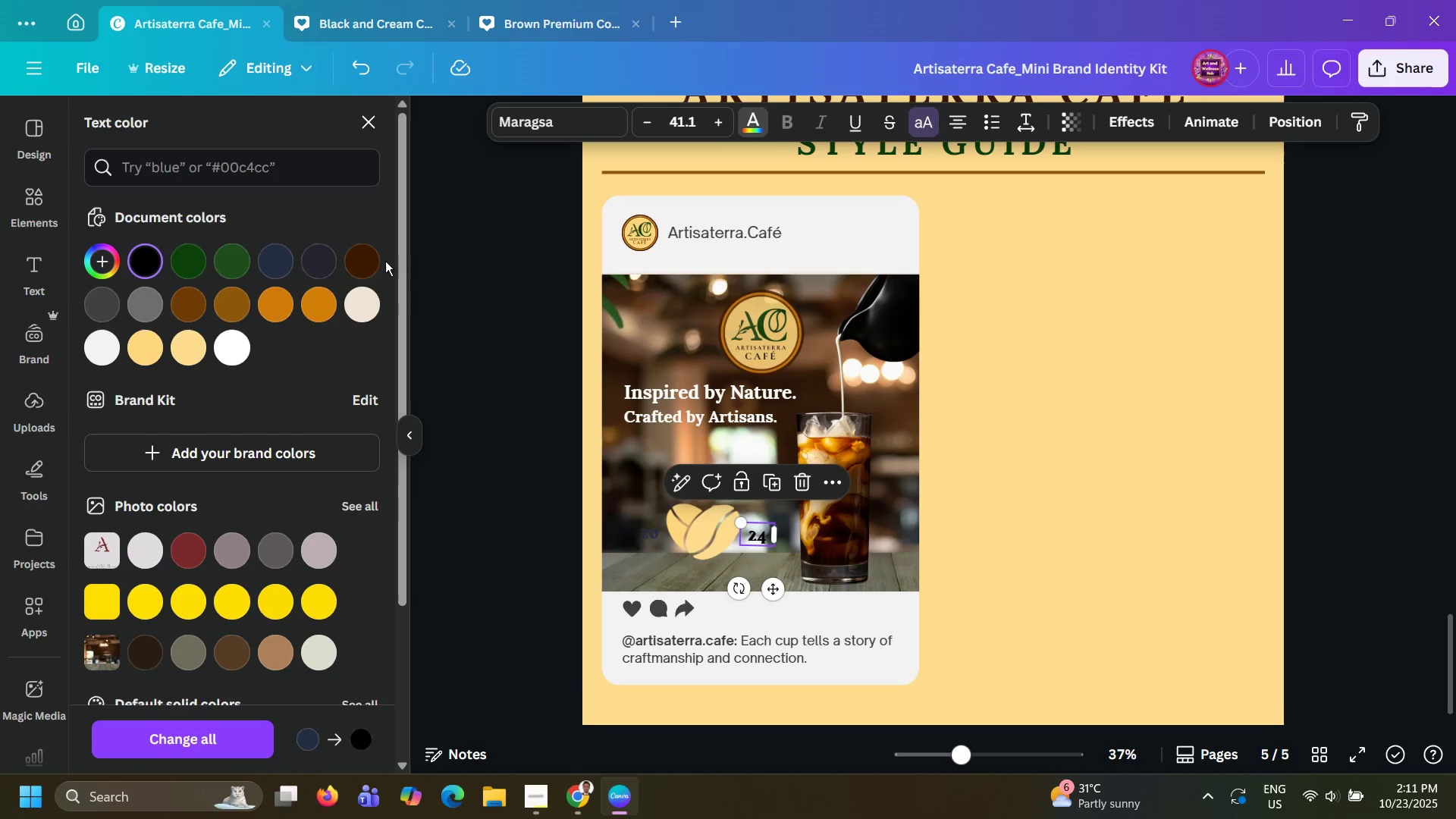 
left_click([367, 264])
 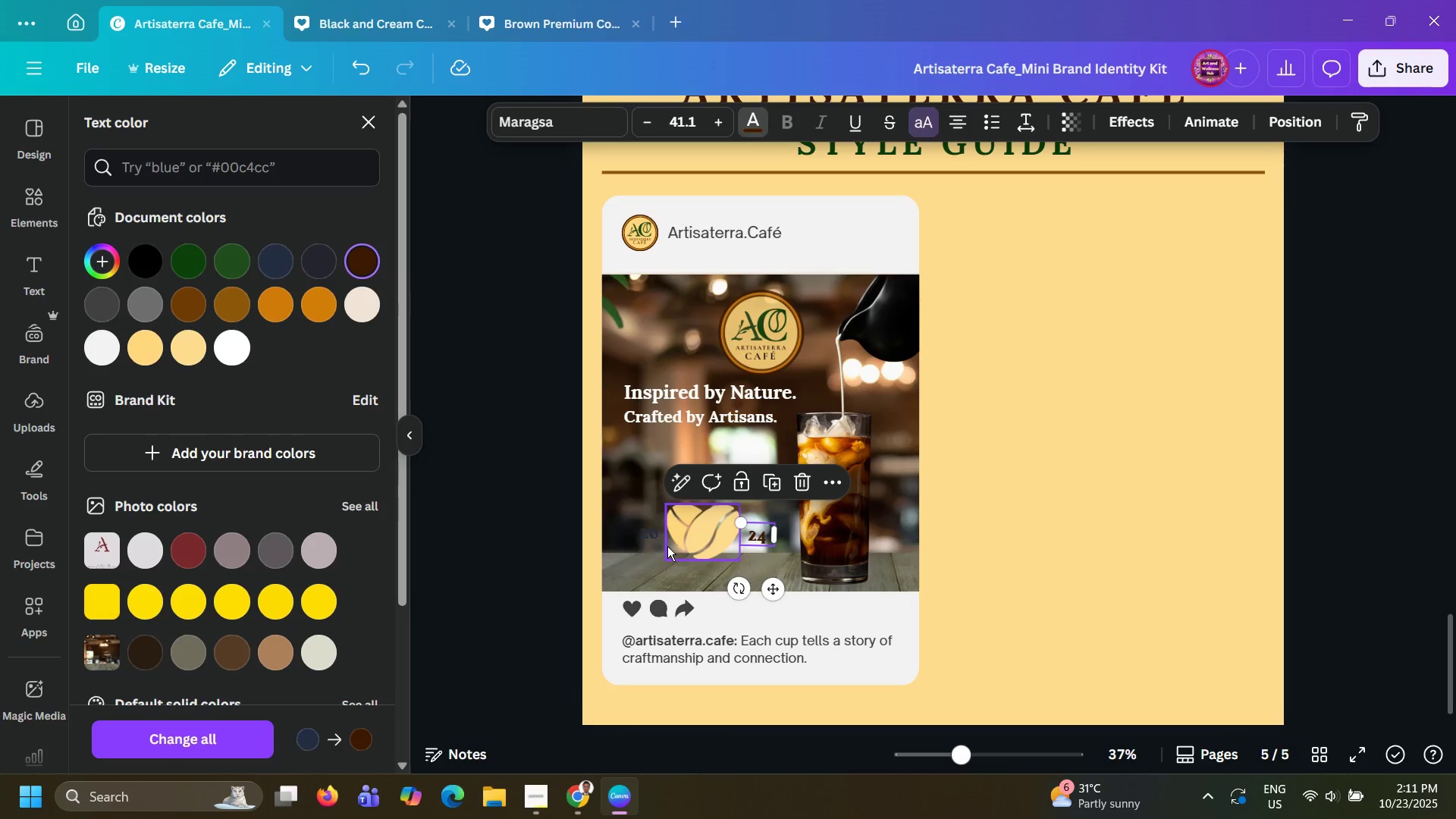 
left_click([648, 526])
 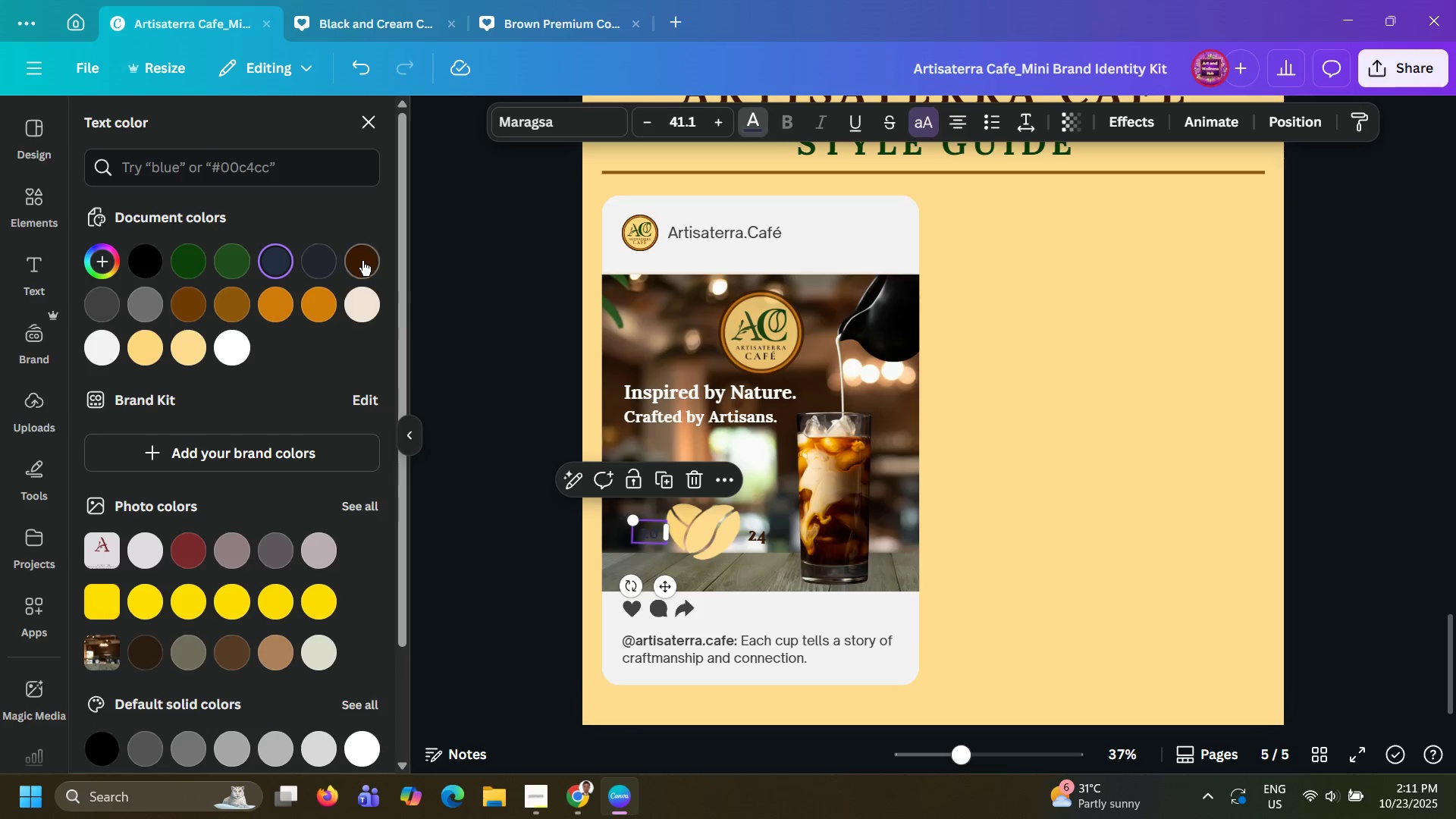 
left_click([362, 261])
 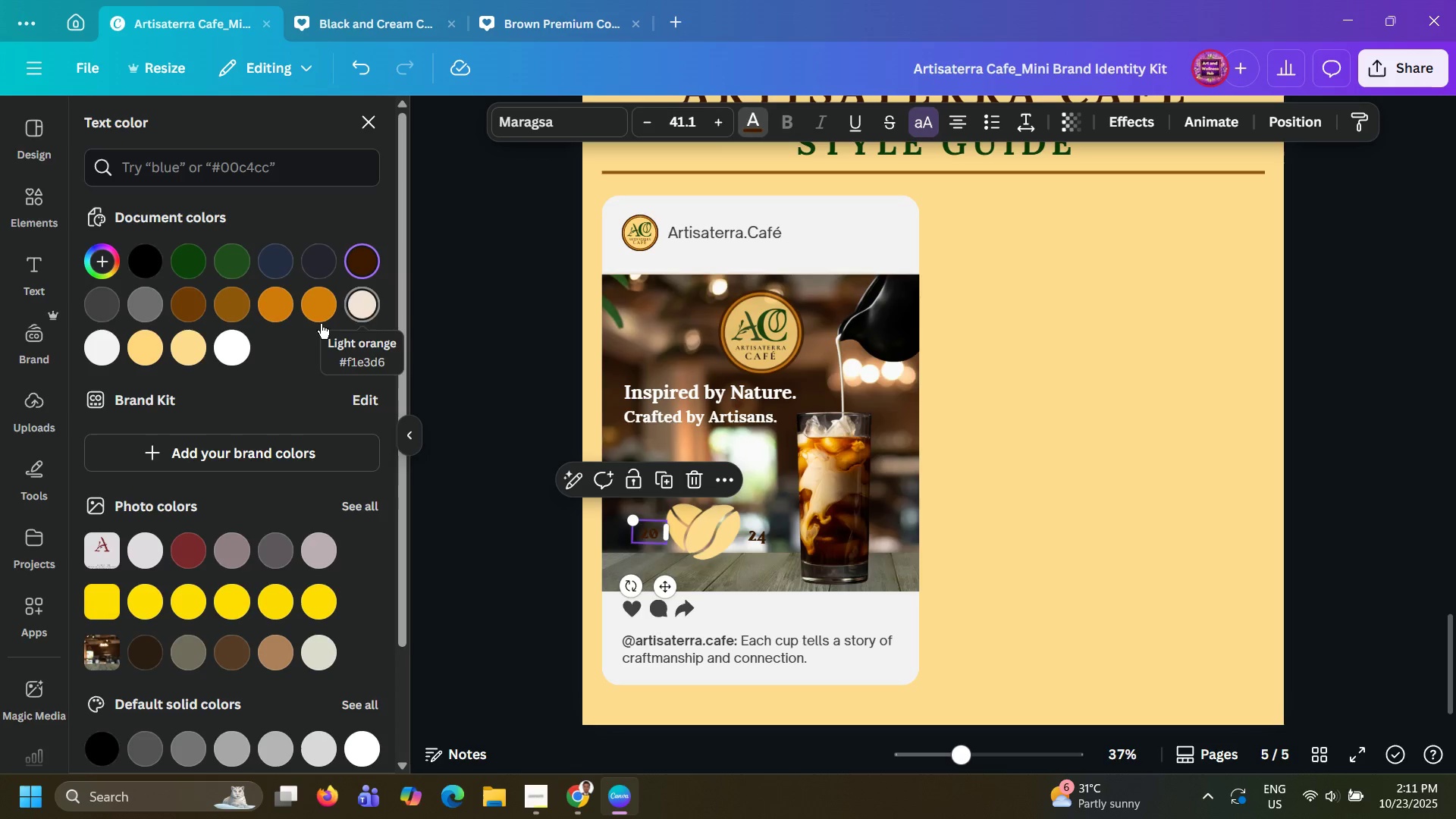 
left_click([228, 351])
 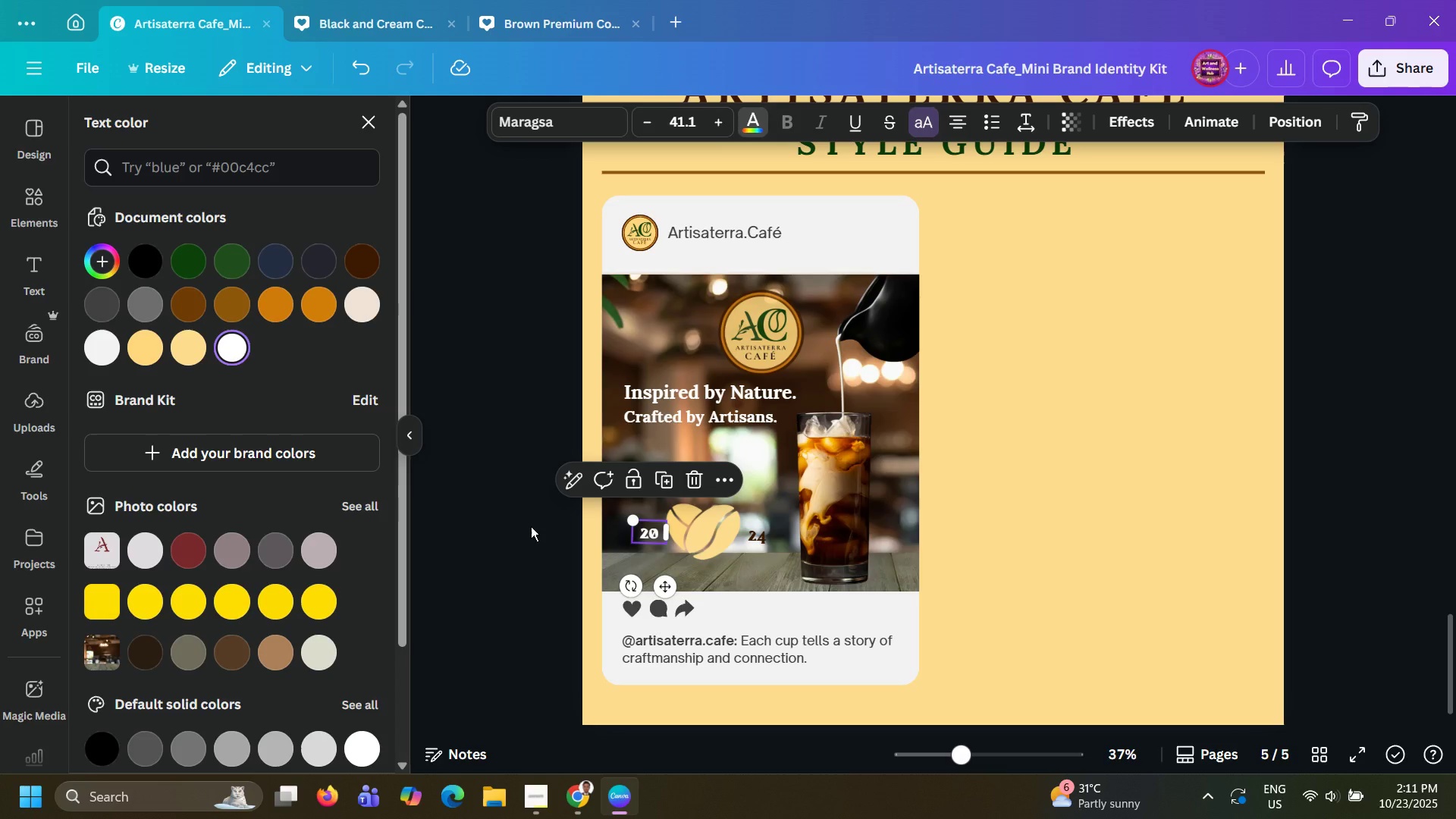 
left_click([531, 526])
 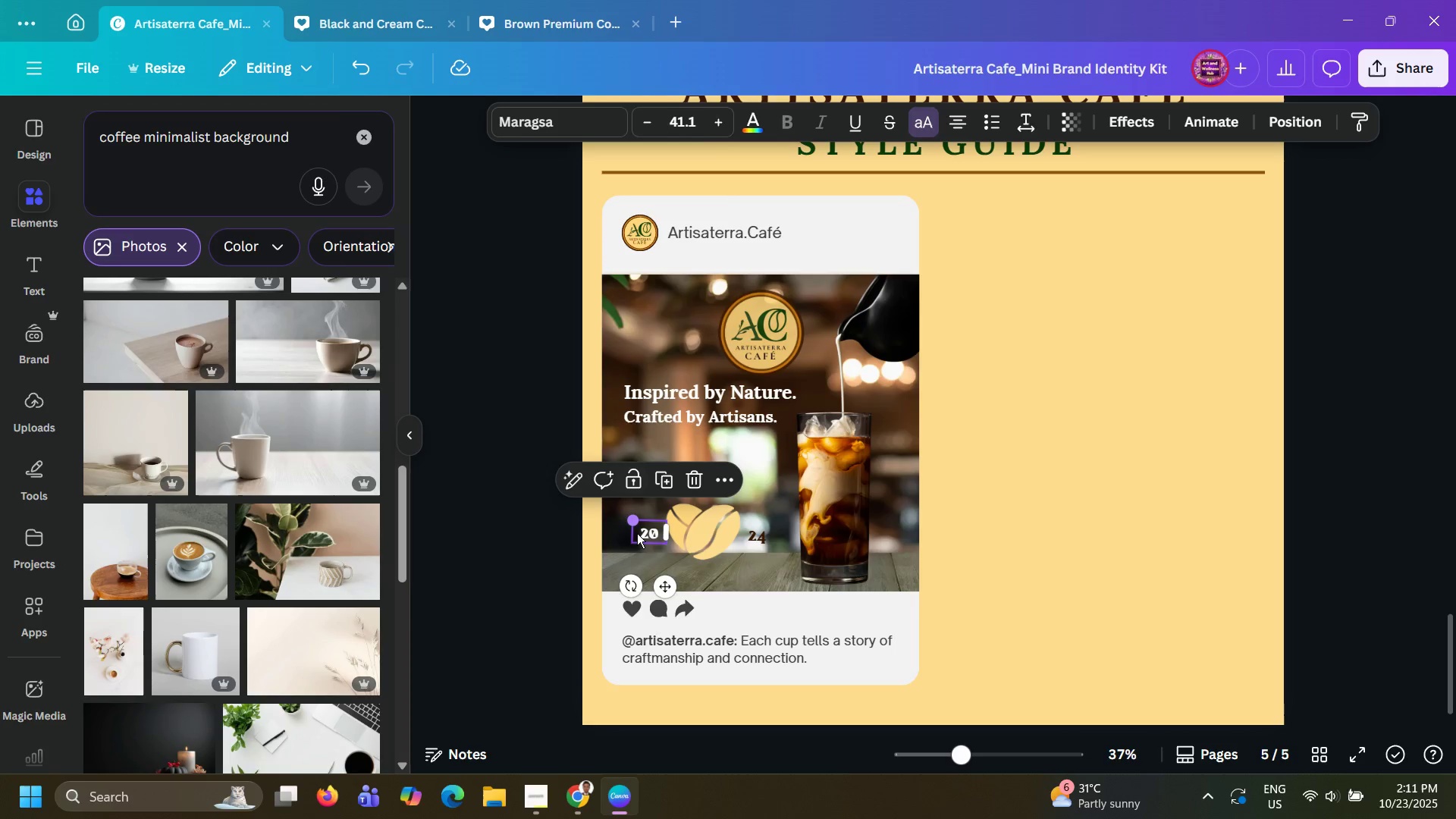 
left_click([640, 536])
 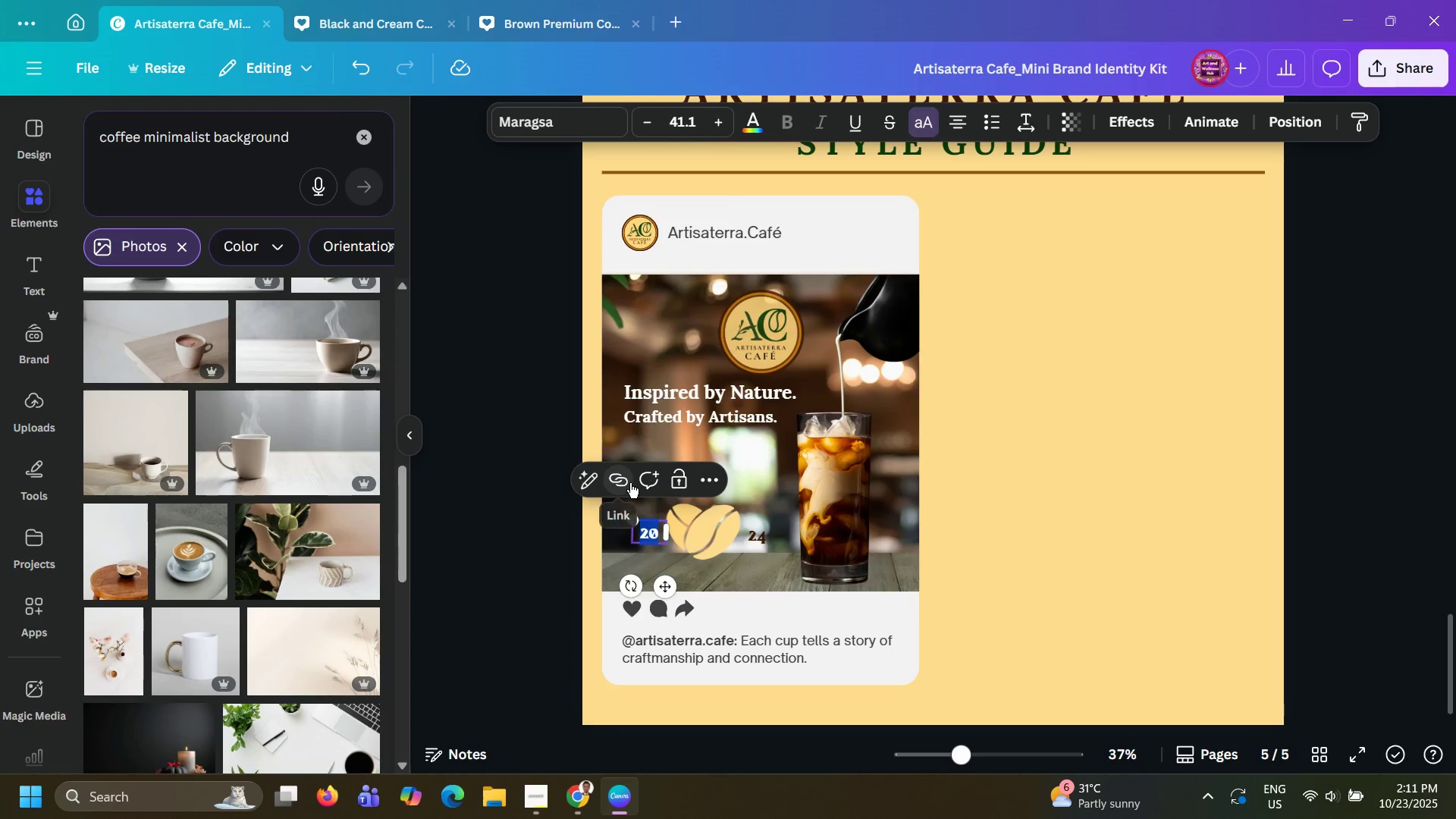 
left_click([529, 557])
 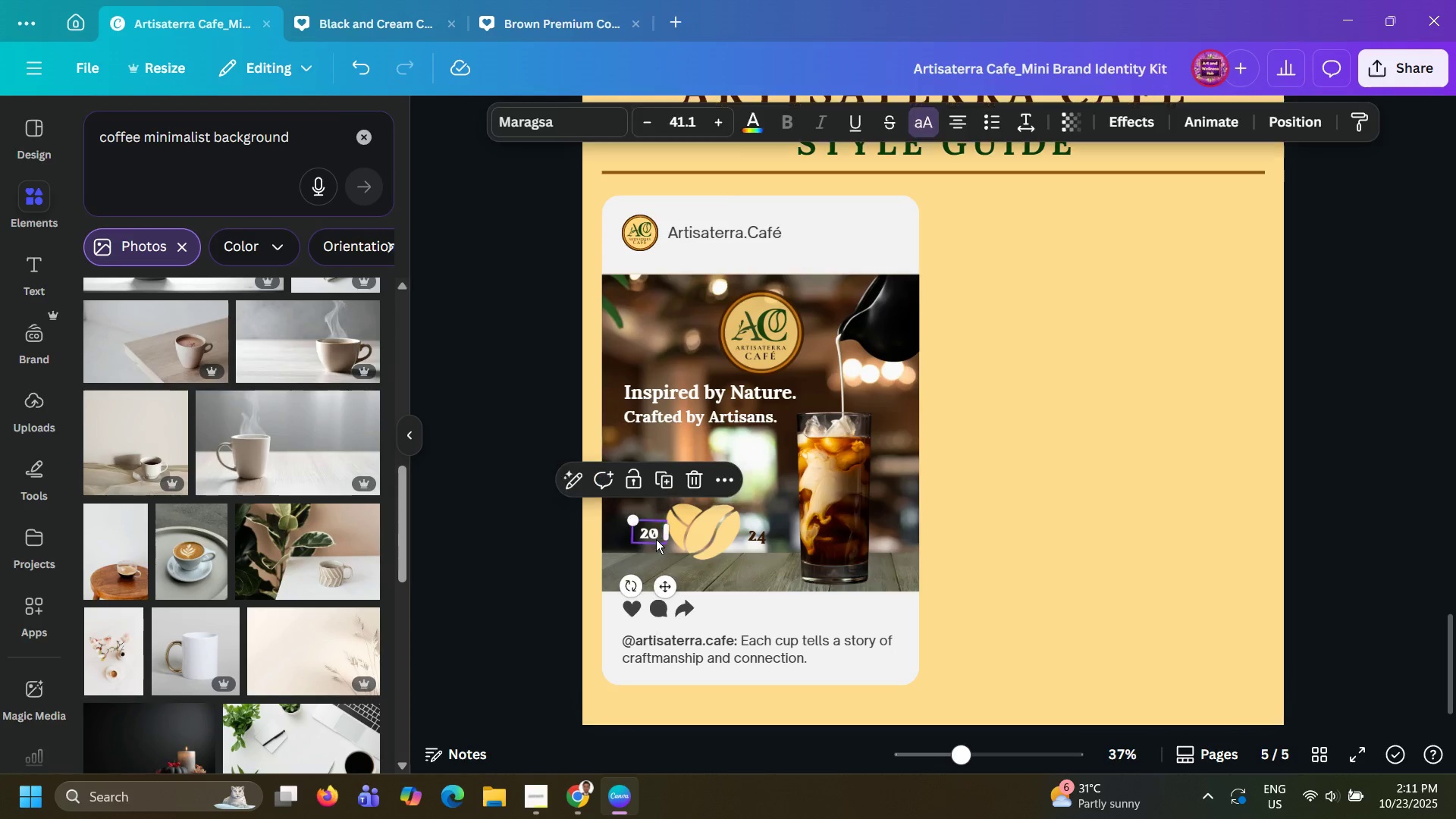 
left_click([656, 539])
 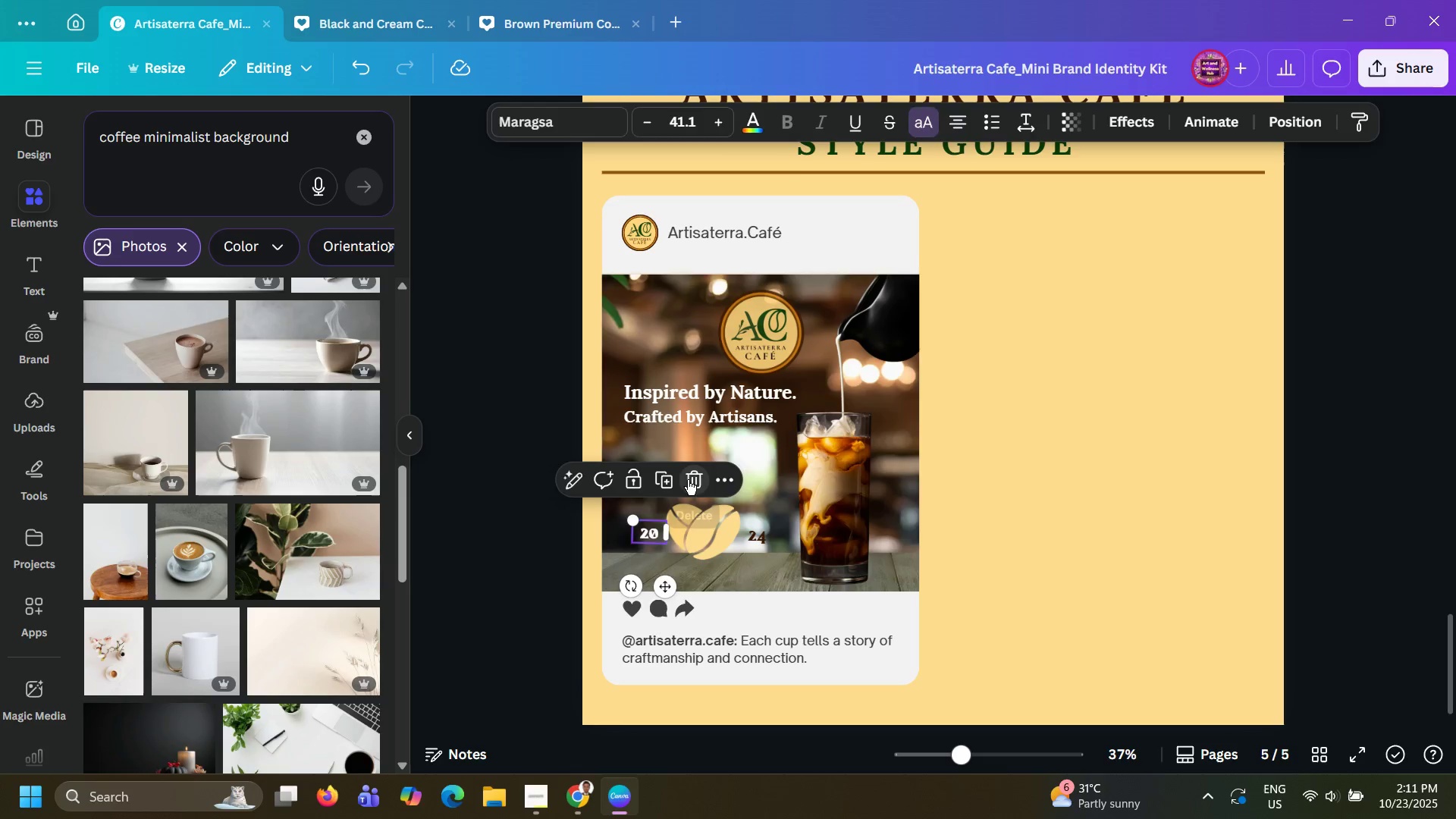 
left_click([688, 480])
 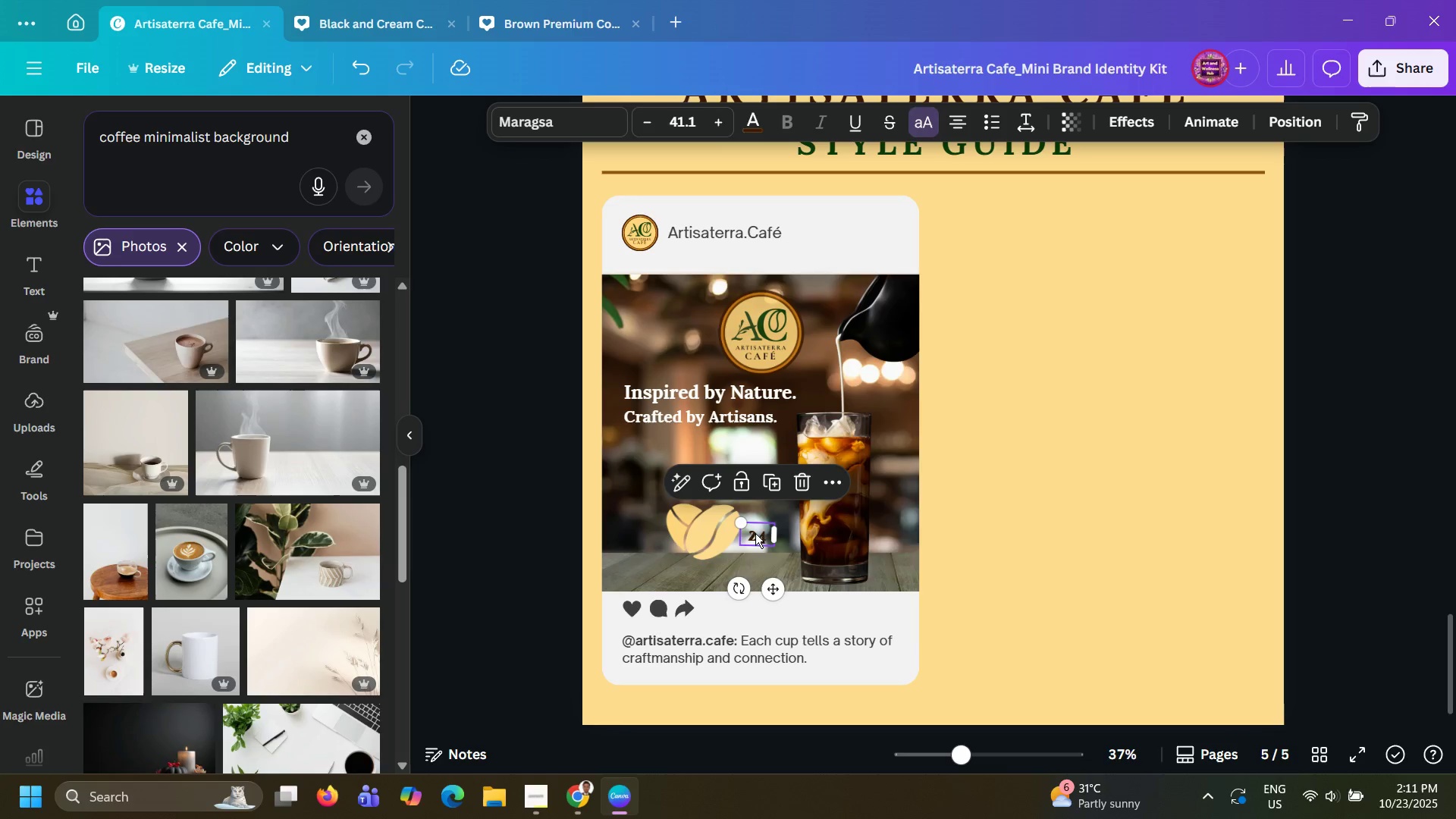 
left_click([755, 533])
 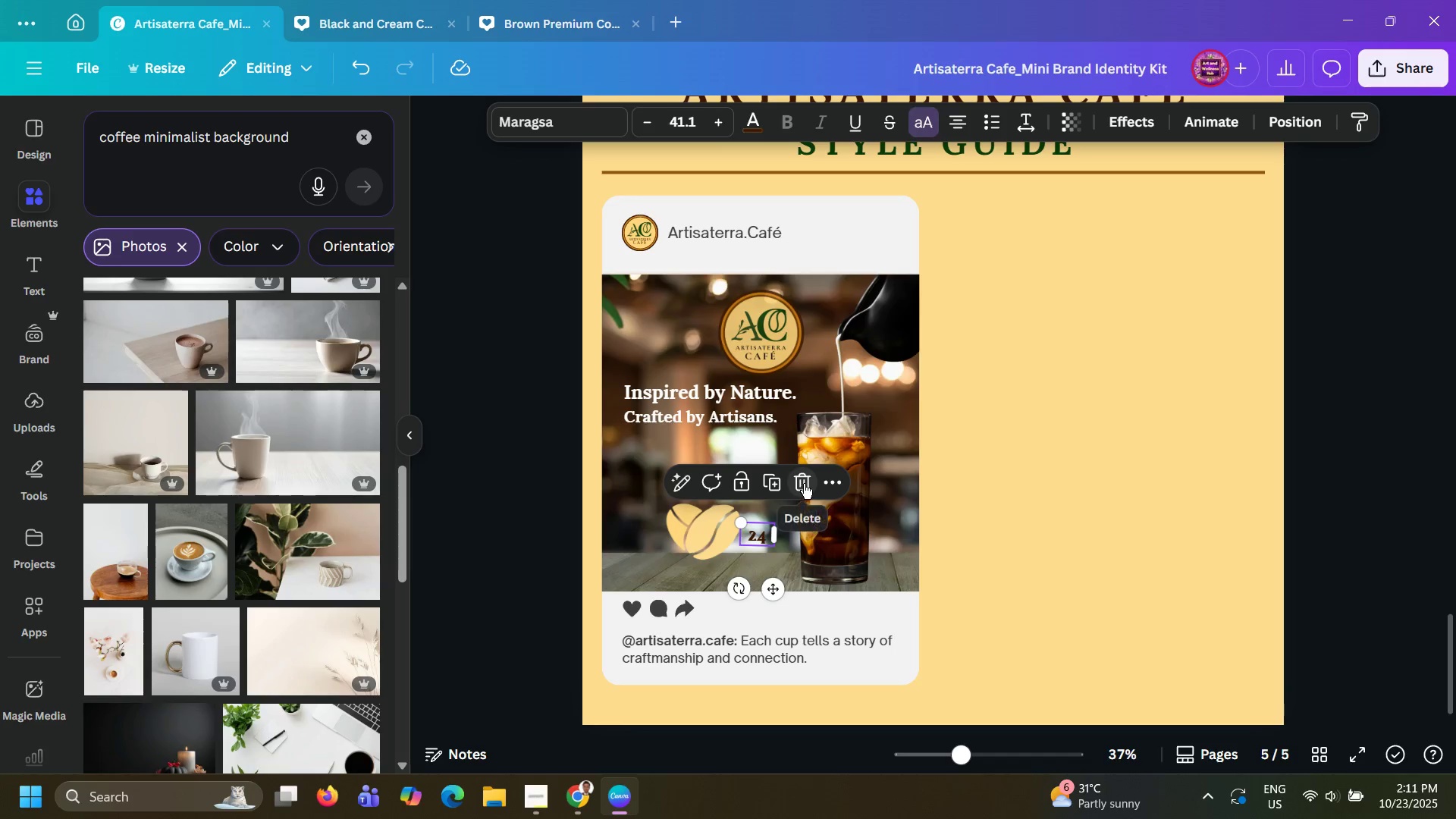 
left_click([804, 484])
 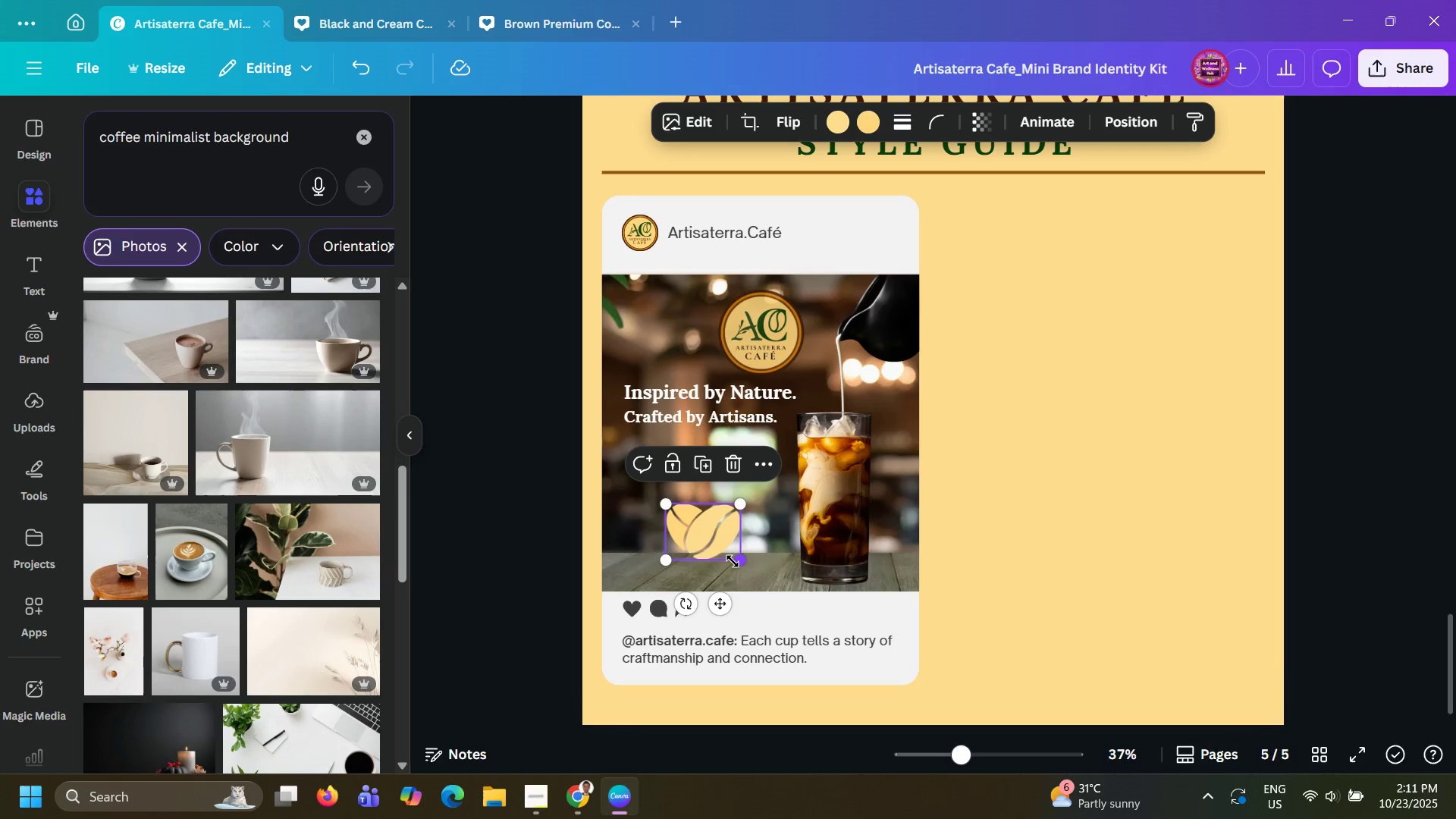 
left_click_drag(start_coordinate=[736, 563], to_coordinate=[744, 569])
 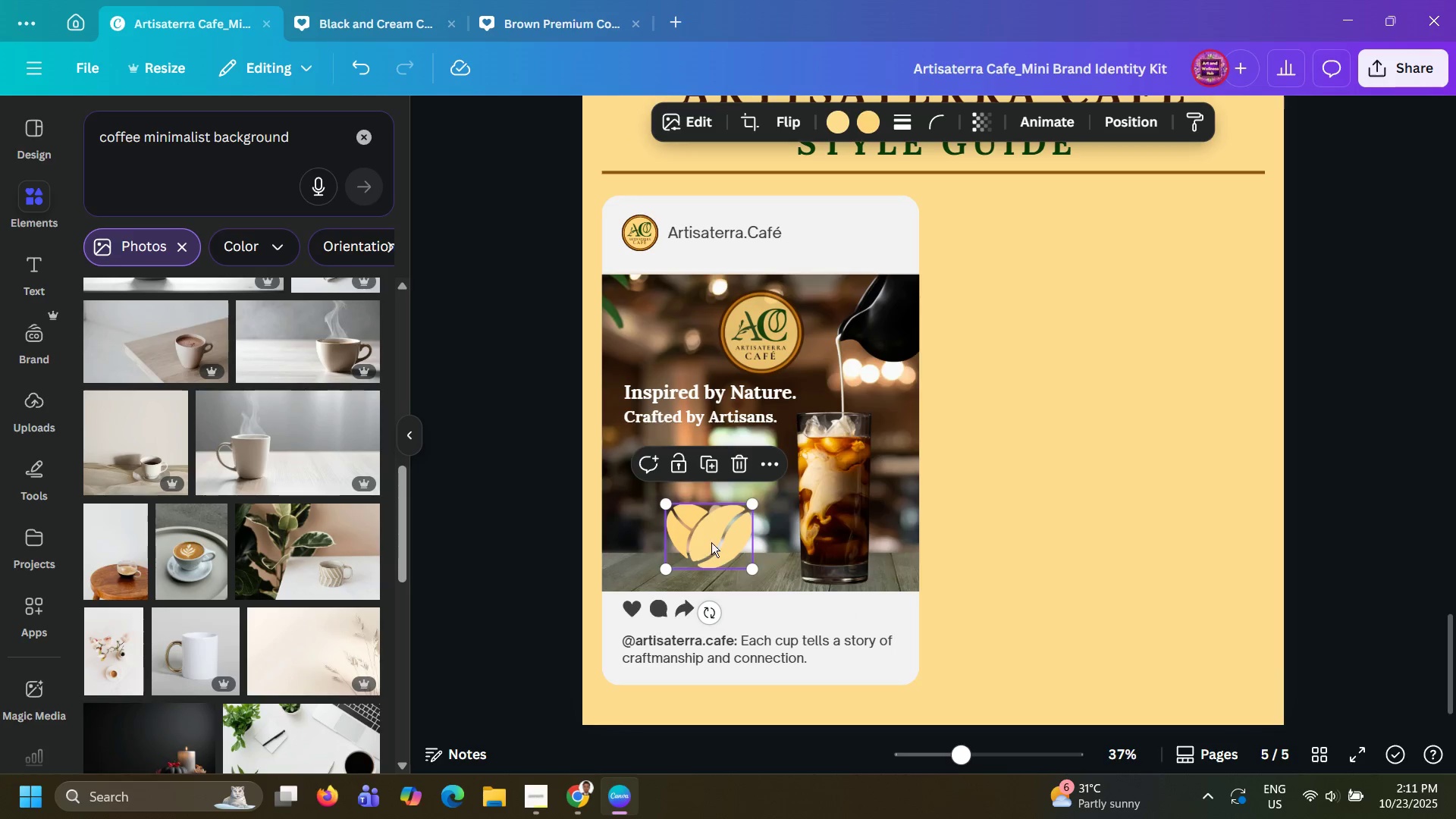 
left_click_drag(start_coordinate=[711, 542], to_coordinate=[711, 536])
 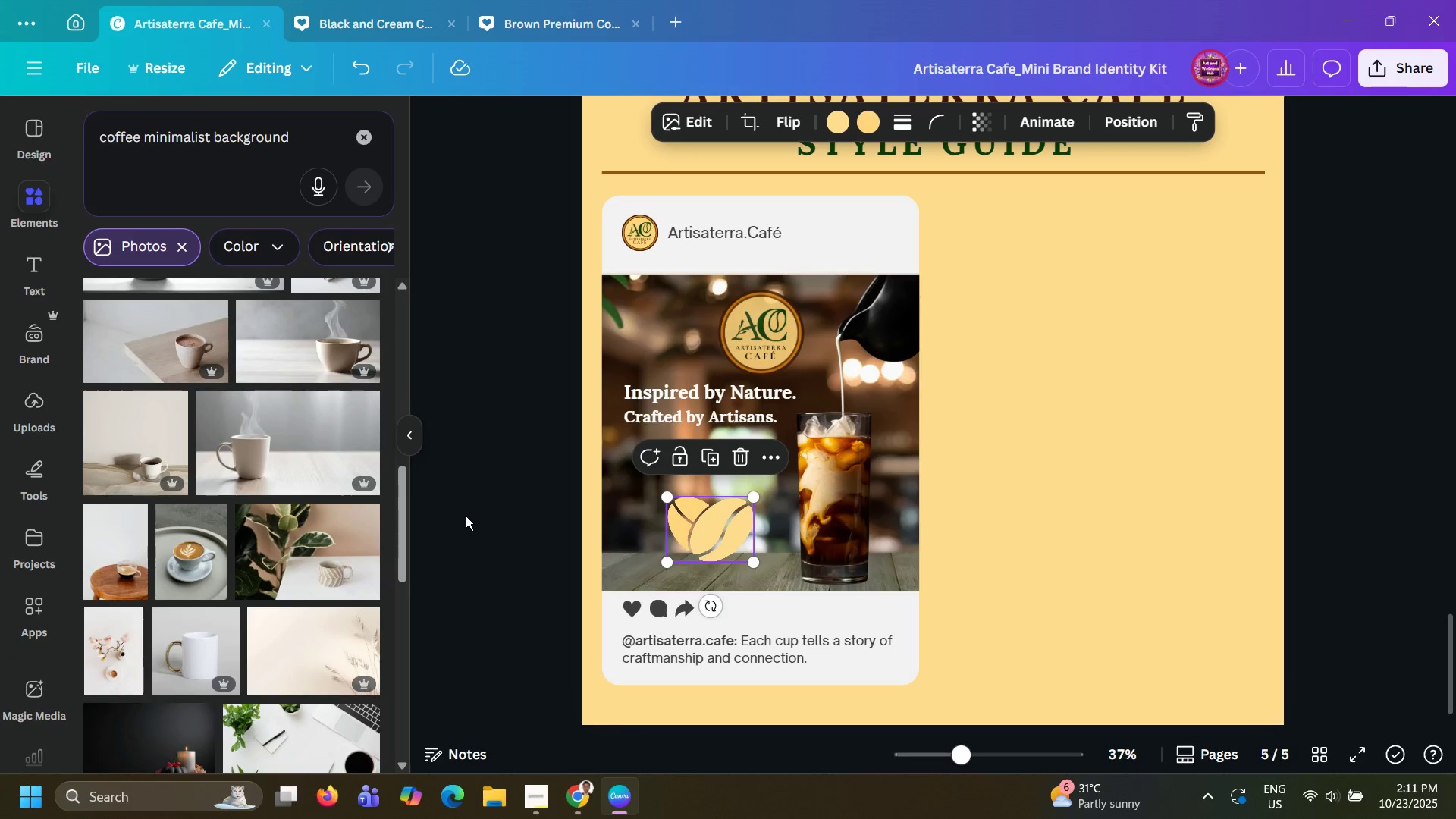 
left_click([466, 516])
 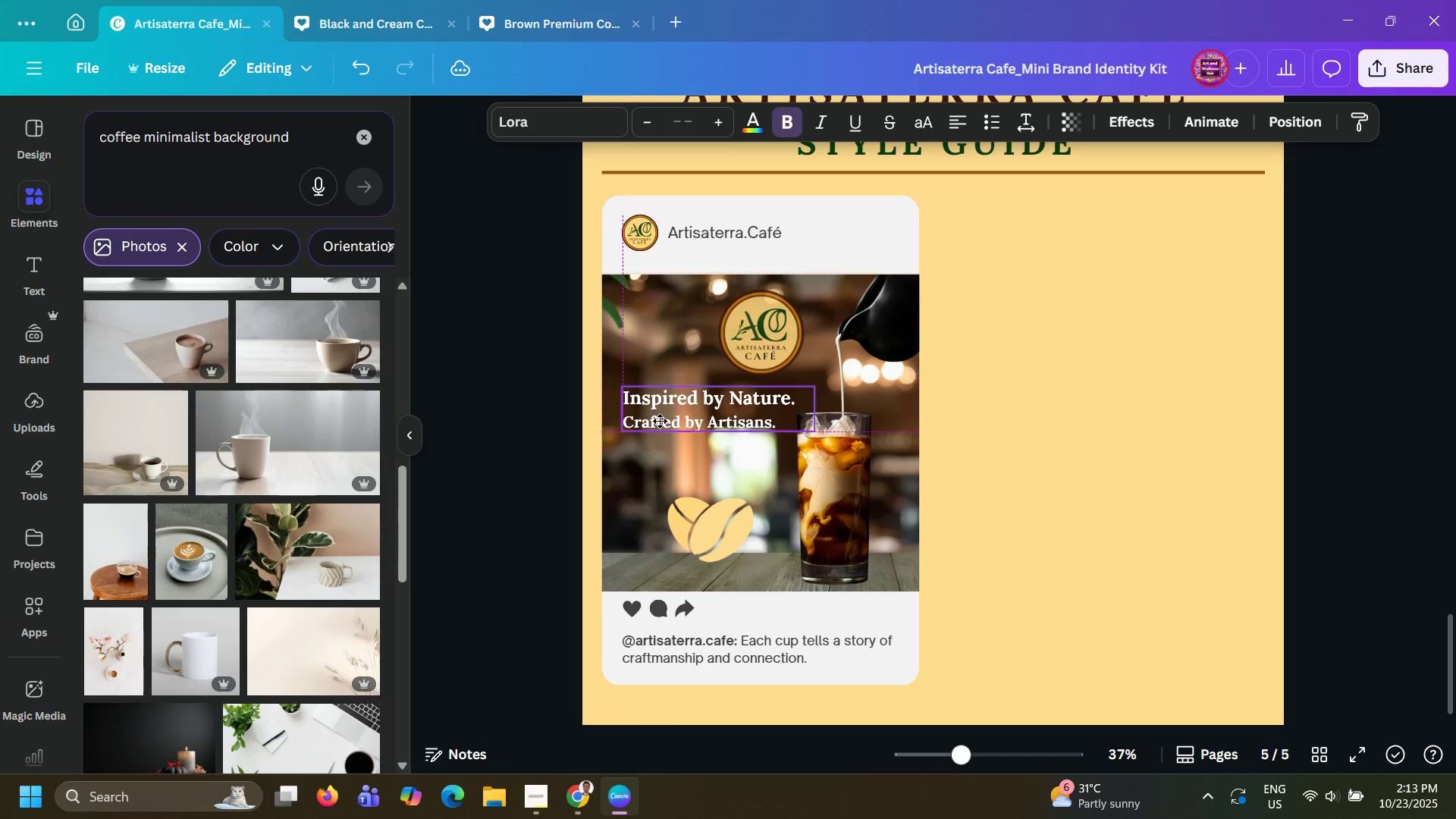 
wait(88.08)
 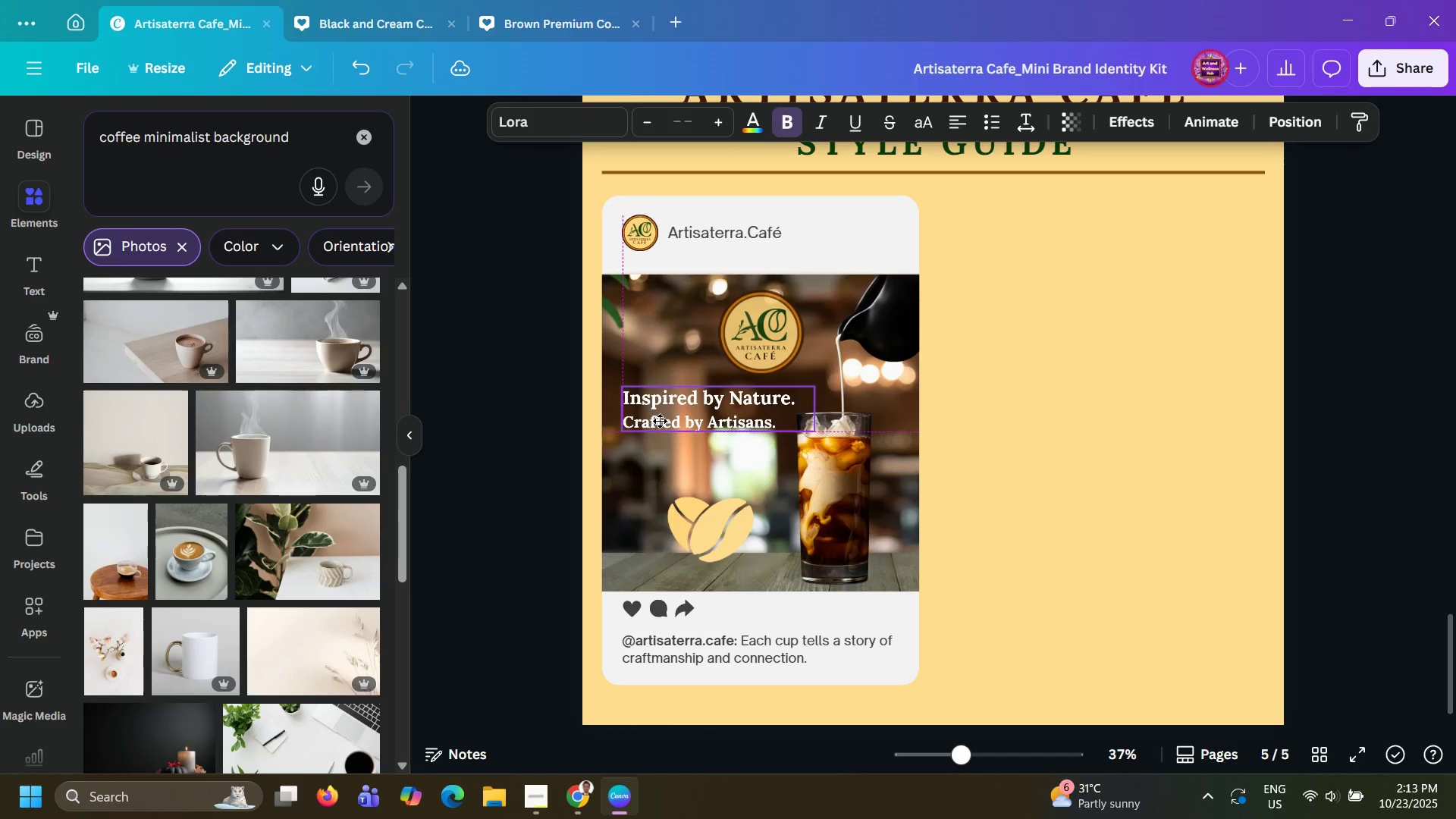 
left_click([891, 381])
 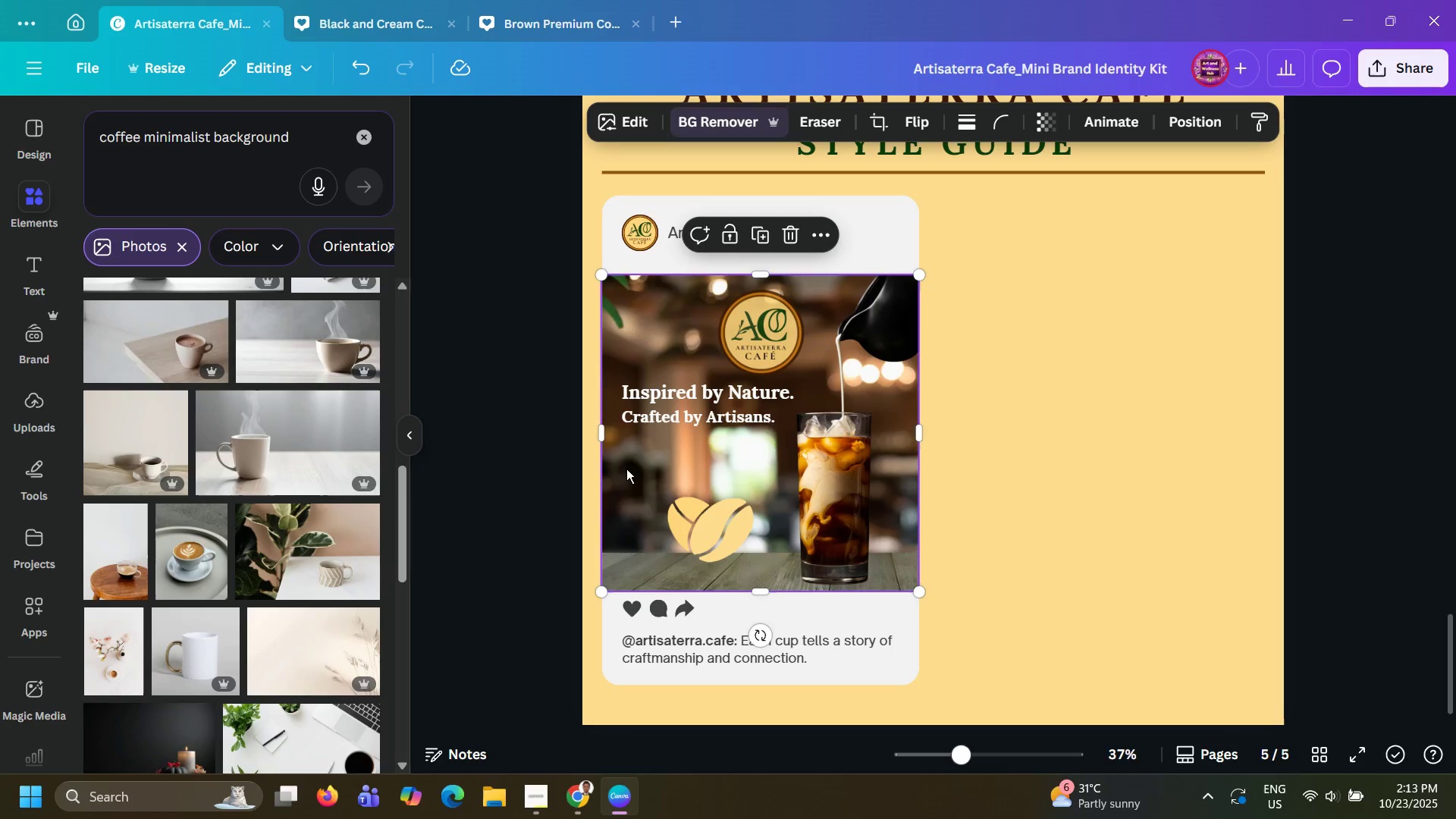 
left_click([626, 469])
 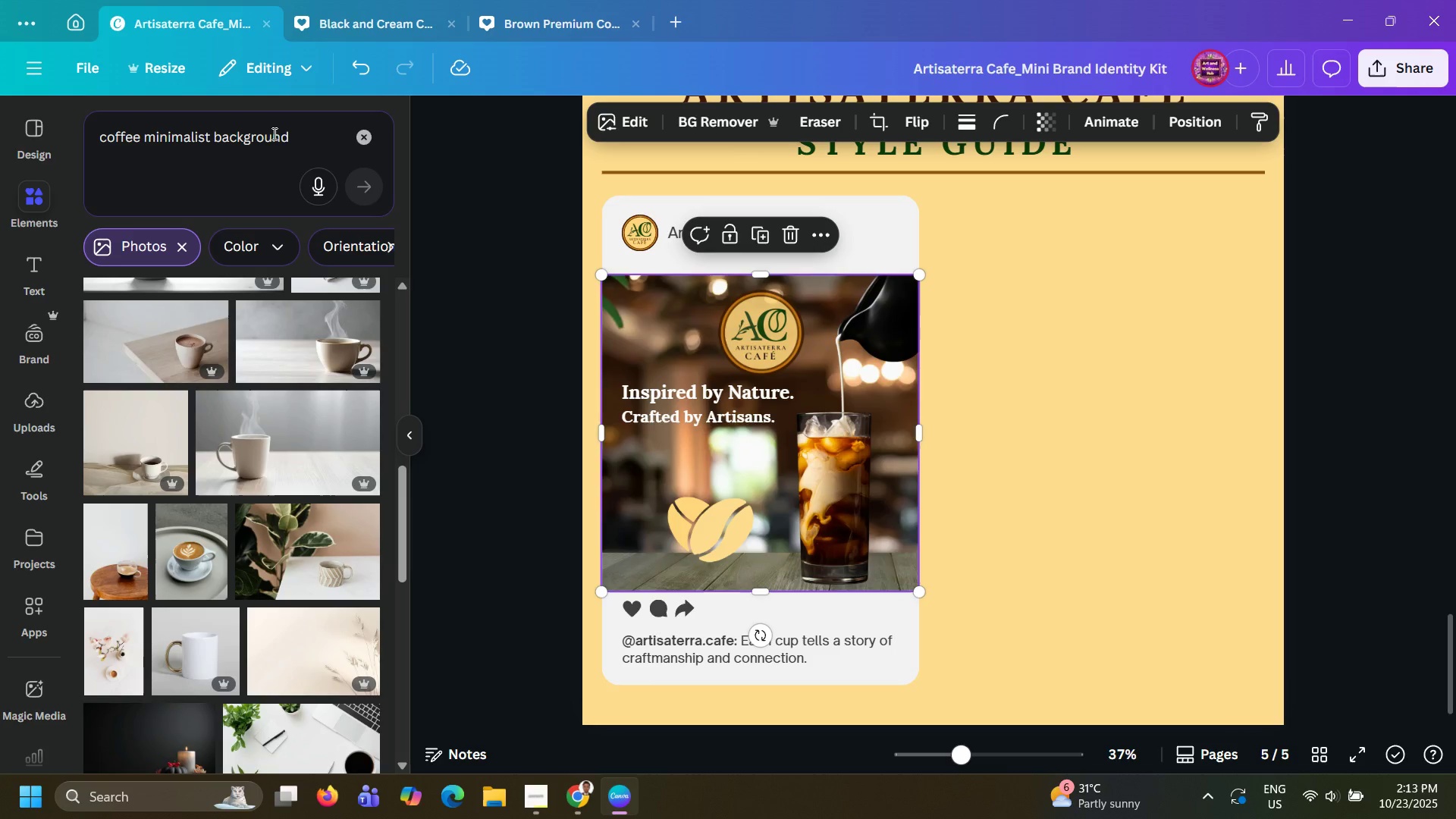 
scroll: coordinate [293, 585], scroll_direction: down, amount: 4.0
 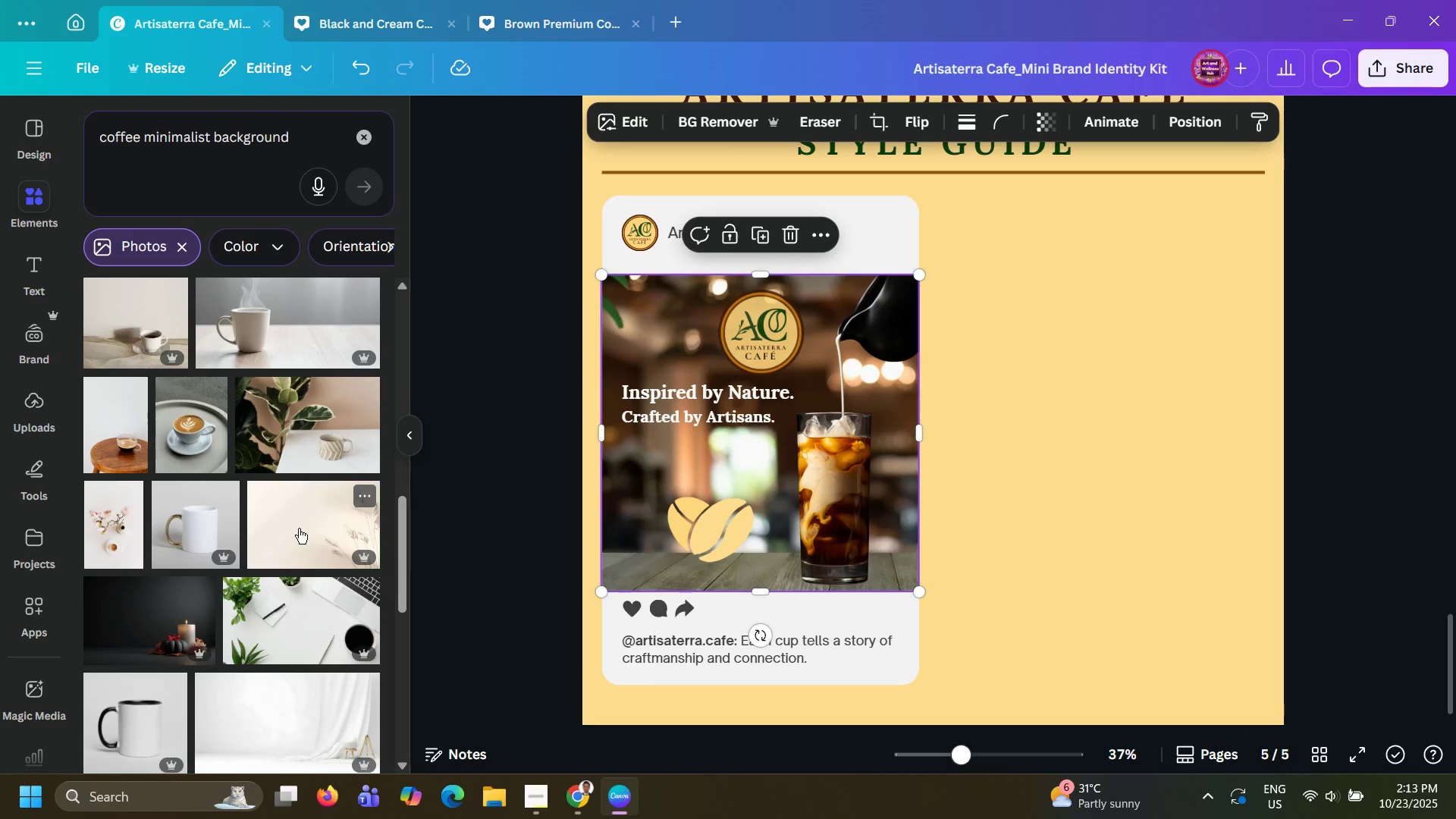 
left_click([299, 529])
 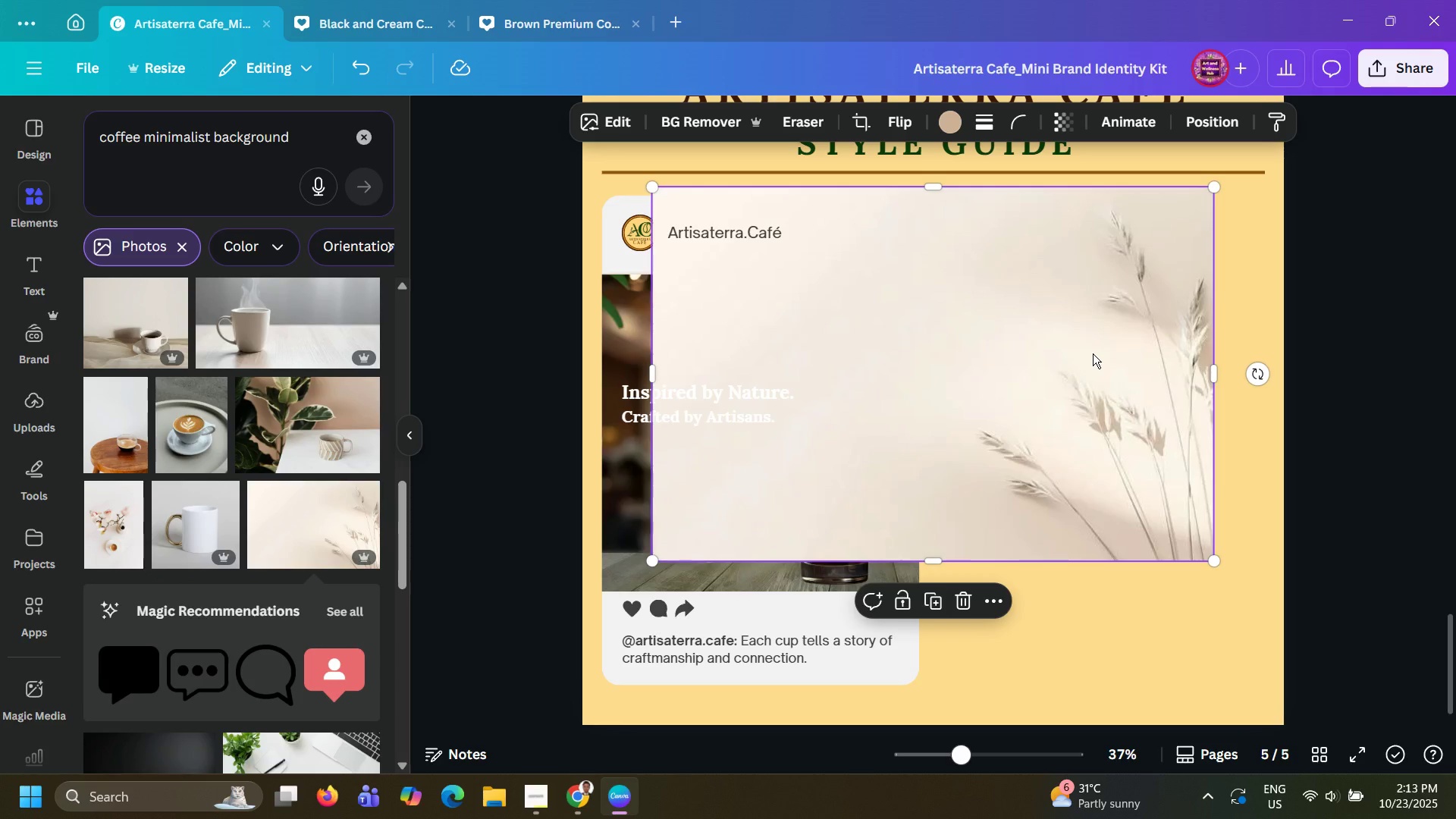 
left_click_drag(start_coordinate=[1093, 353], to_coordinate=[979, 433])
 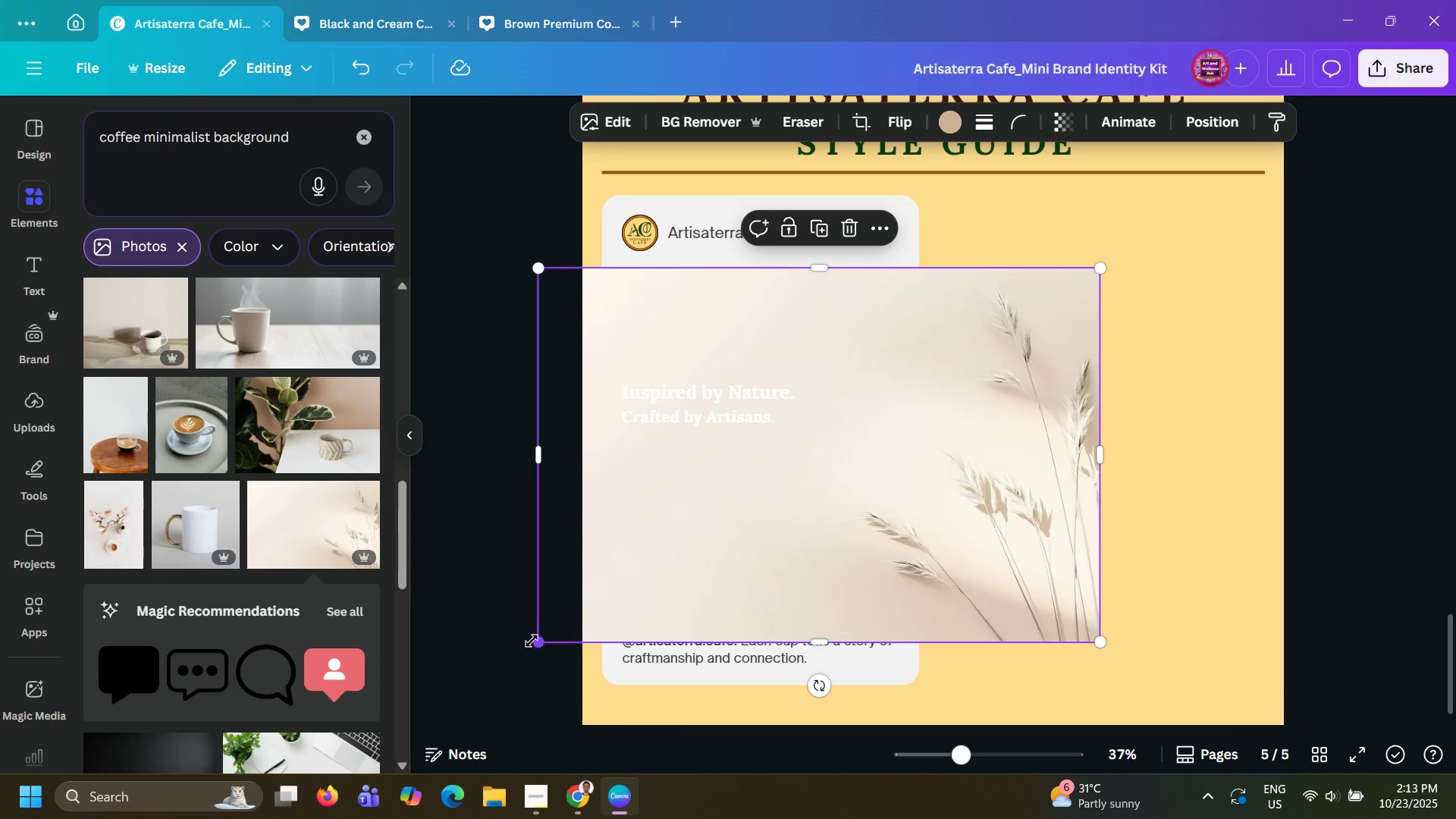 
left_click_drag(start_coordinate=[532, 641], to_coordinate=[715, 604])
 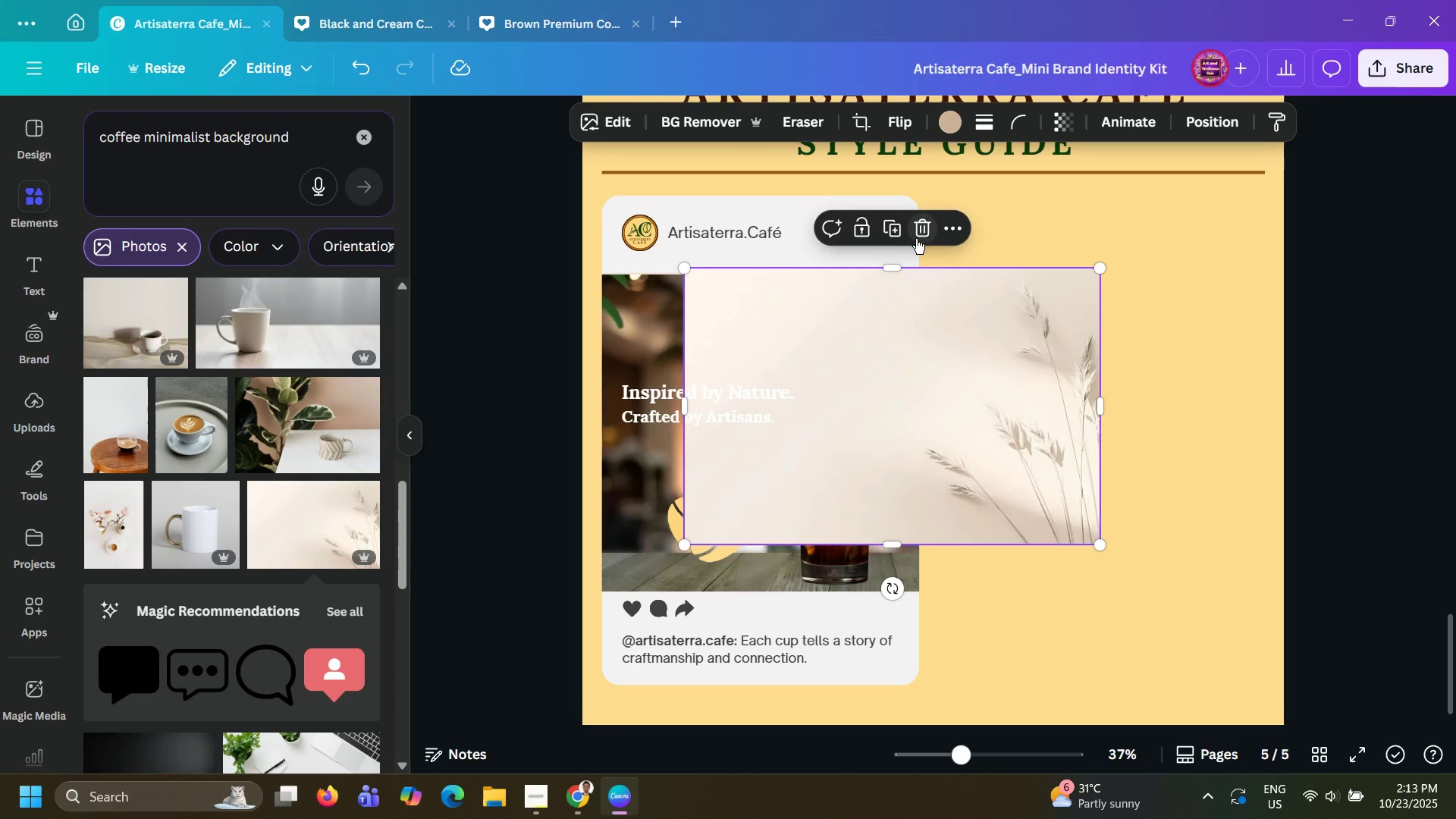 
left_click([919, 238])
 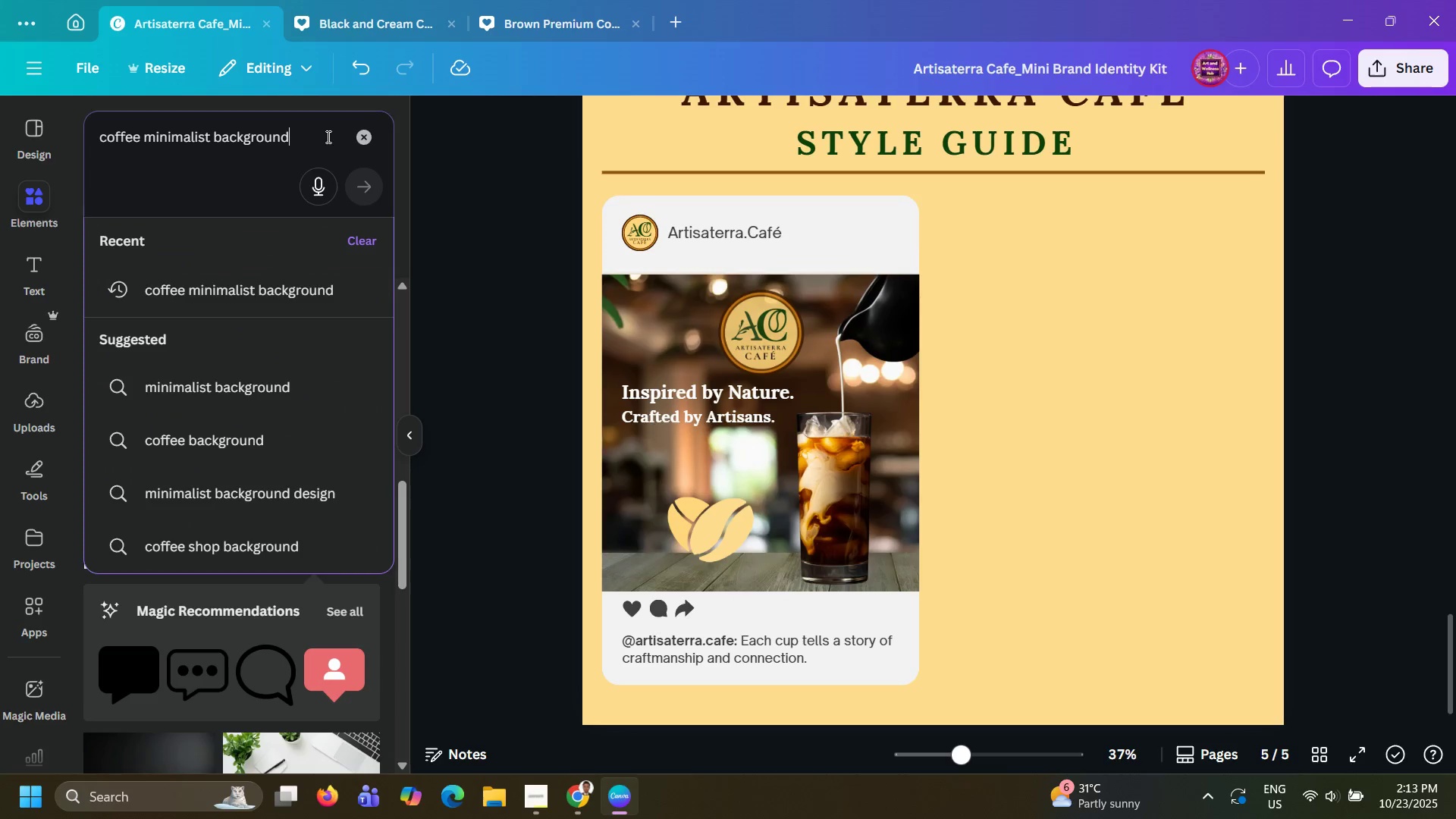 
double_click([327, 136])
 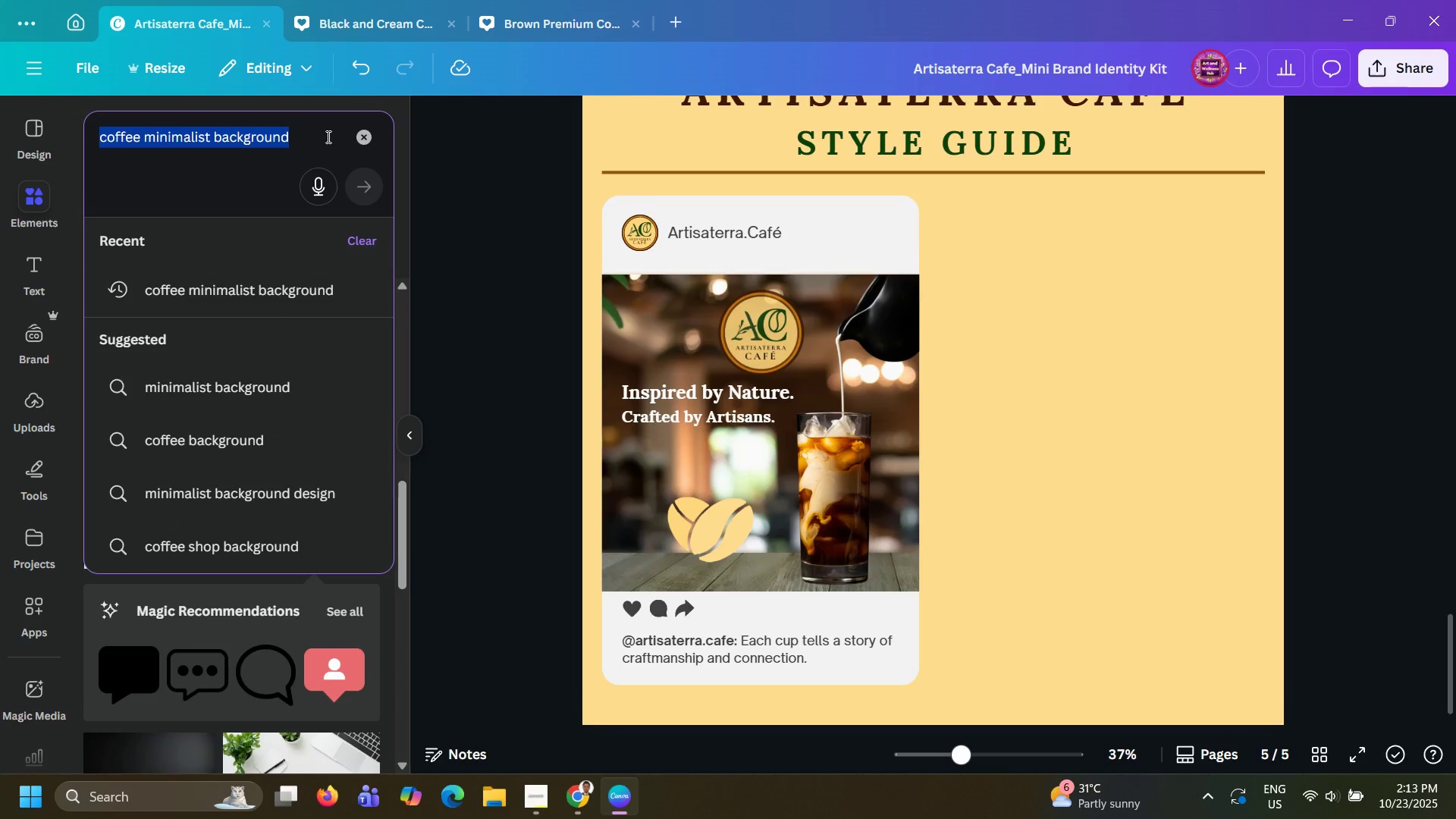 
triple_click([327, 136])
 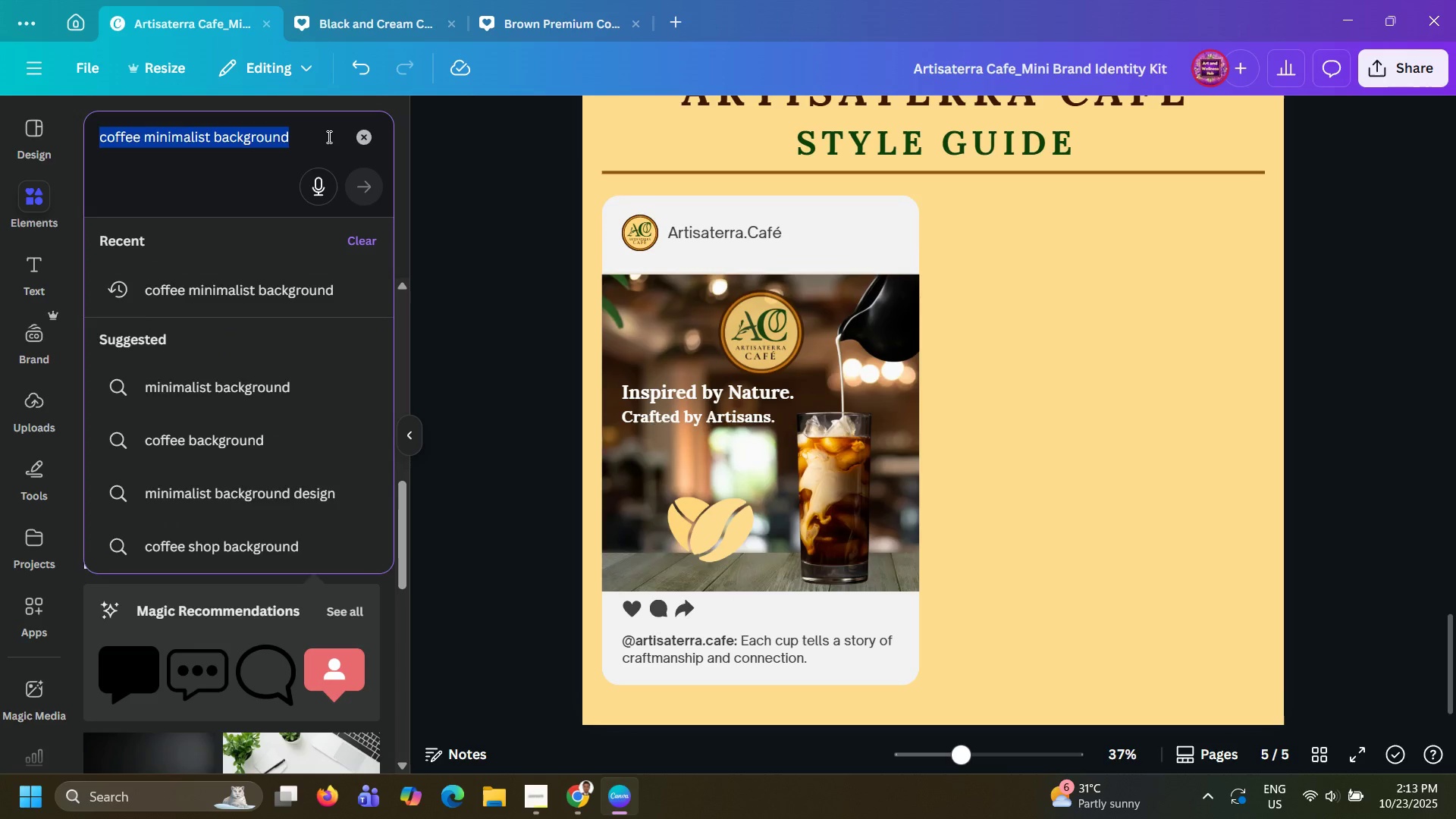 
type(cofee f)
key(Backspace)
type(garden)
 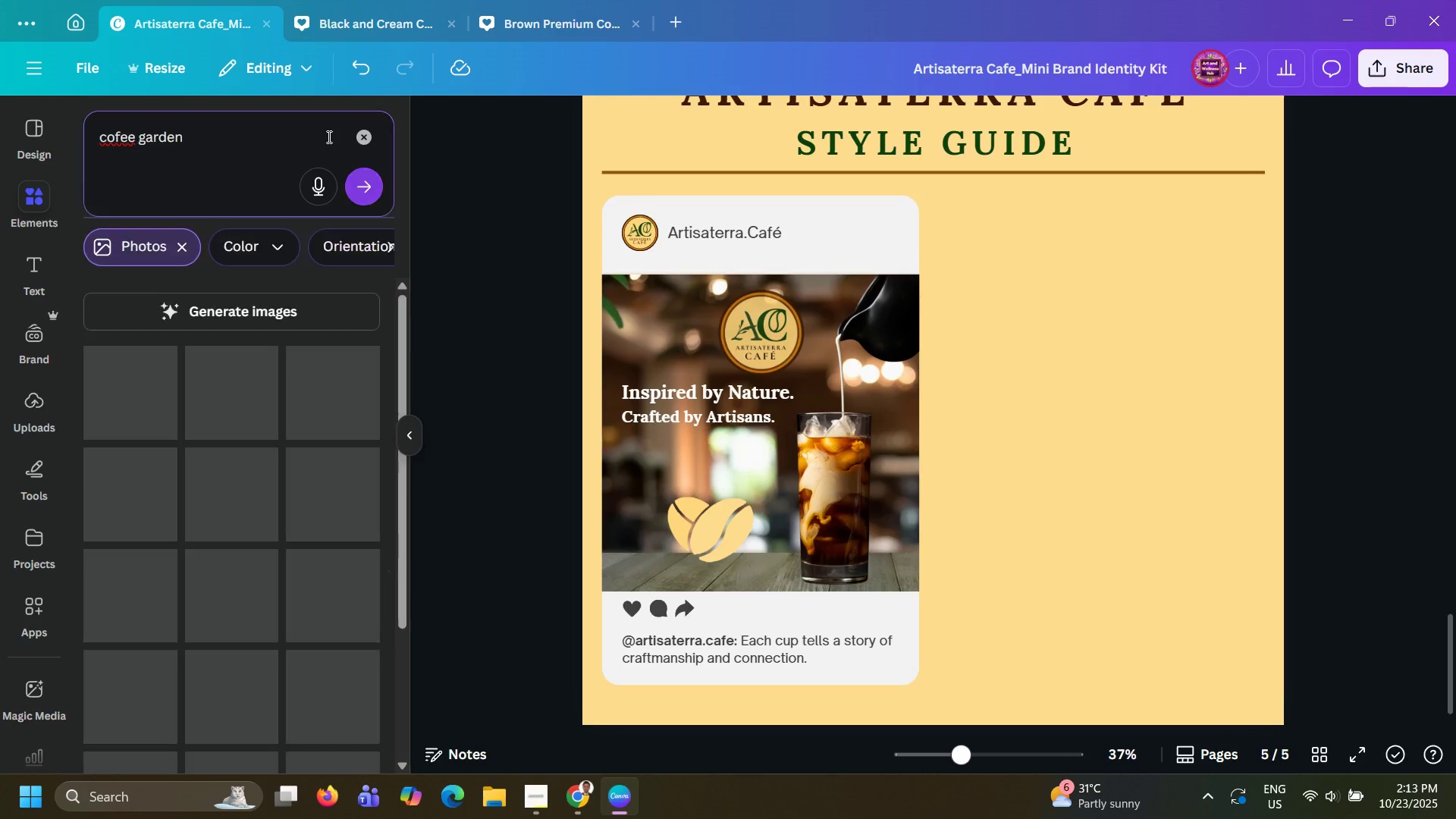 
key(Enter)
 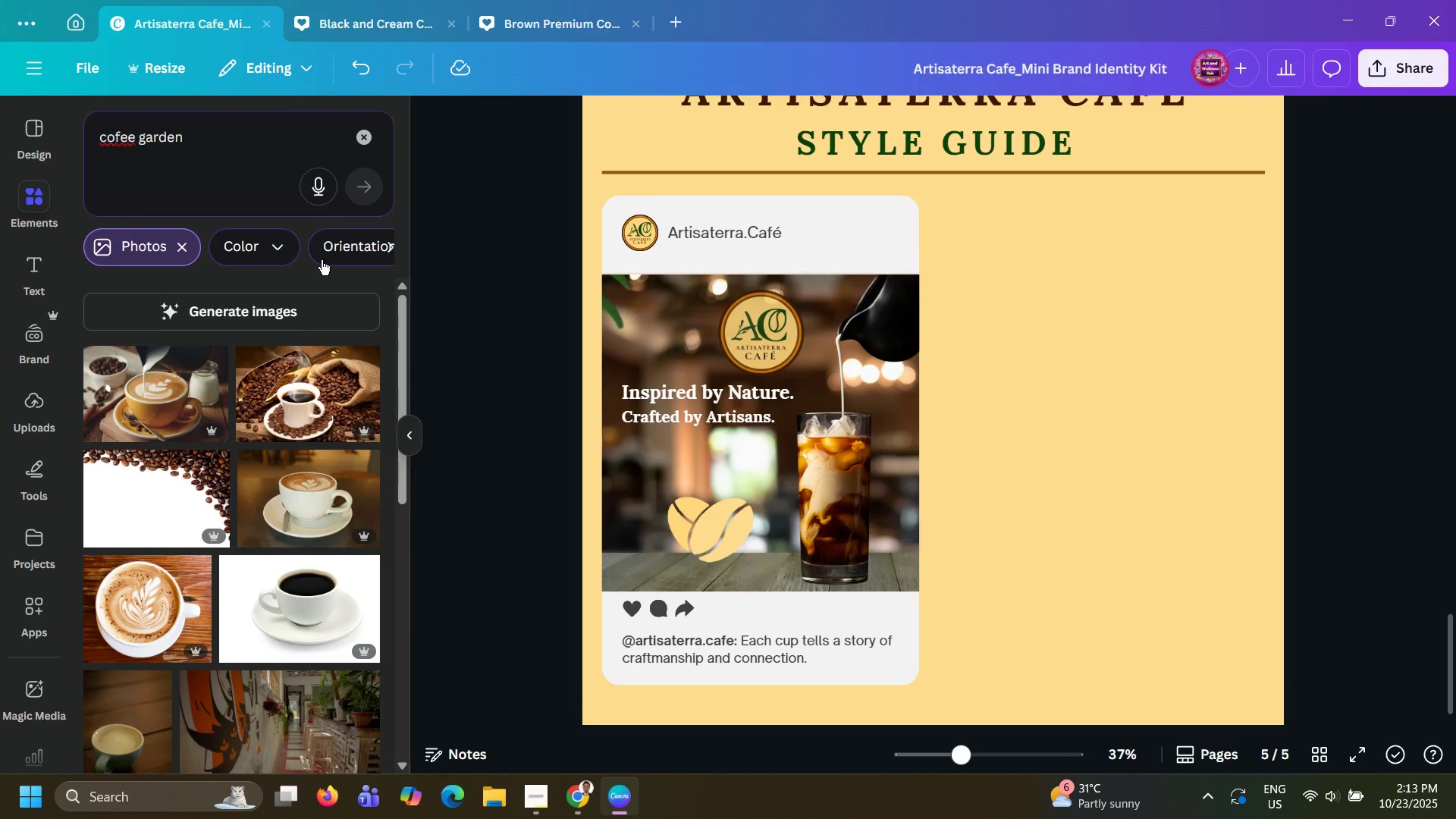 
scroll: coordinate [252, 541], scroll_direction: down, amount: 29.0
 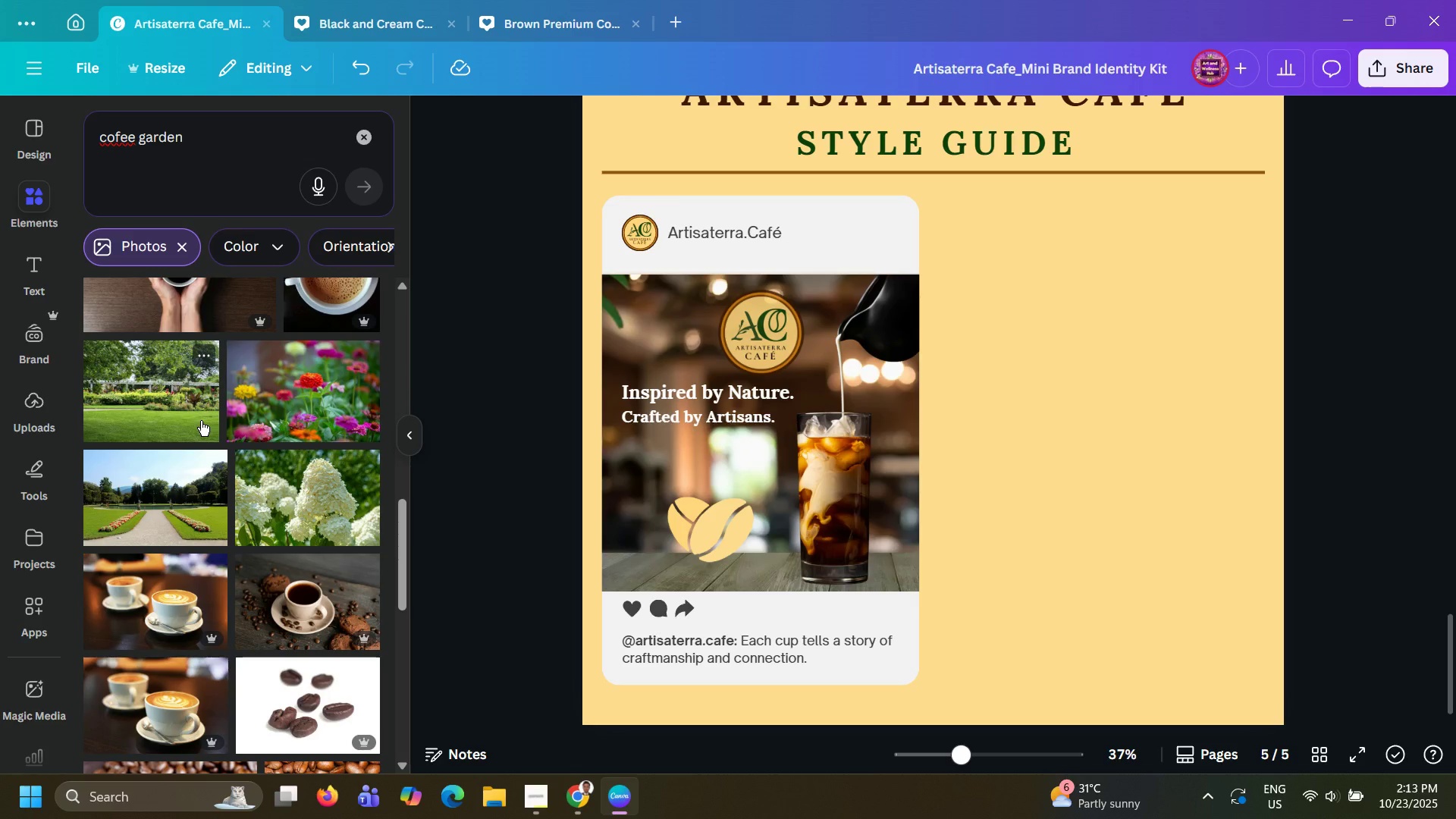 
wait(8.59)
 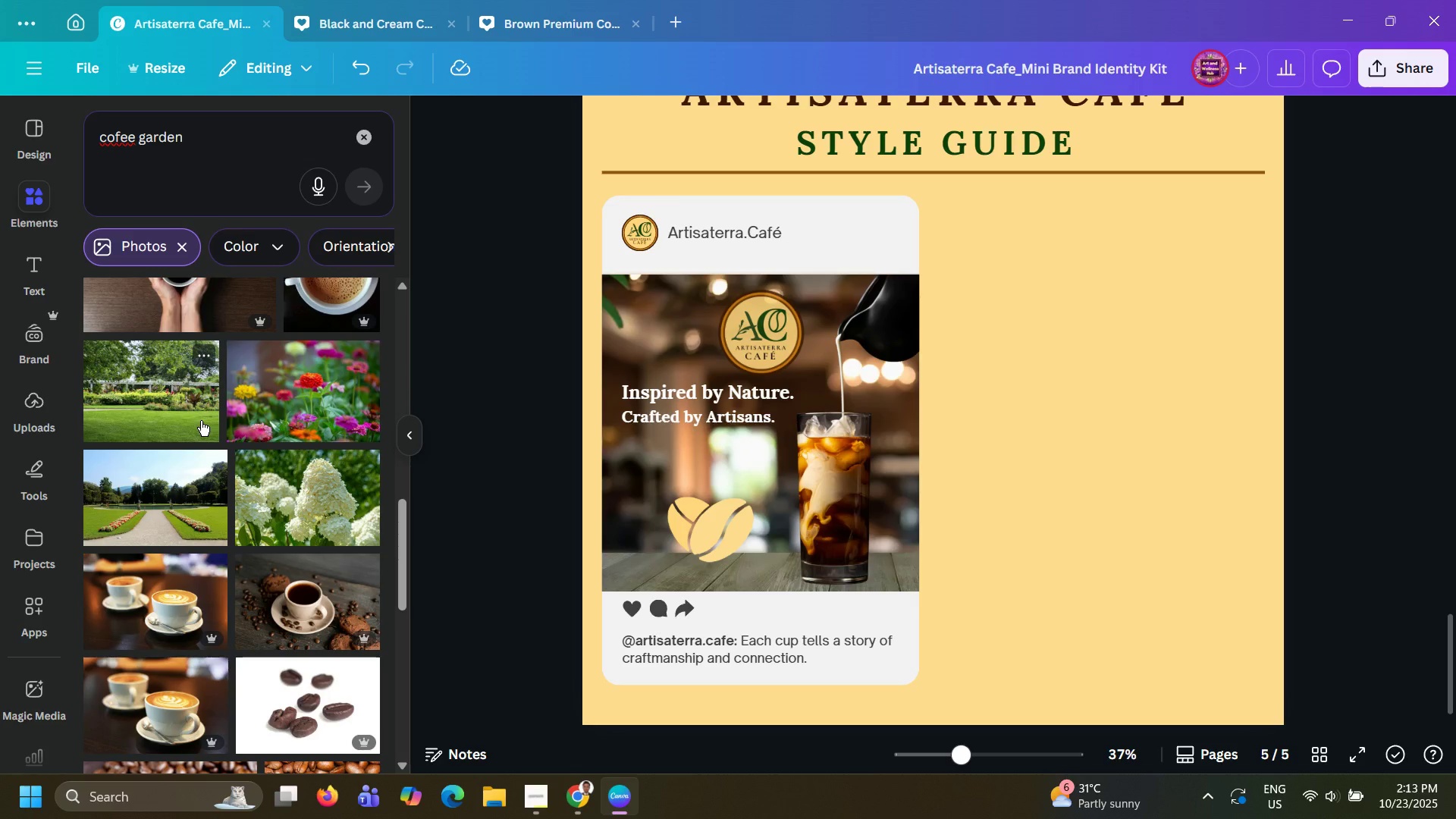 
left_click([634, 564])
 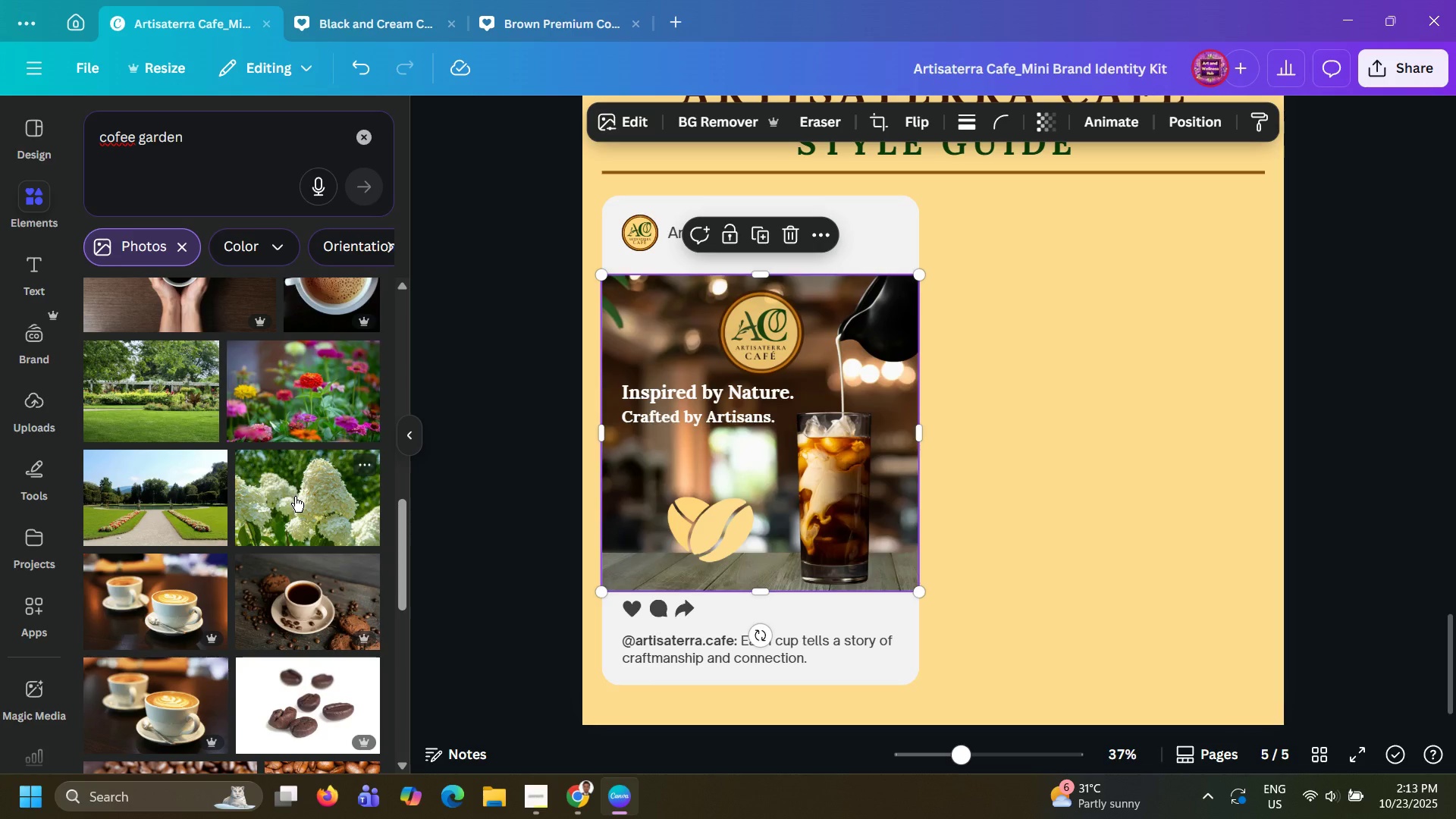 
scroll: coordinate [262, 514], scroll_direction: down, amount: 16.0
 